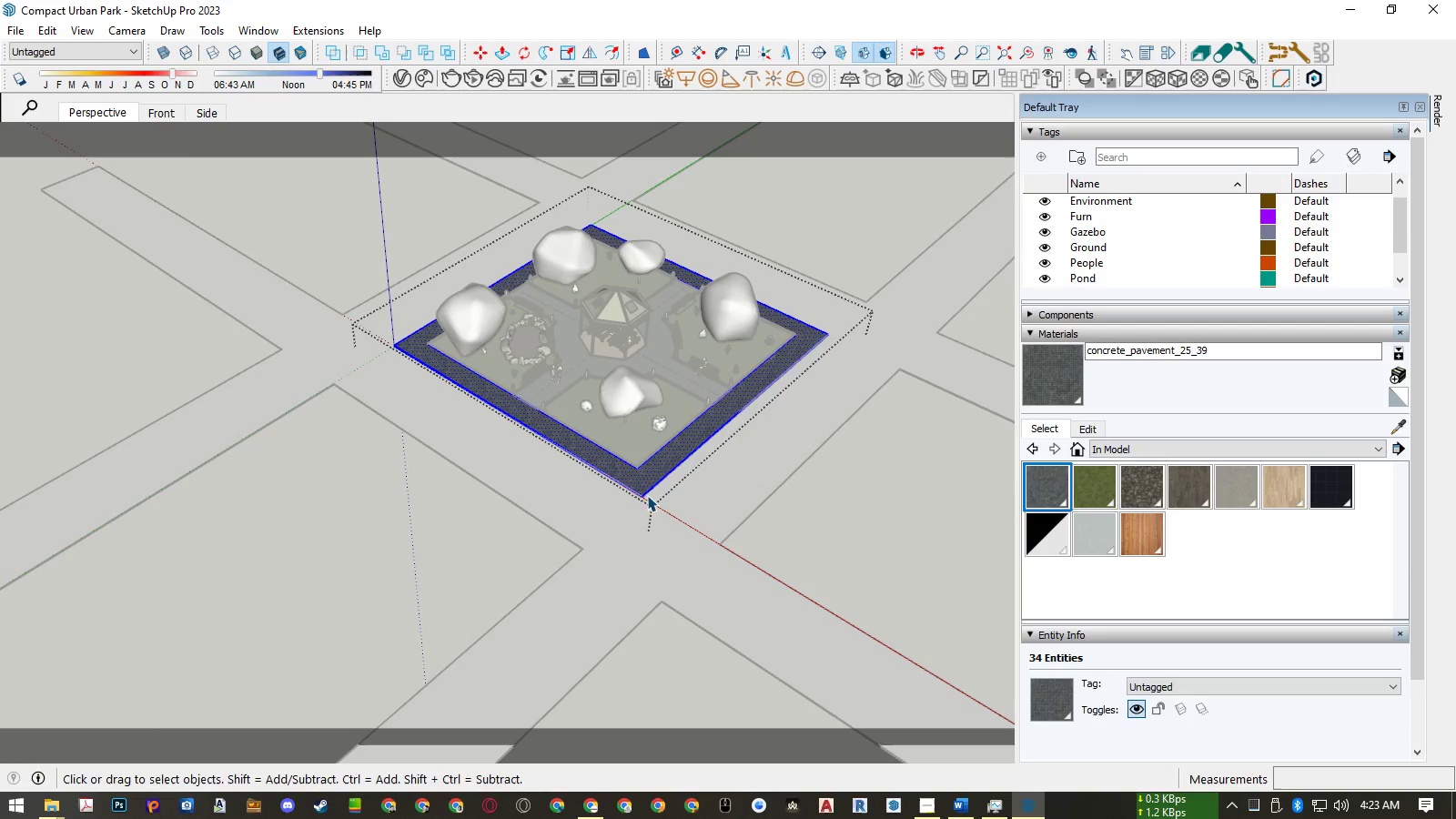 
key(M)
 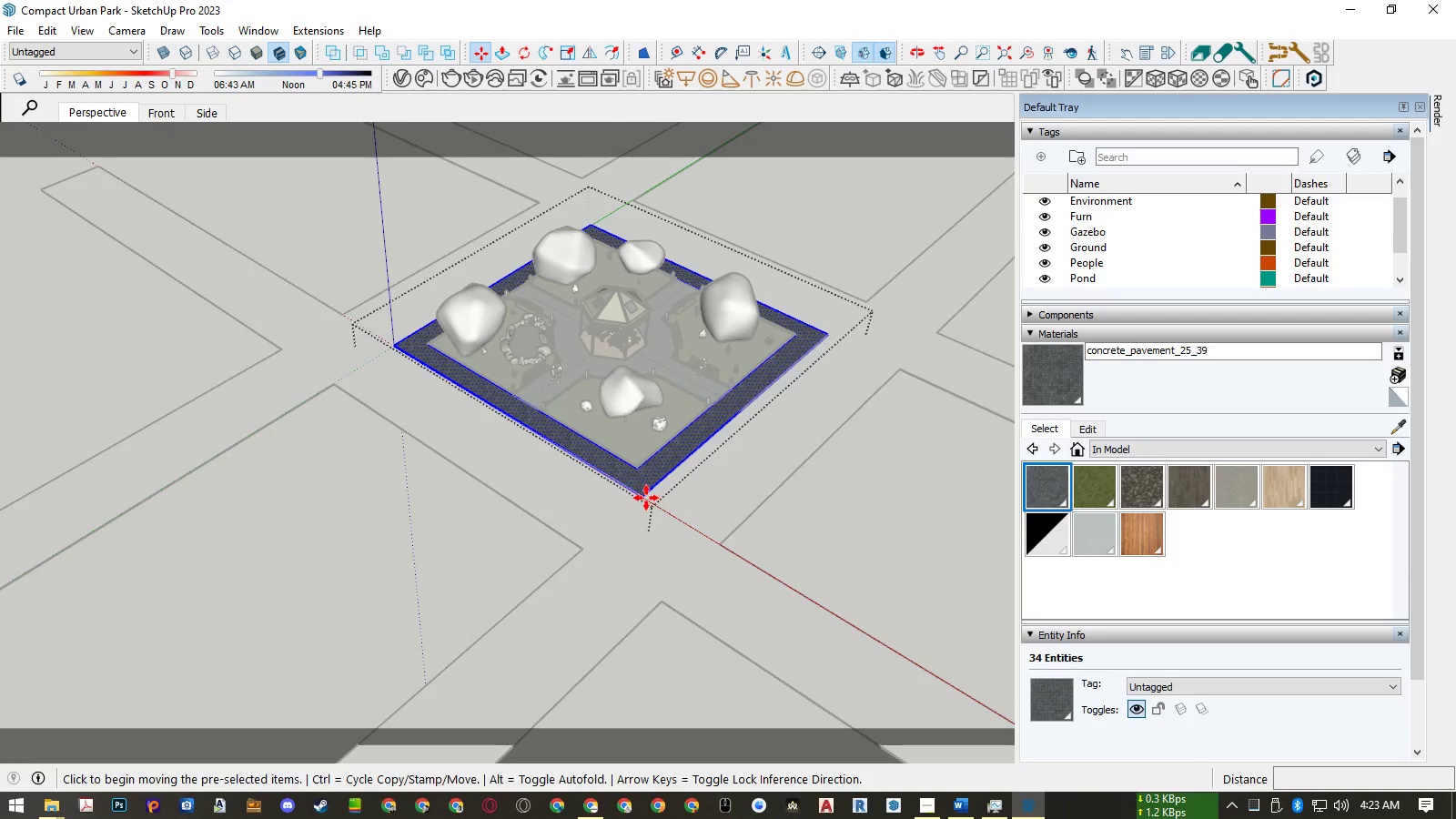 
scroll: coordinate [641, 477], scroll_direction: up, amount: 55.0
 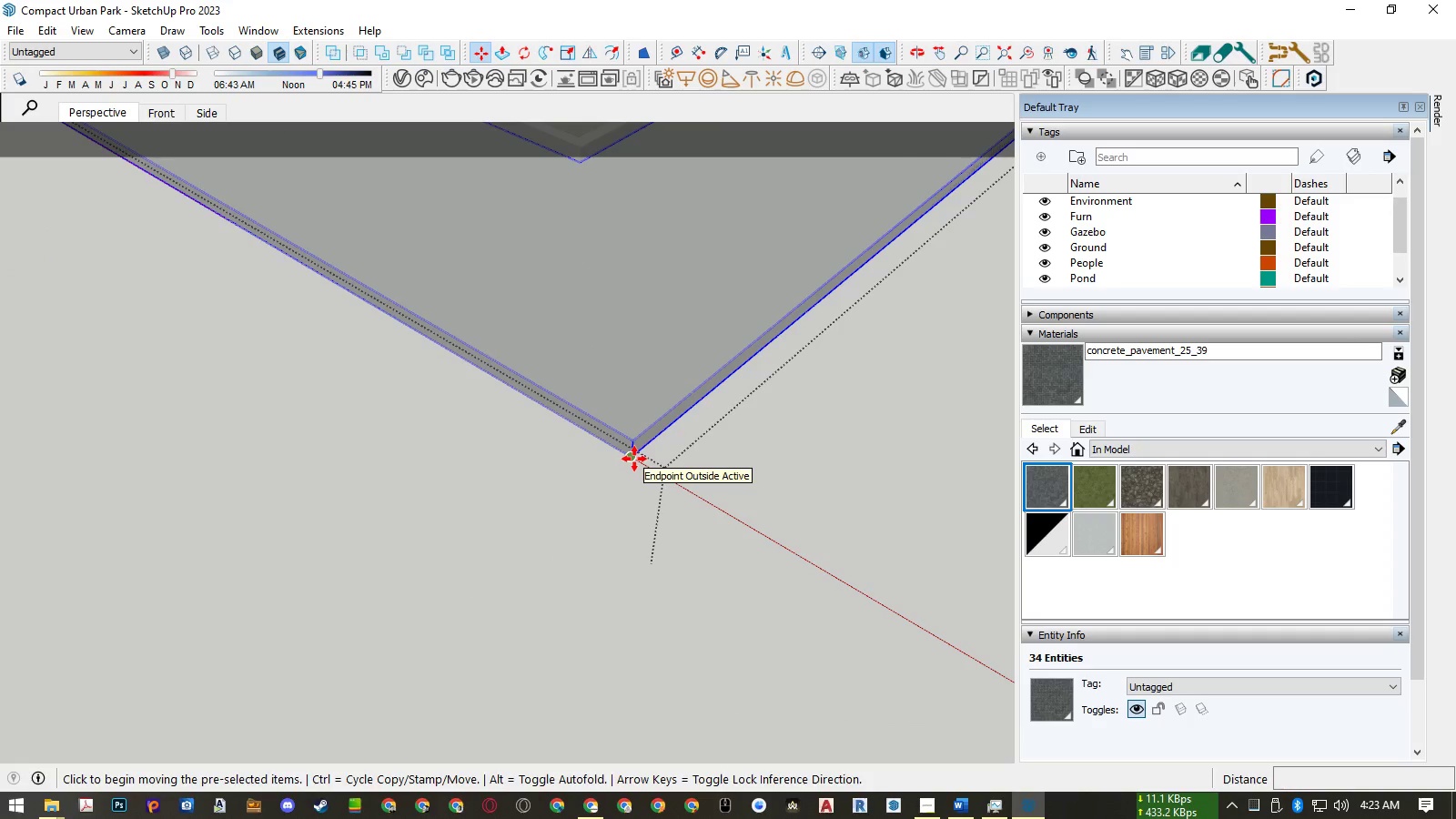 
left_click([634, 459])
 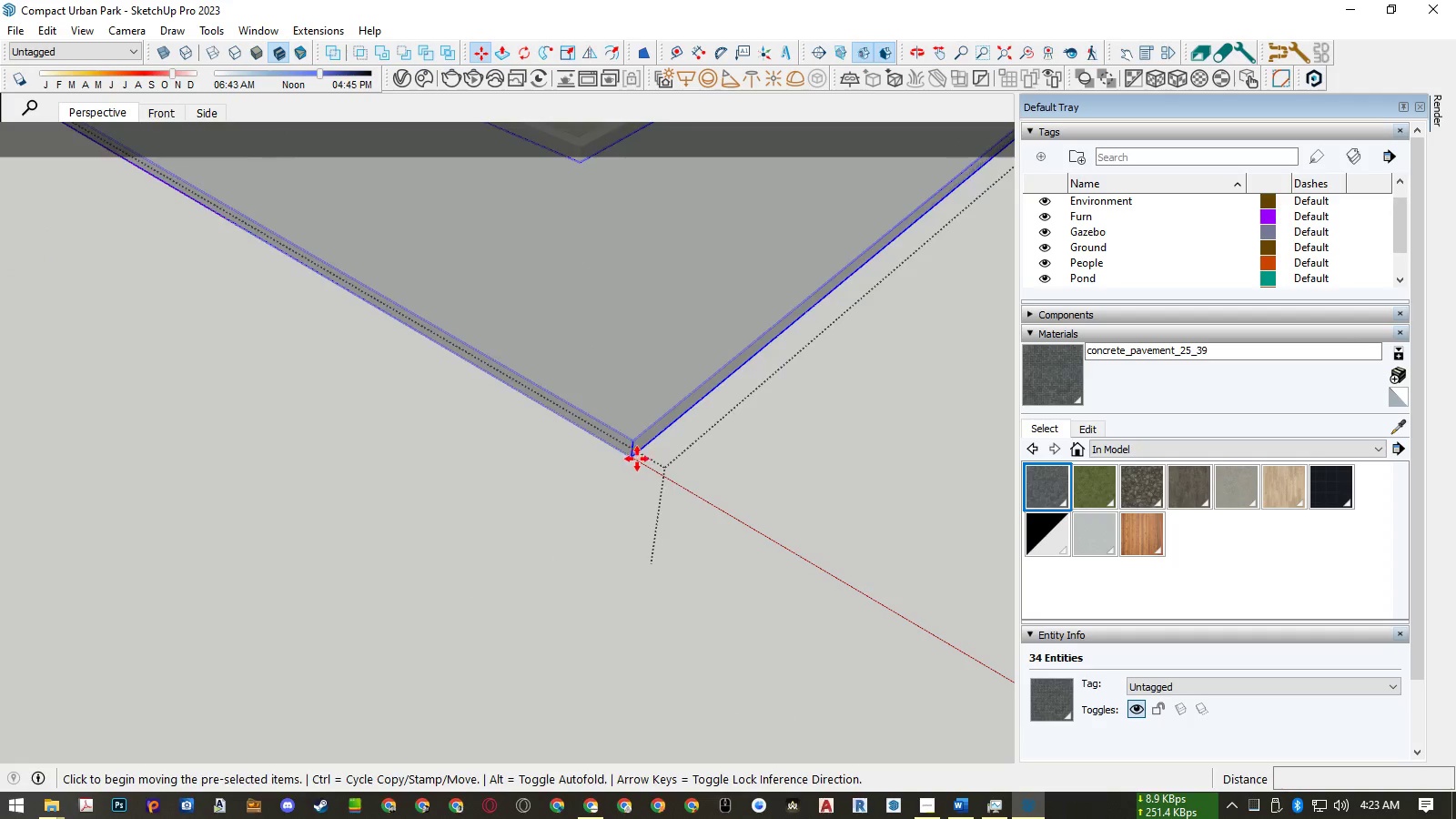 
key(Control+ControlLeft)
 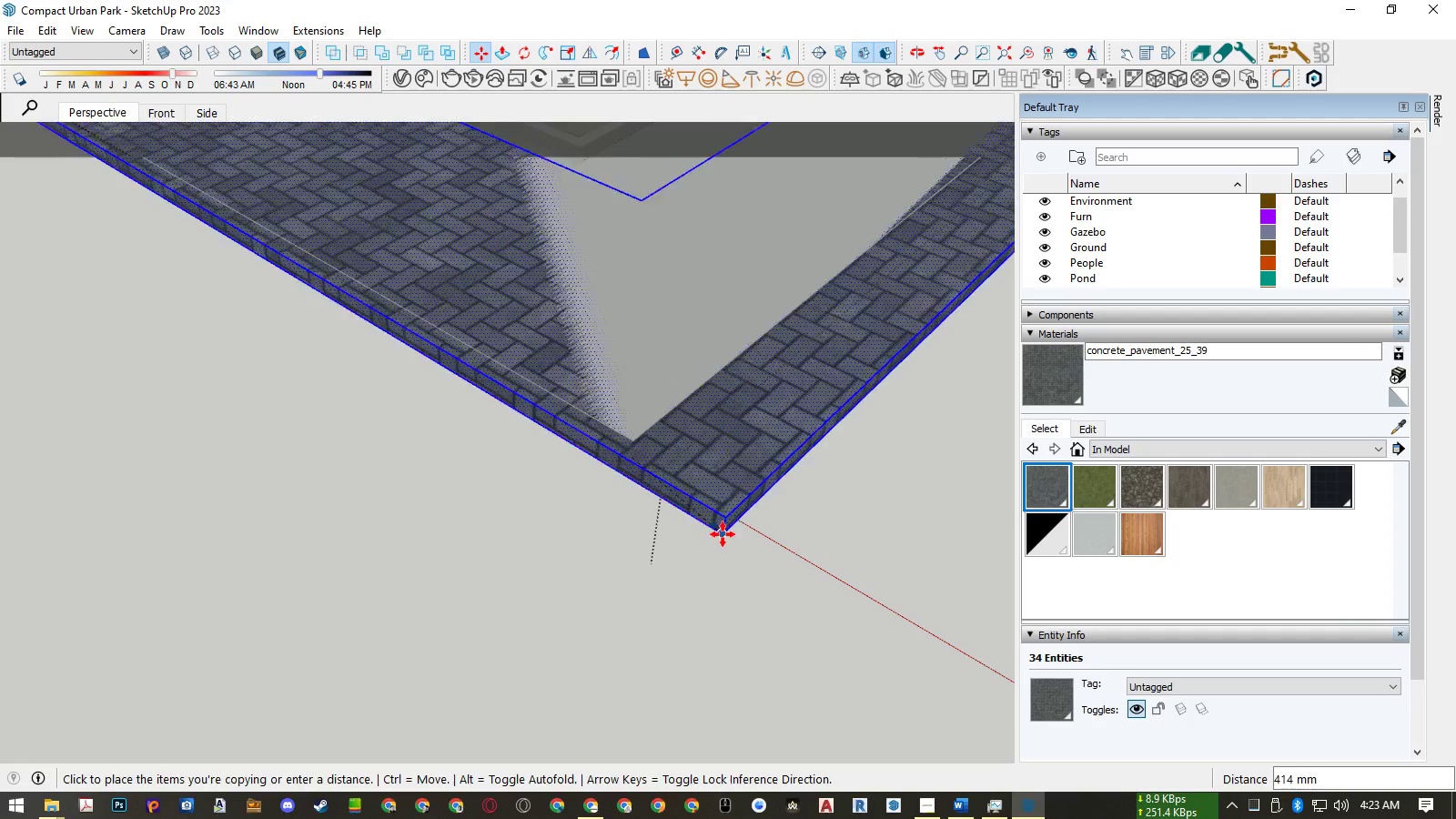 
scroll: coordinate [735, 617], scroll_direction: down, amount: 50.0
 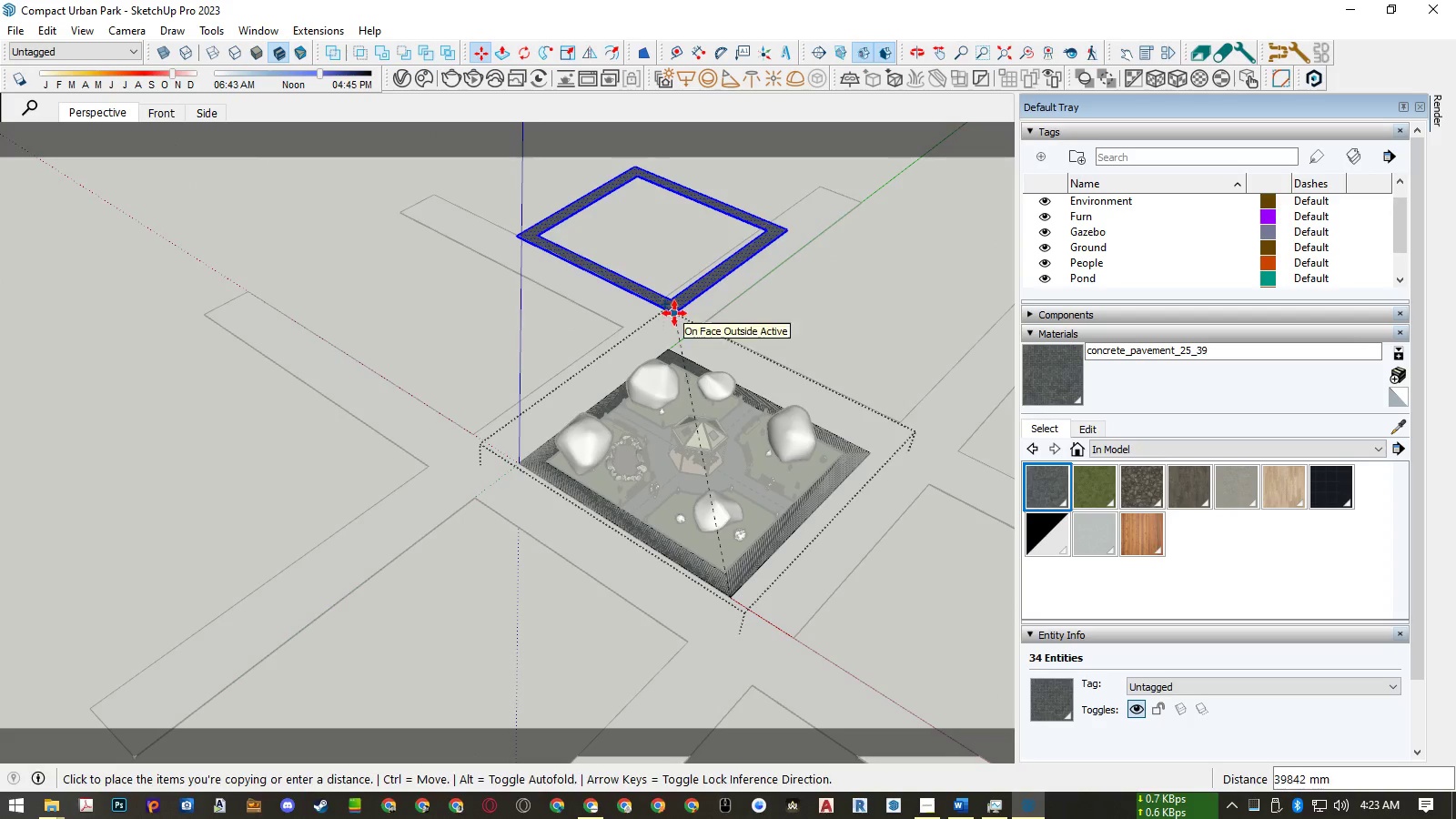 
key(Control+ControlLeft)
 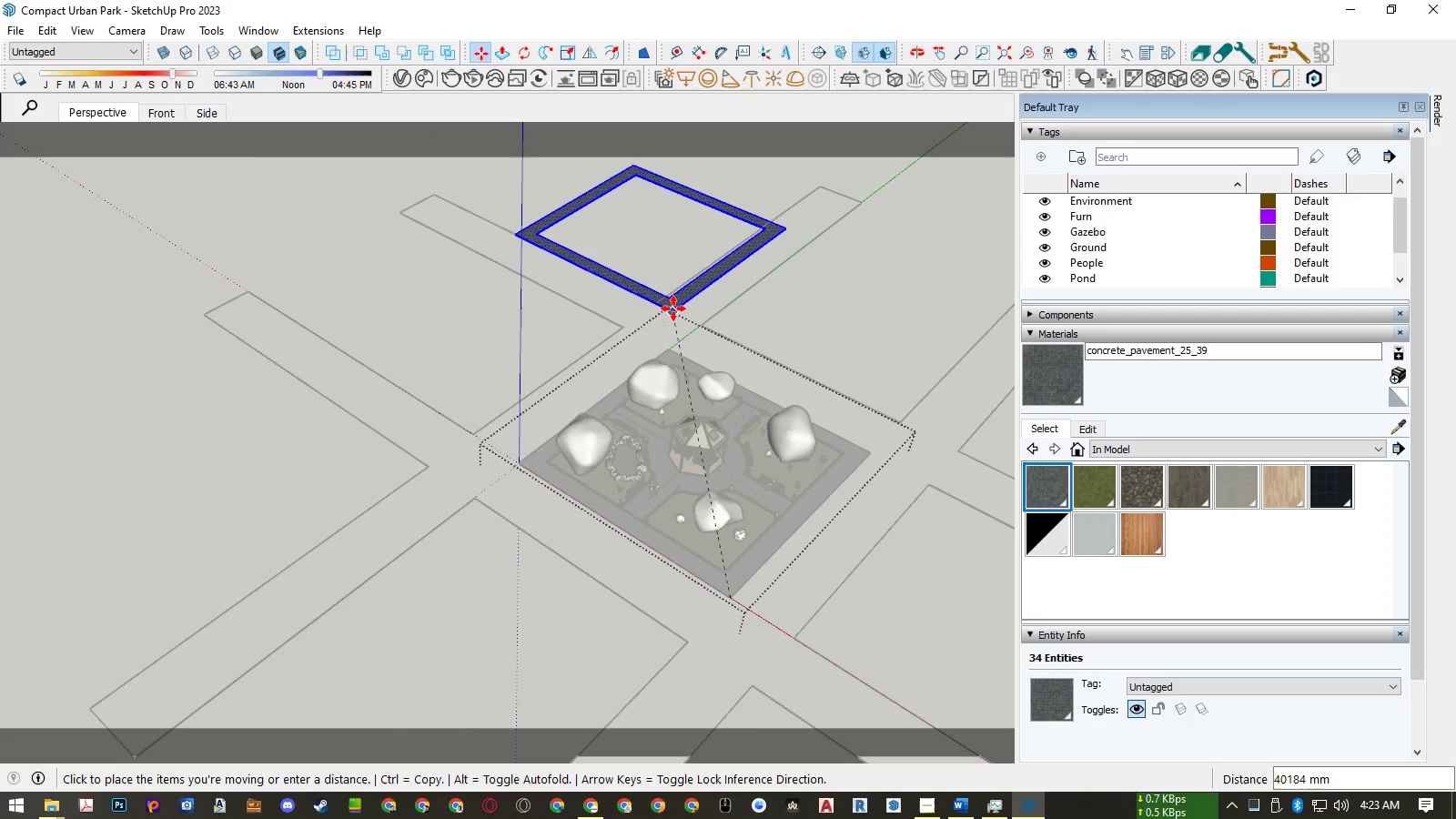 
scroll: coordinate [652, 300], scroll_direction: up, amount: 13.0
 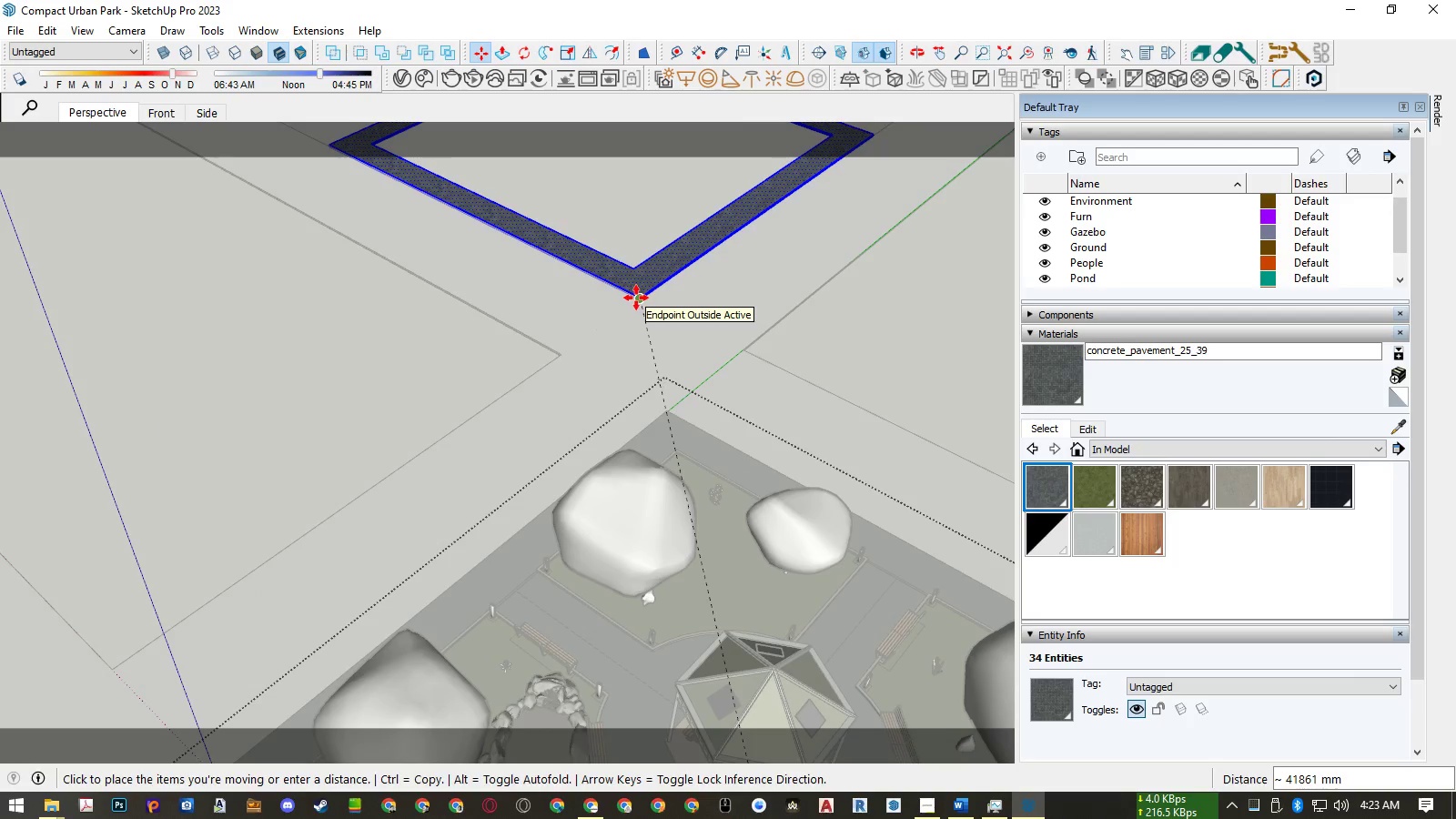 
left_click([636, 298])
 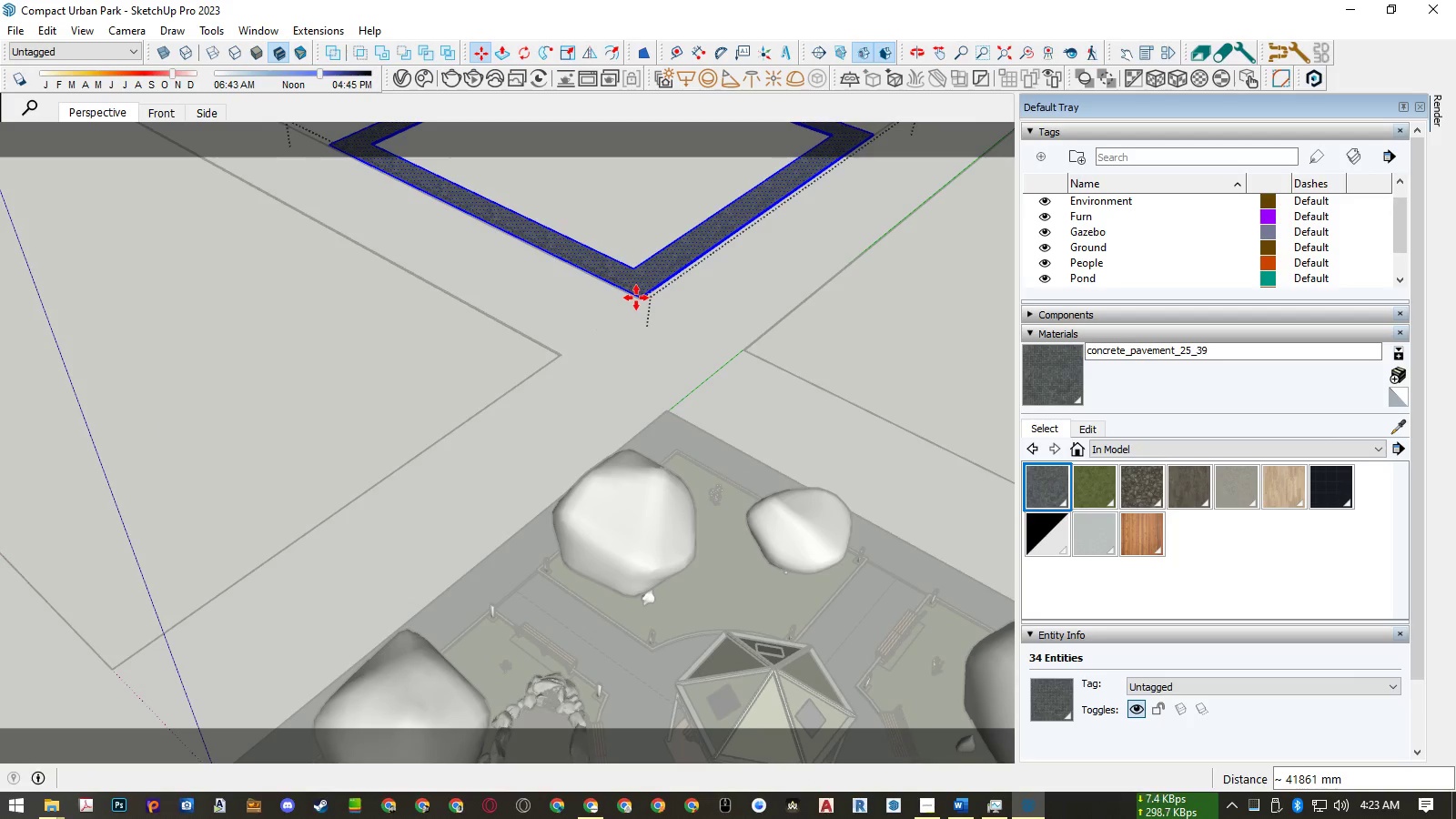 
key(Space)
 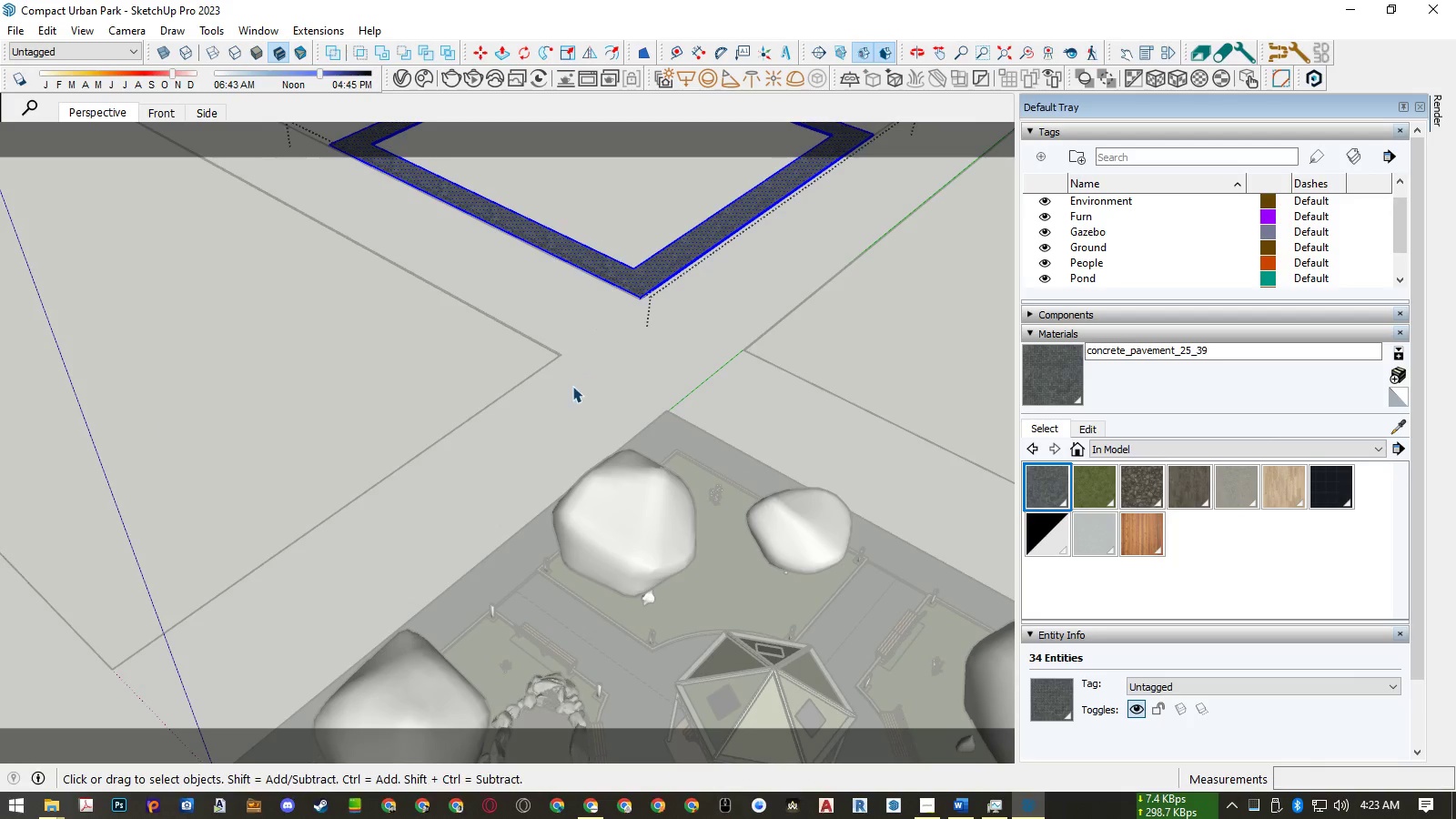 
scroll: coordinate [565, 389], scroll_direction: down, amount: 7.0
 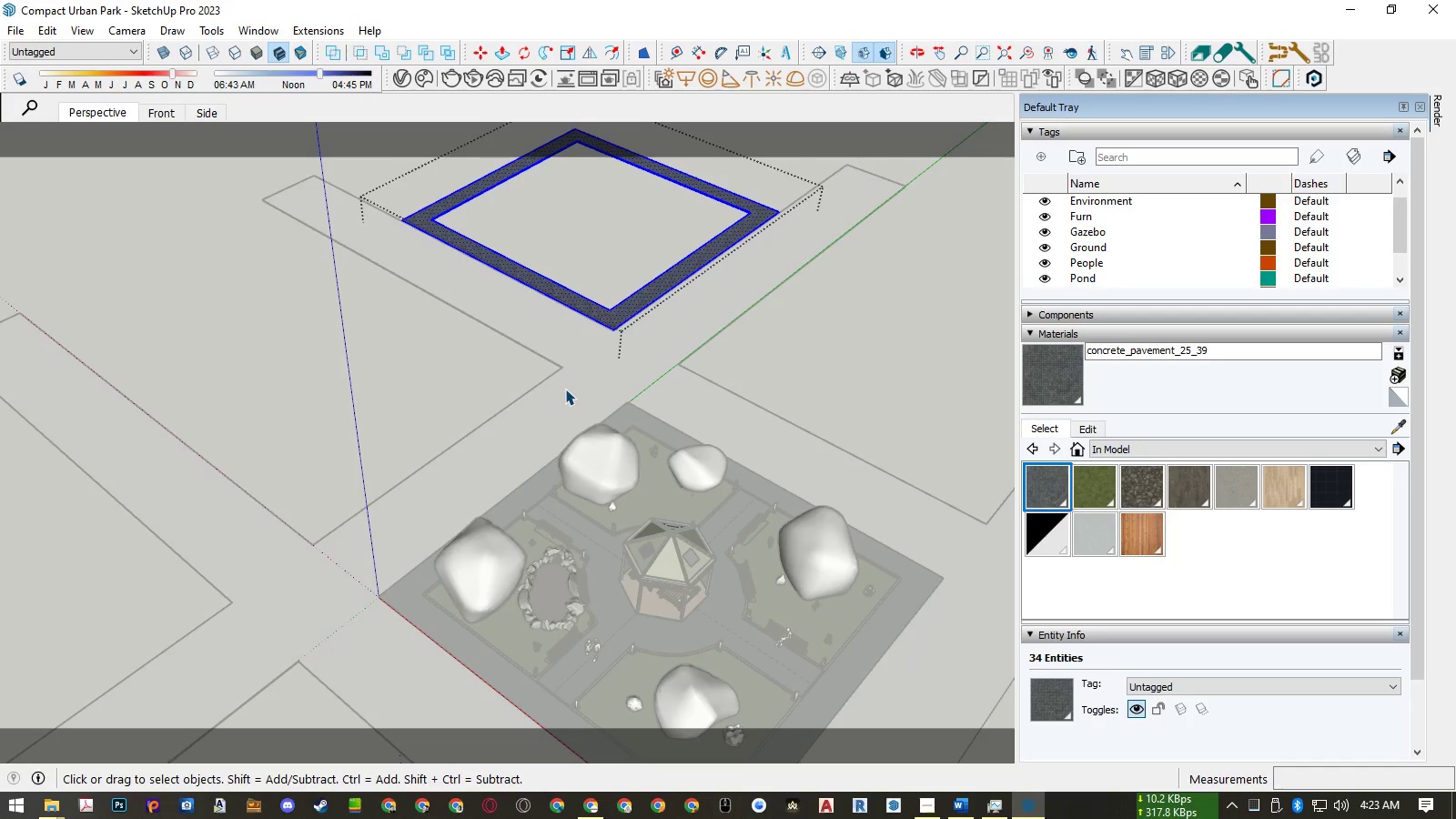 
key(Space)
 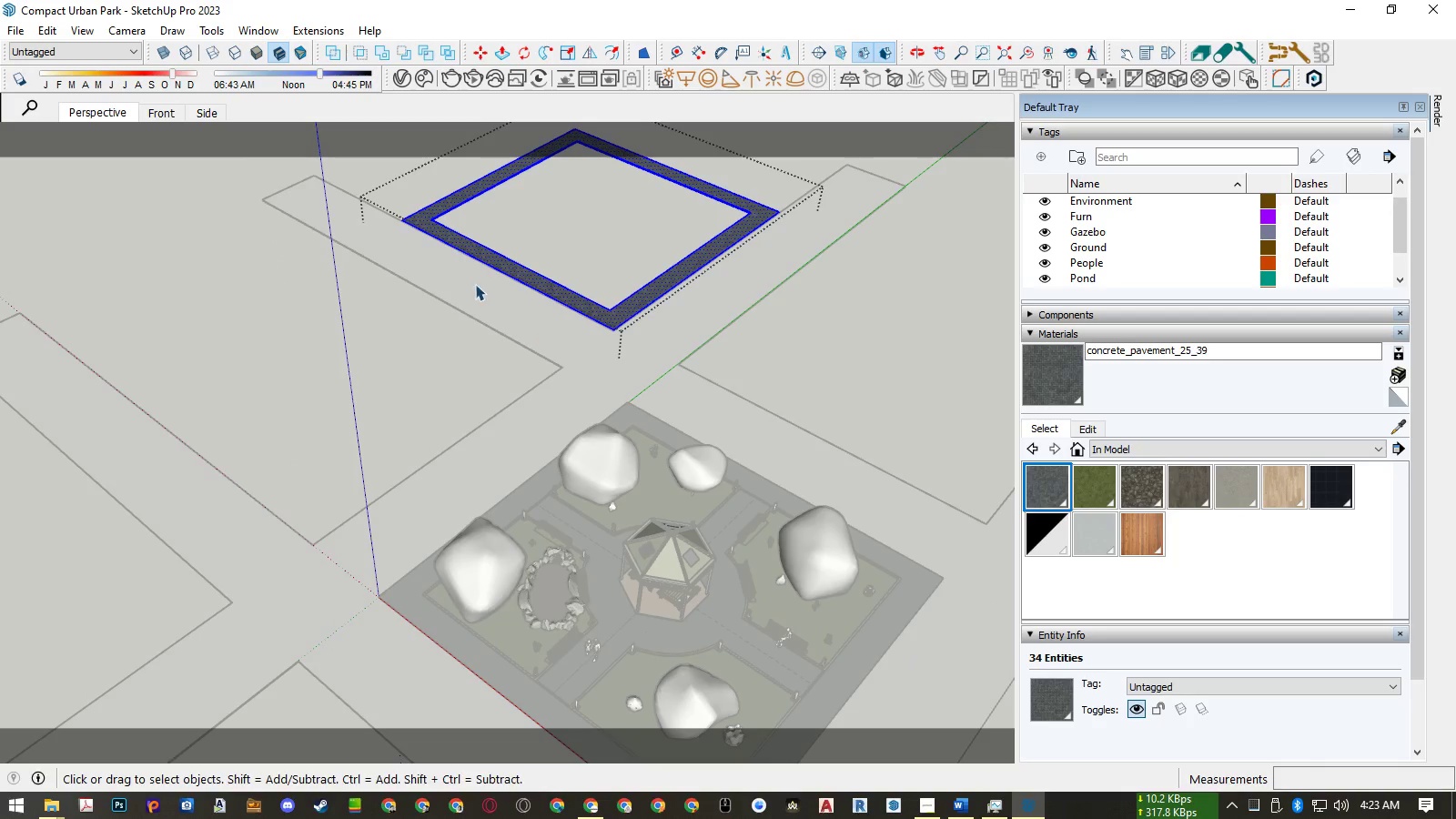 
key(Escape)
 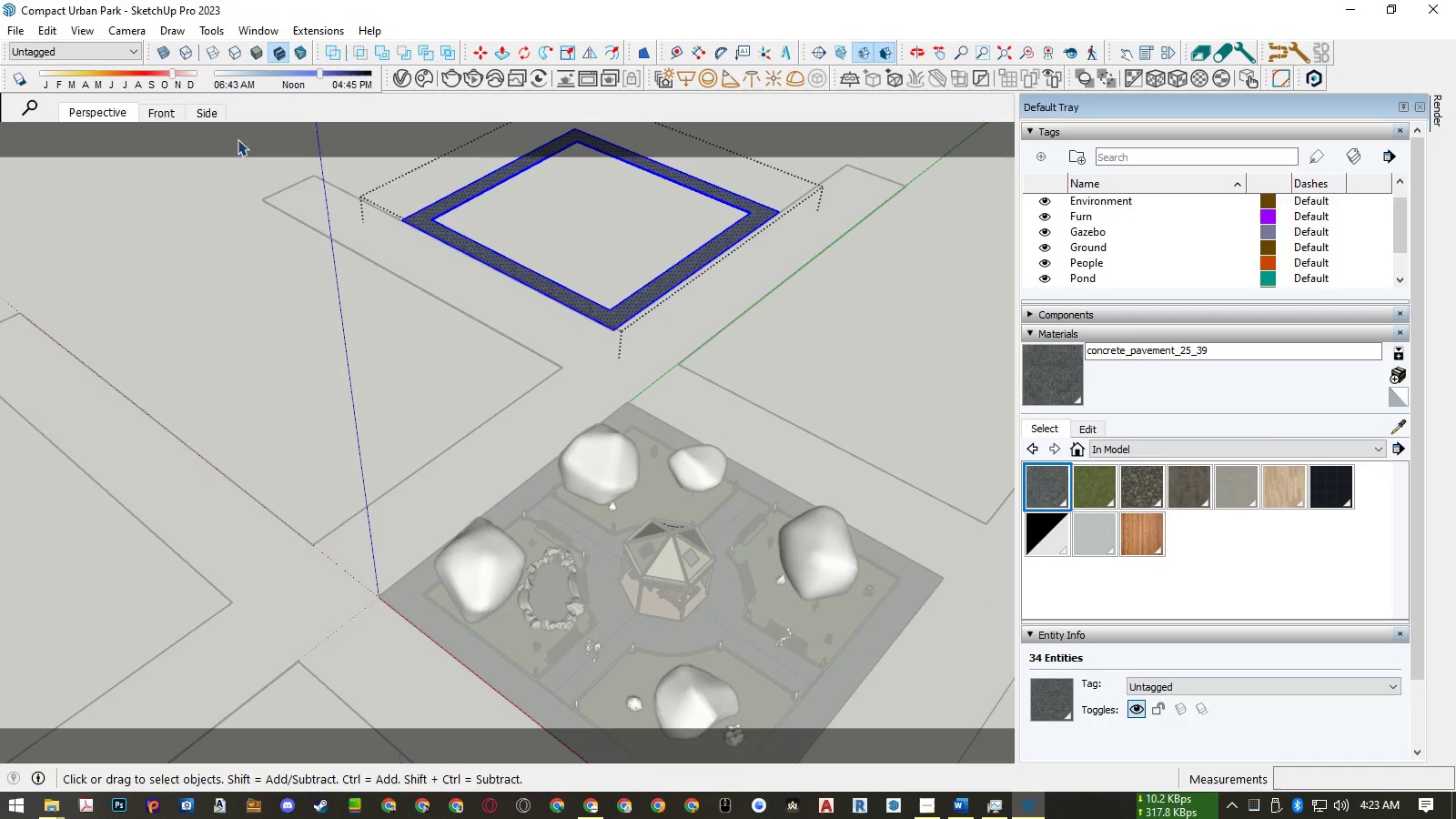 
key(Escape)
 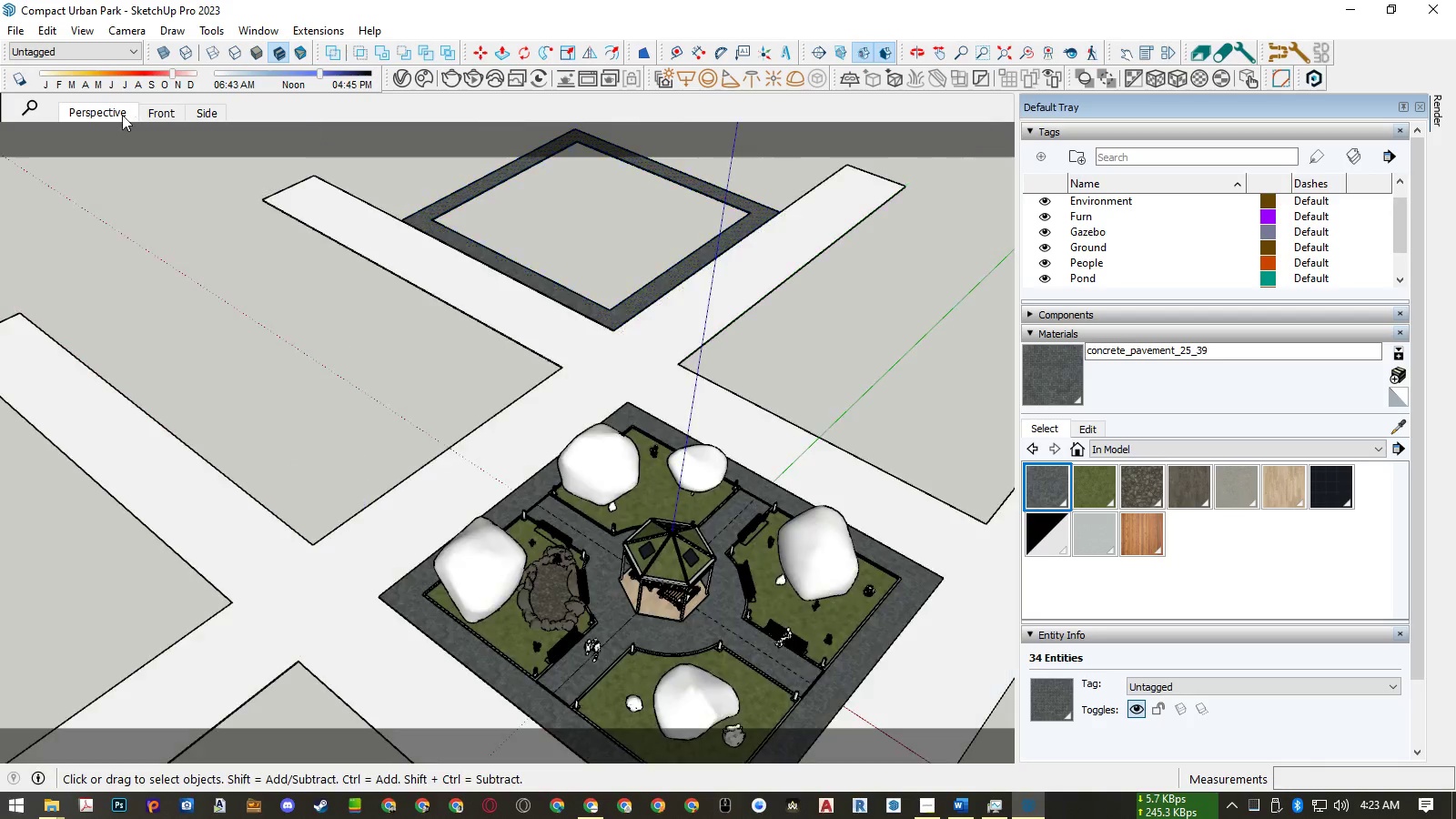 
key(Escape)
 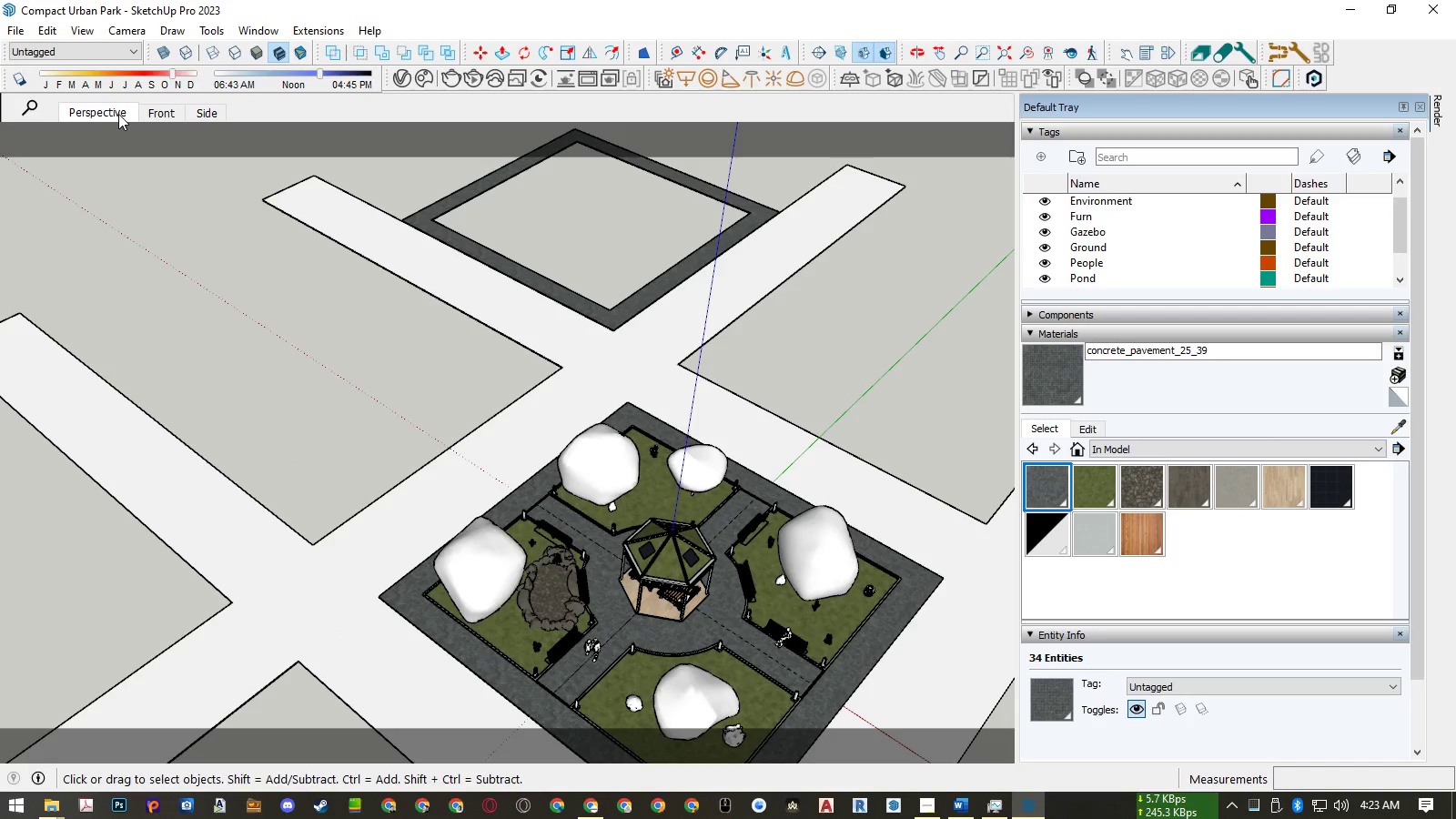 
key(Escape)
 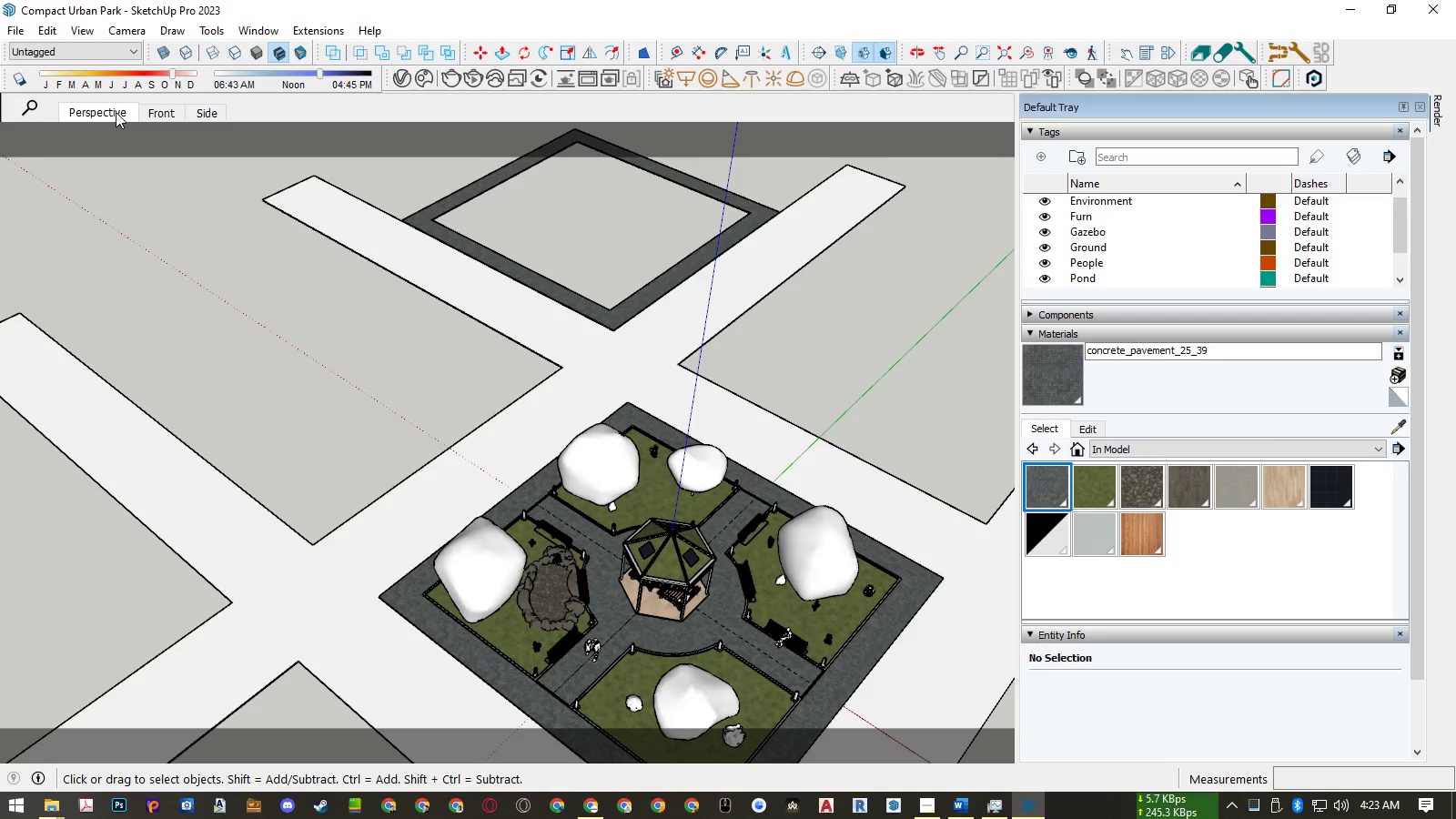 
left_click([116, 112])
 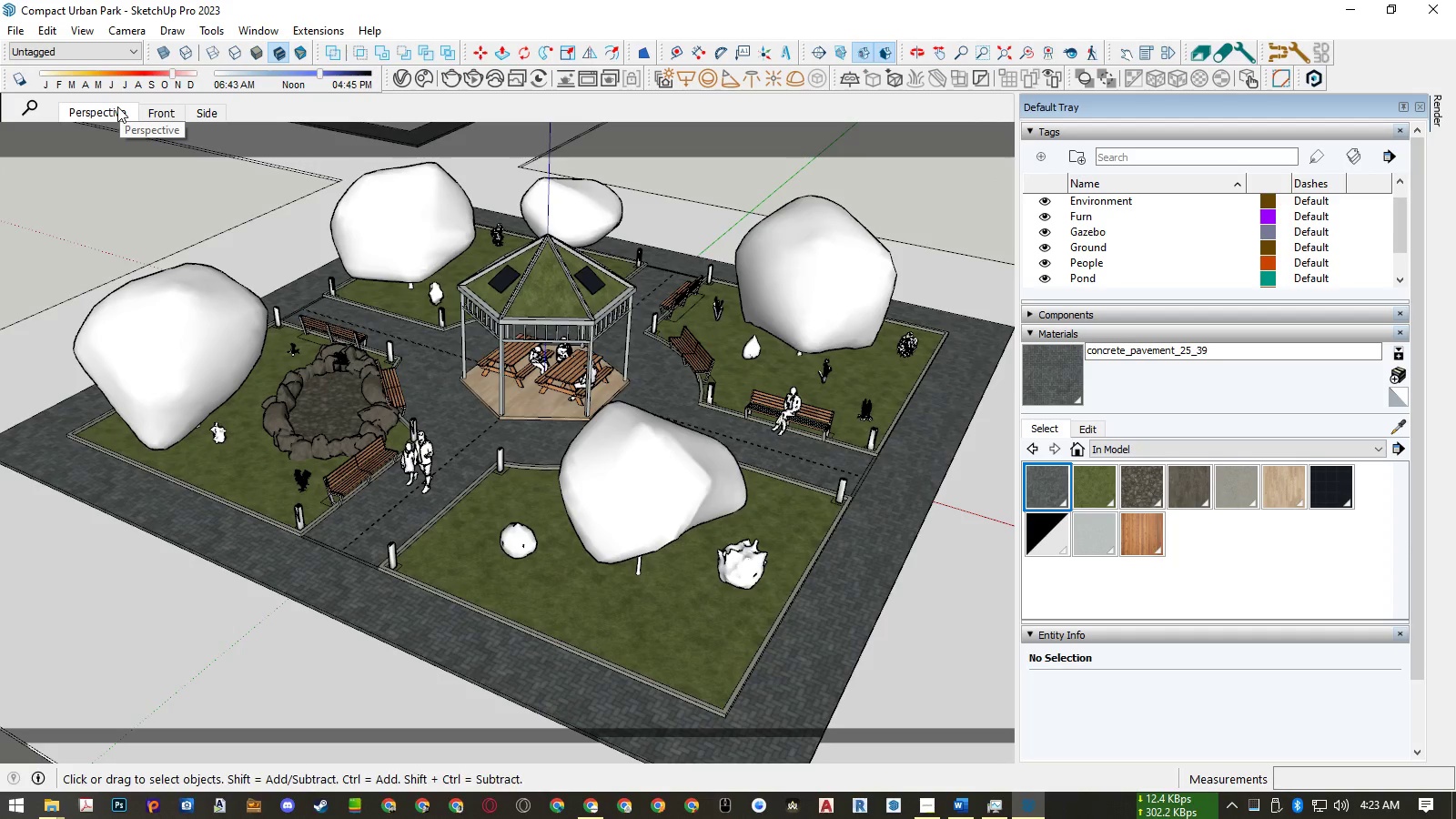 
scroll: coordinate [400, 536], scroll_direction: down, amount: 18.0
 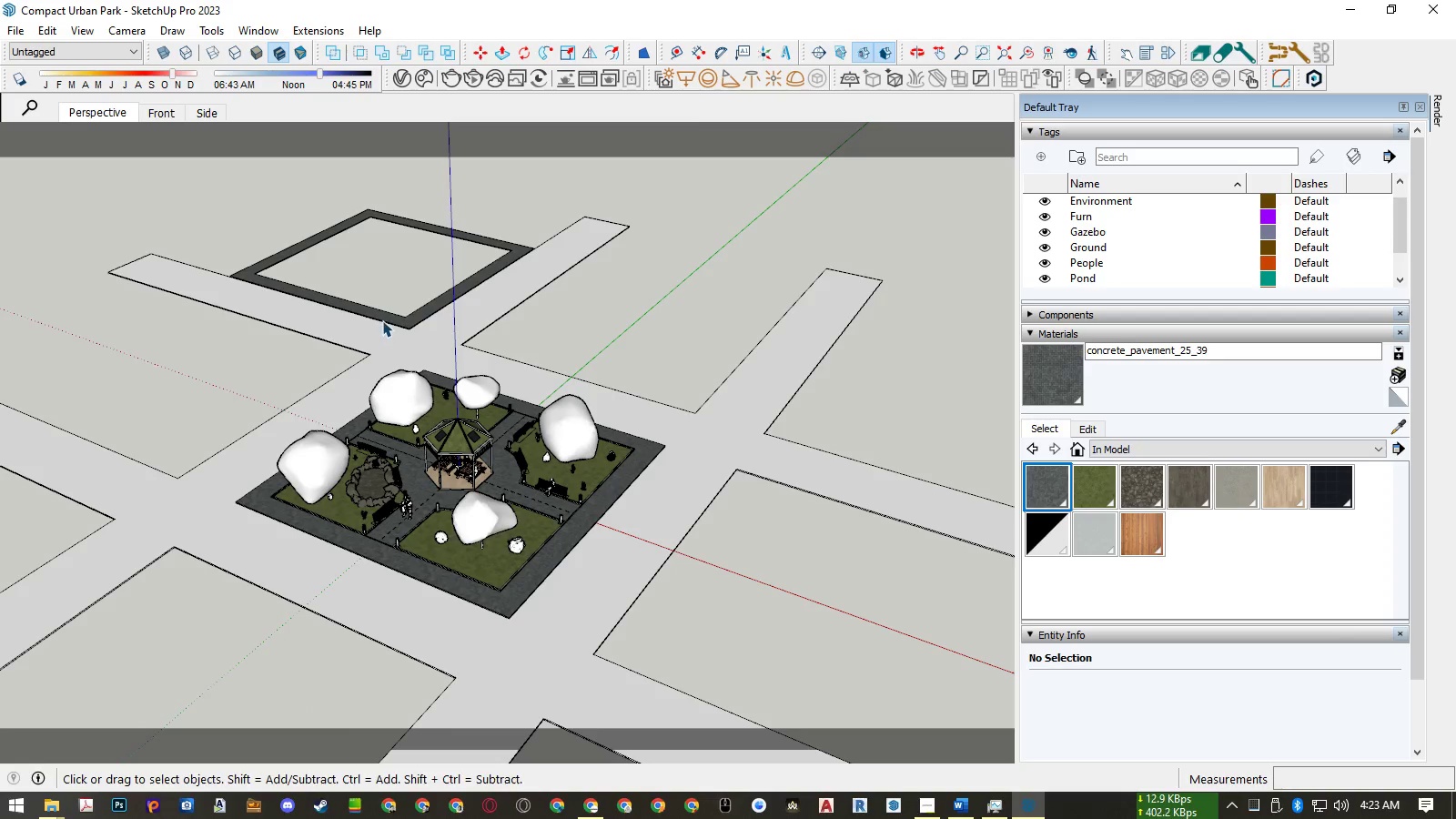 
left_click([382, 320])
 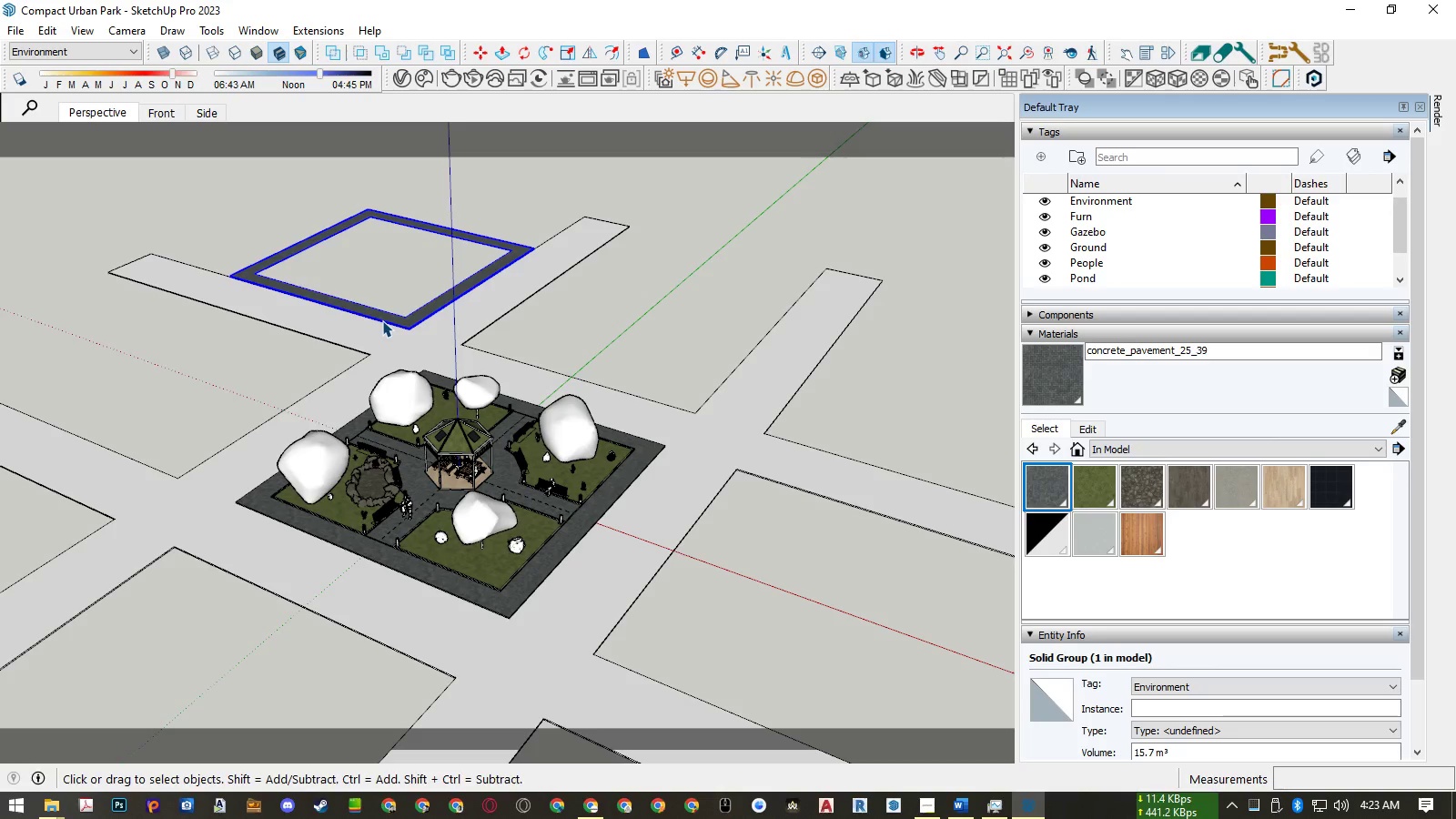 
double_click([382, 320])
 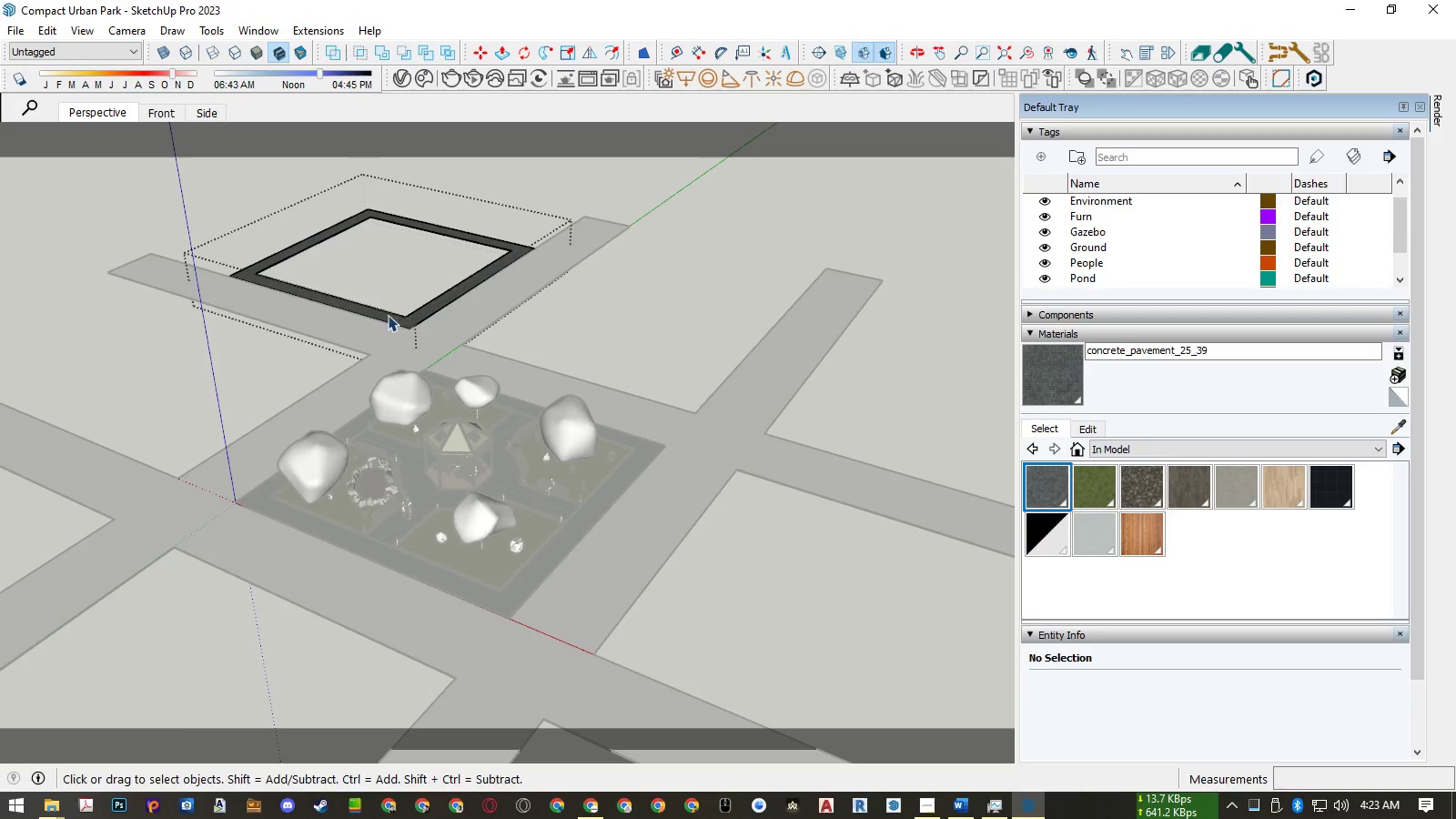 
key(Control+A)
 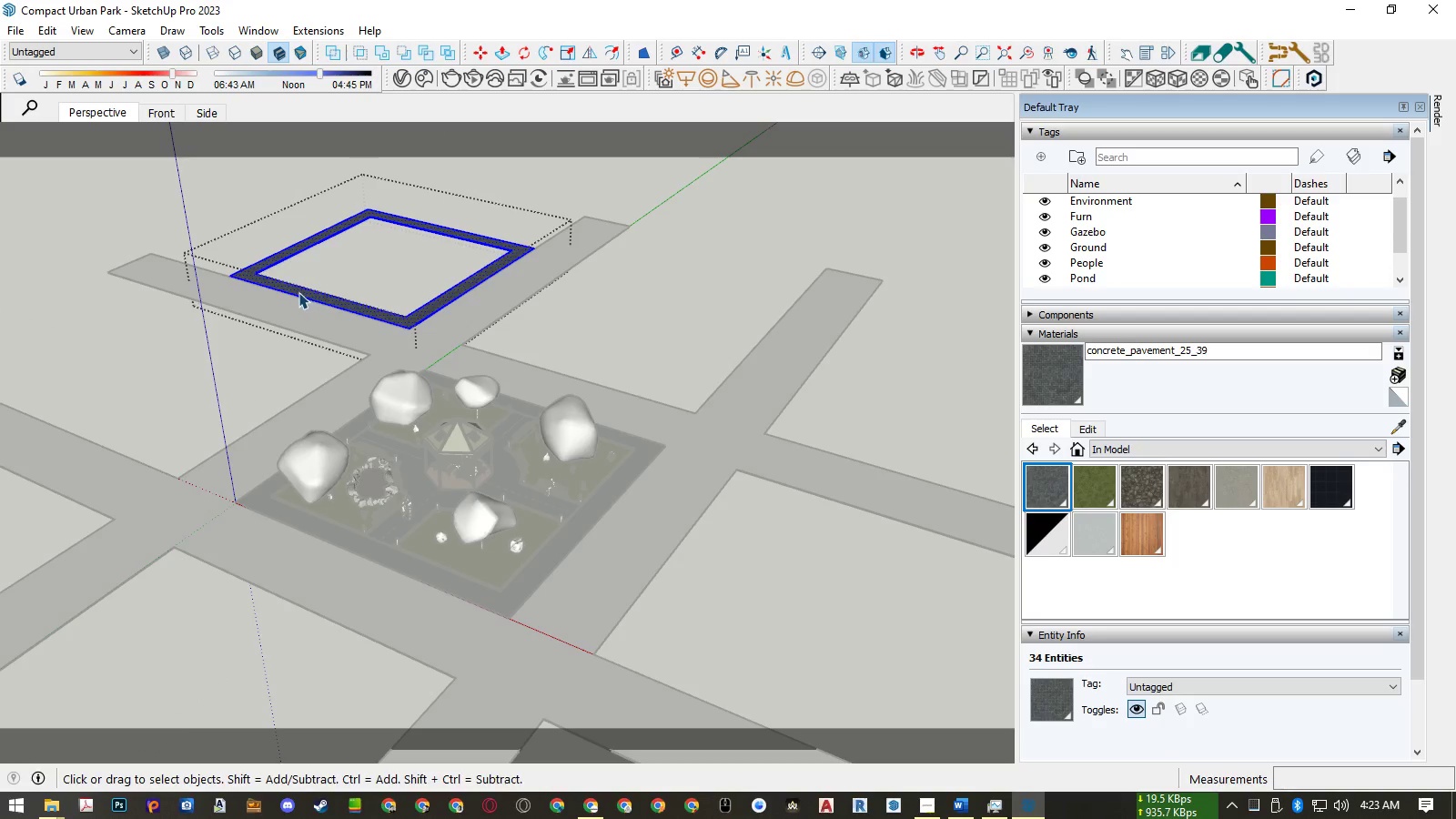 
key(M)
 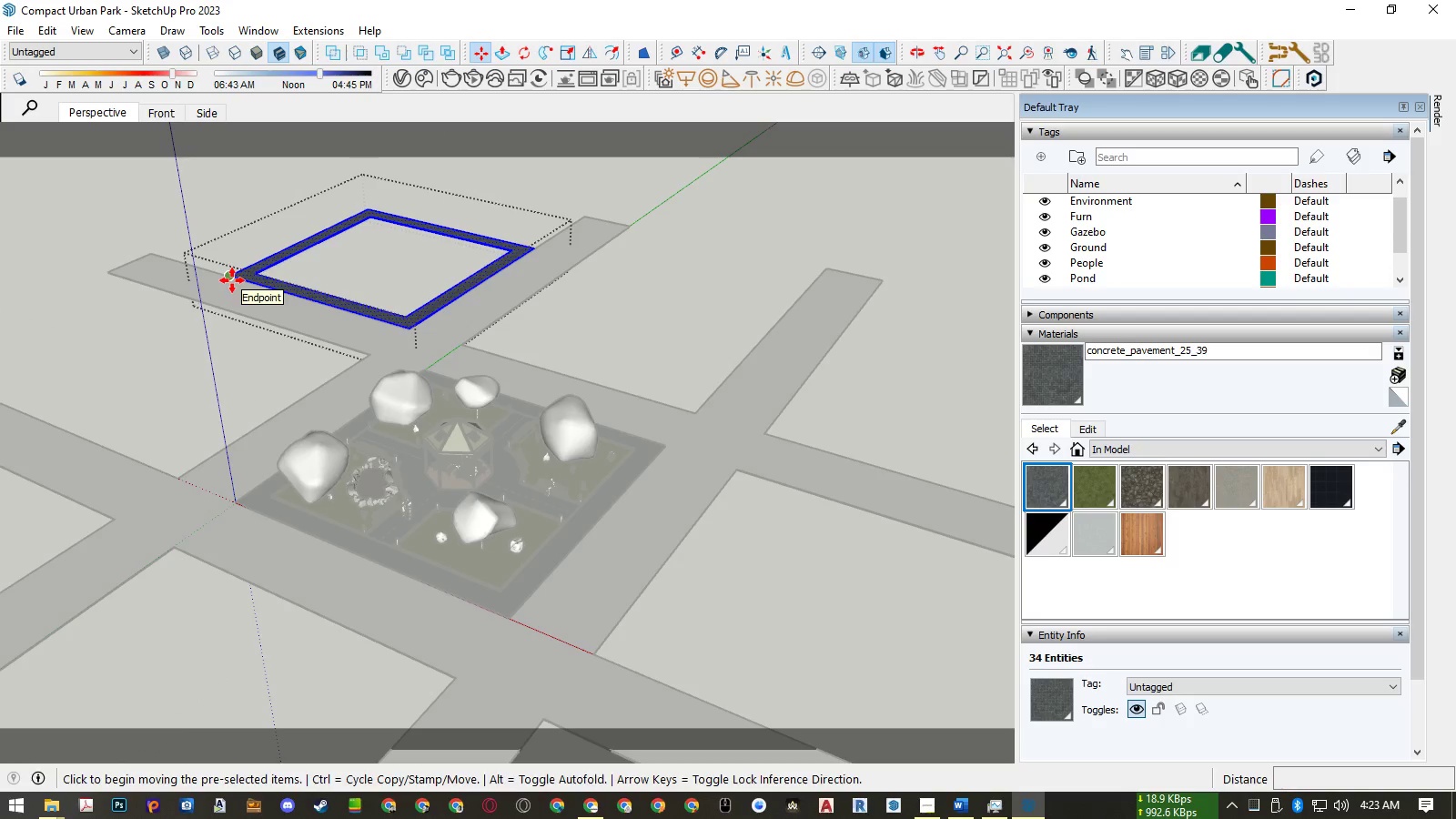 
left_click([232, 280])
 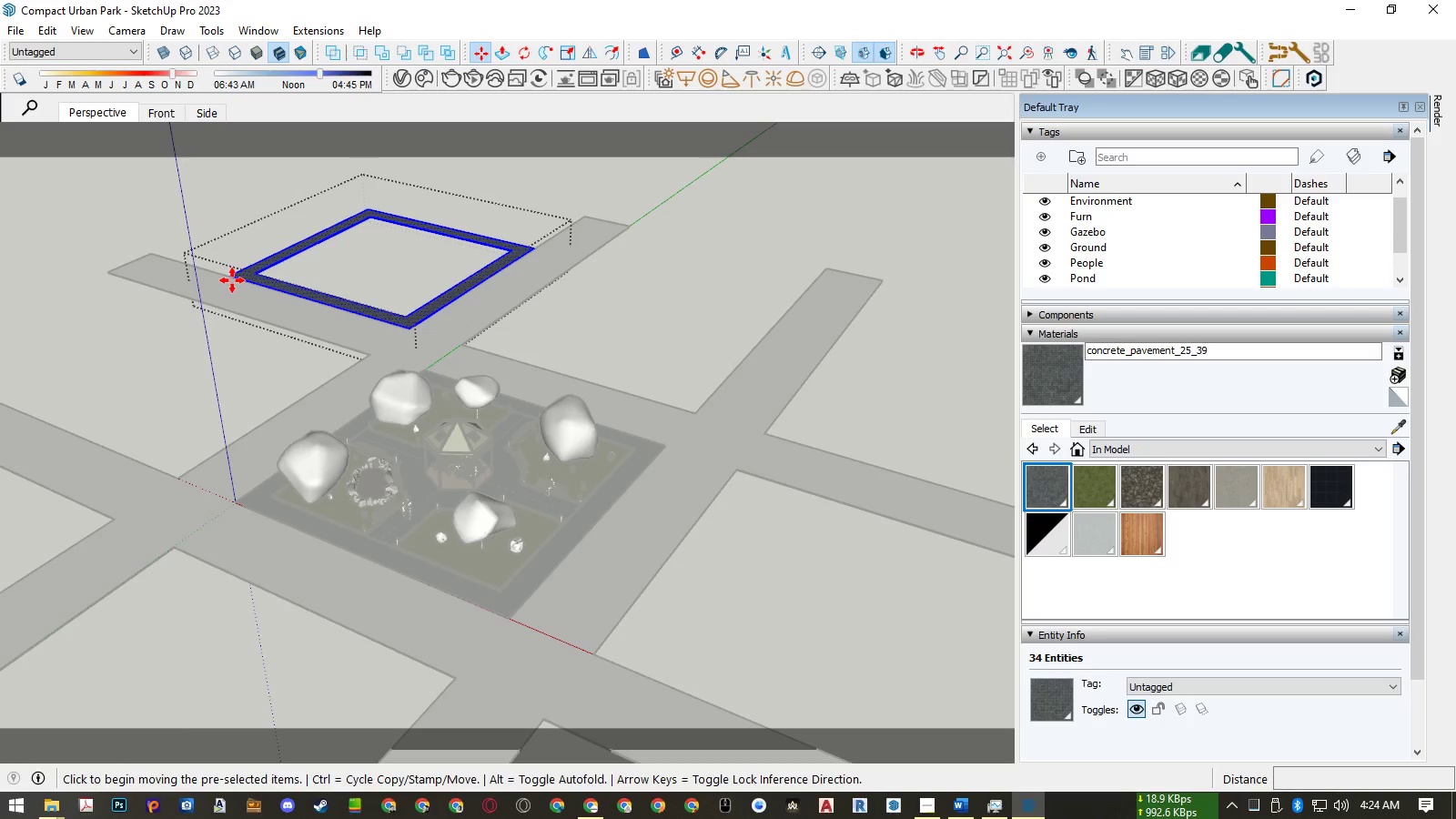 
key(ArrowRight)
 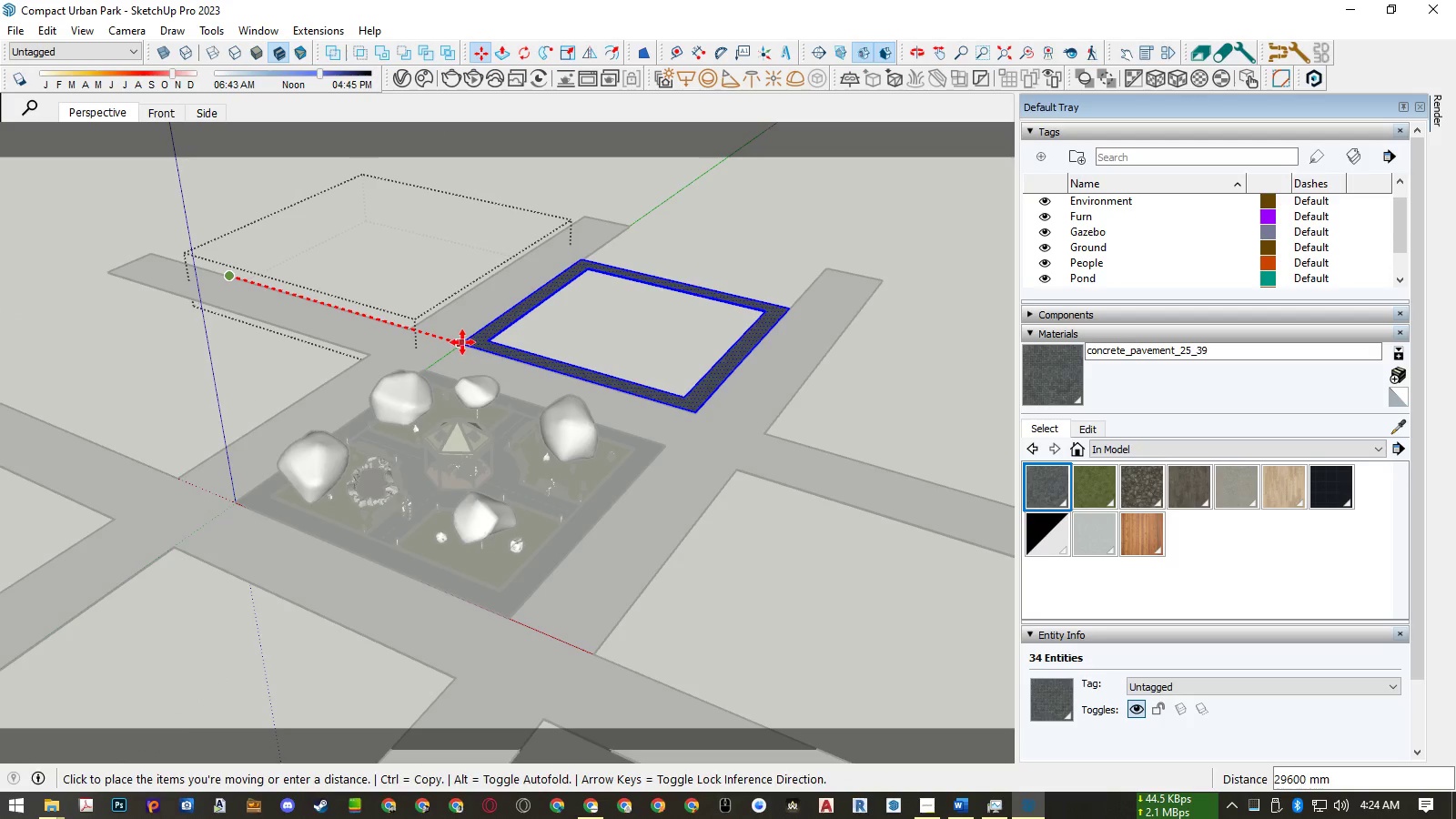 
left_click([462, 342])
 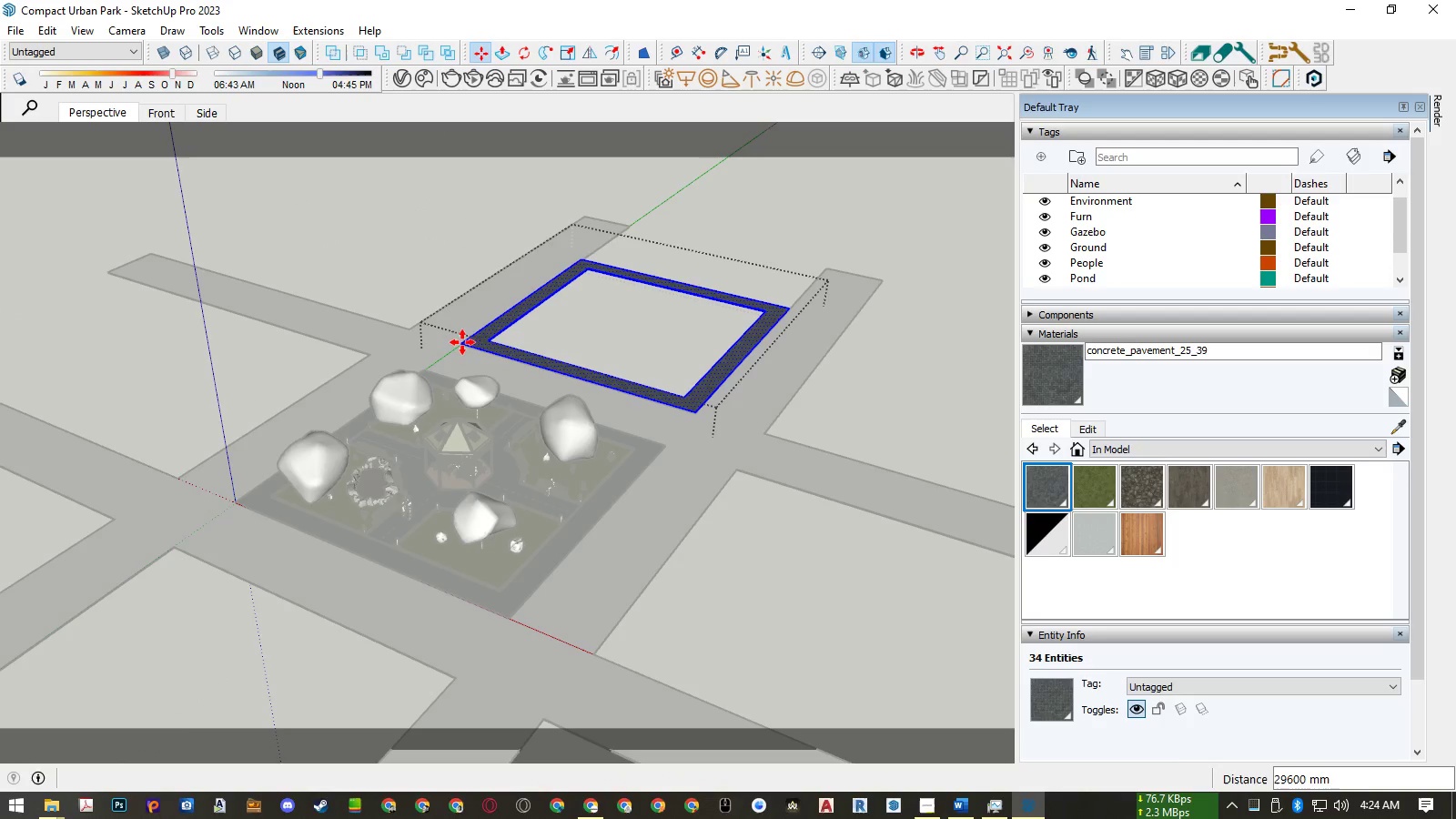 
key(Space)
 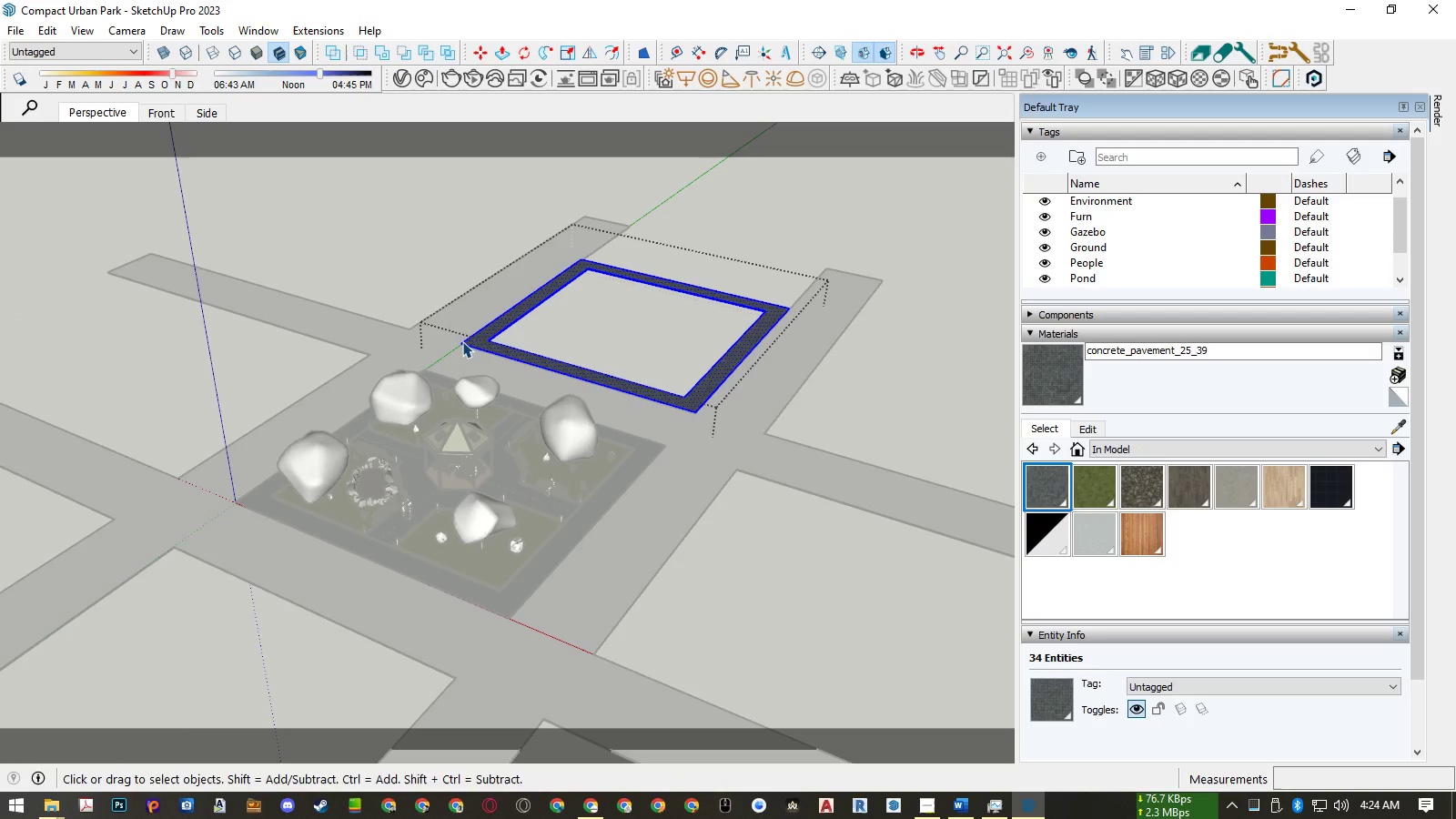 
key(Escape)
 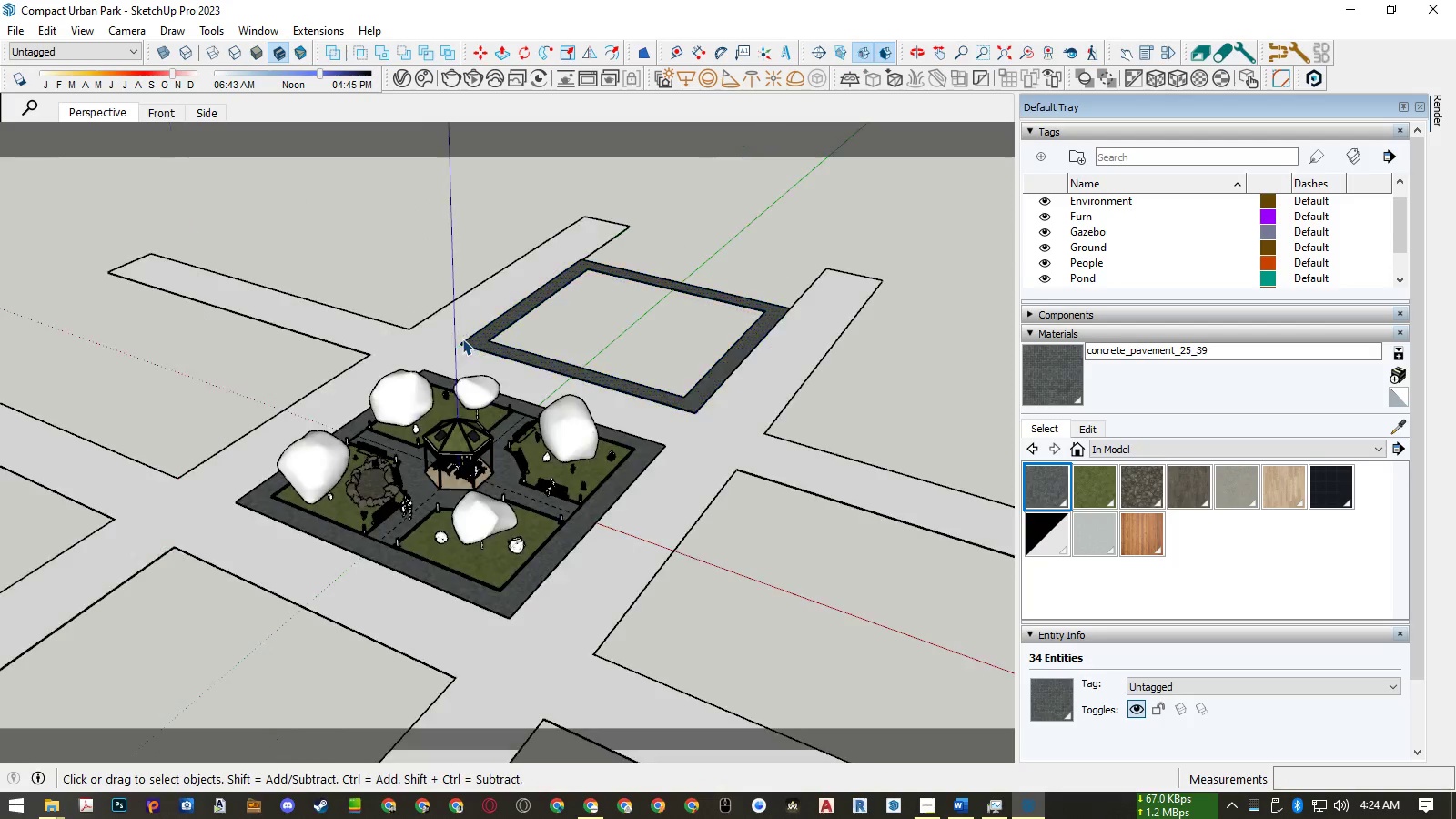 
key(Escape)
 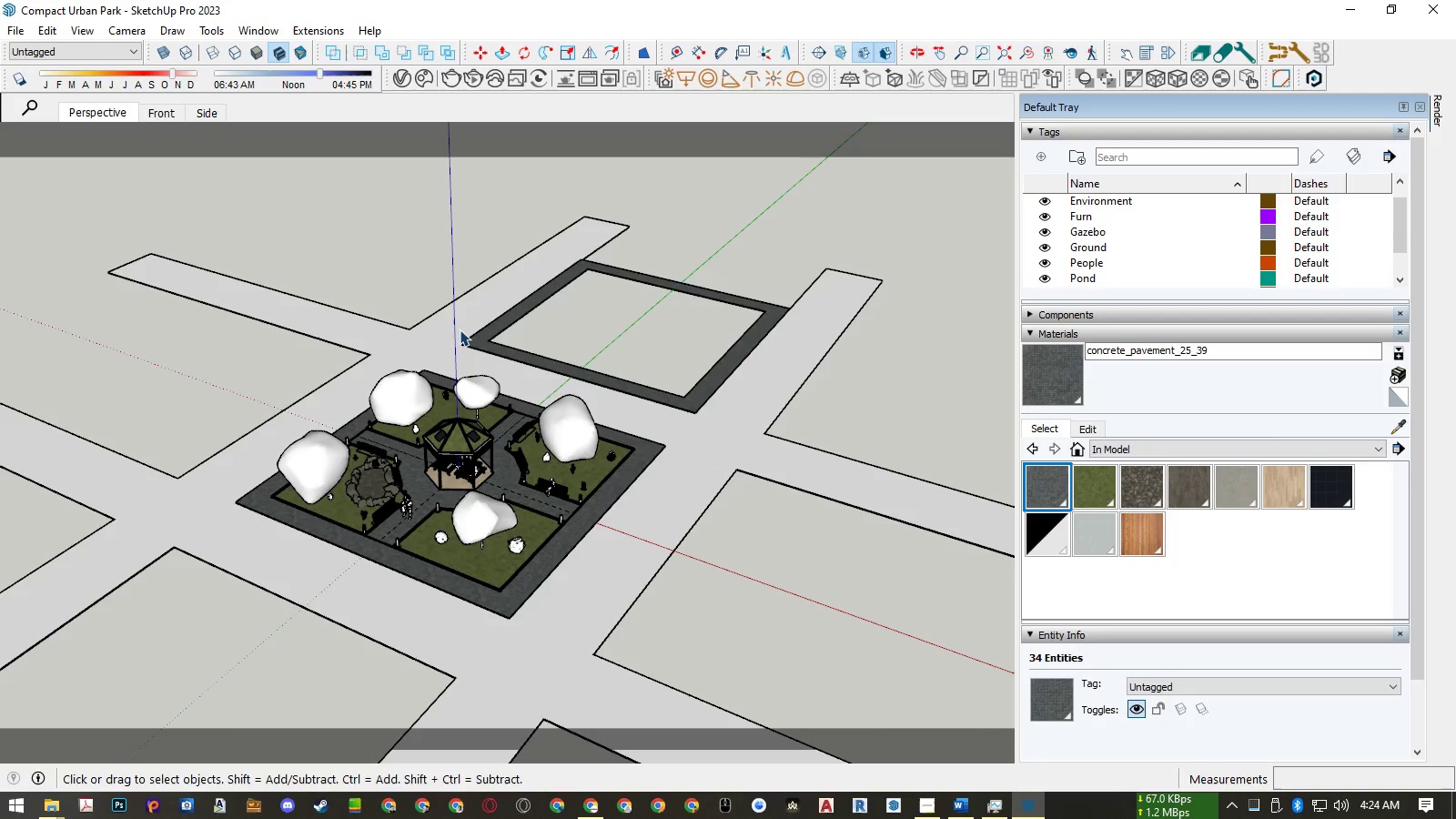 
key(Escape)
 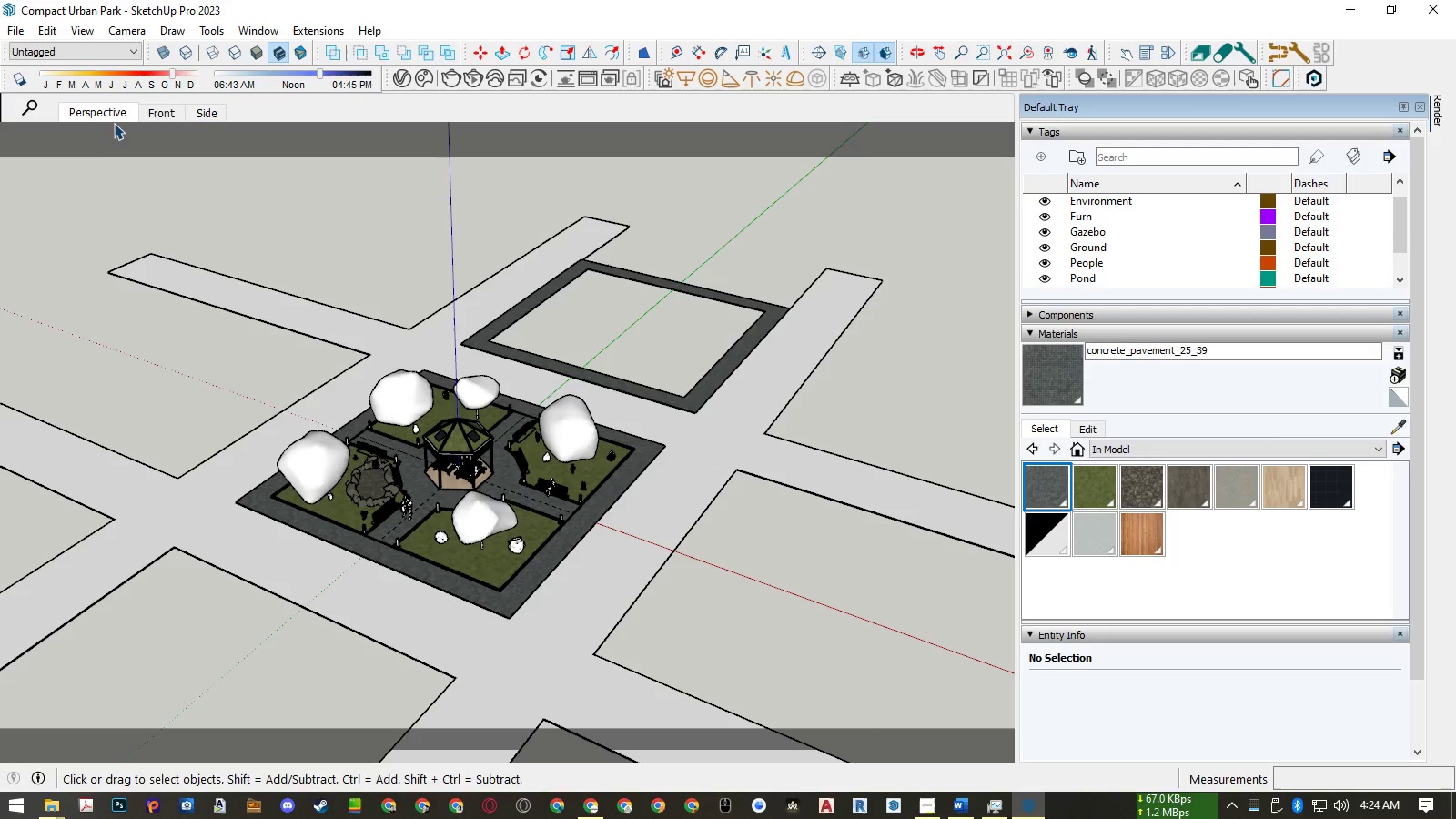 
left_click([109, 117])
 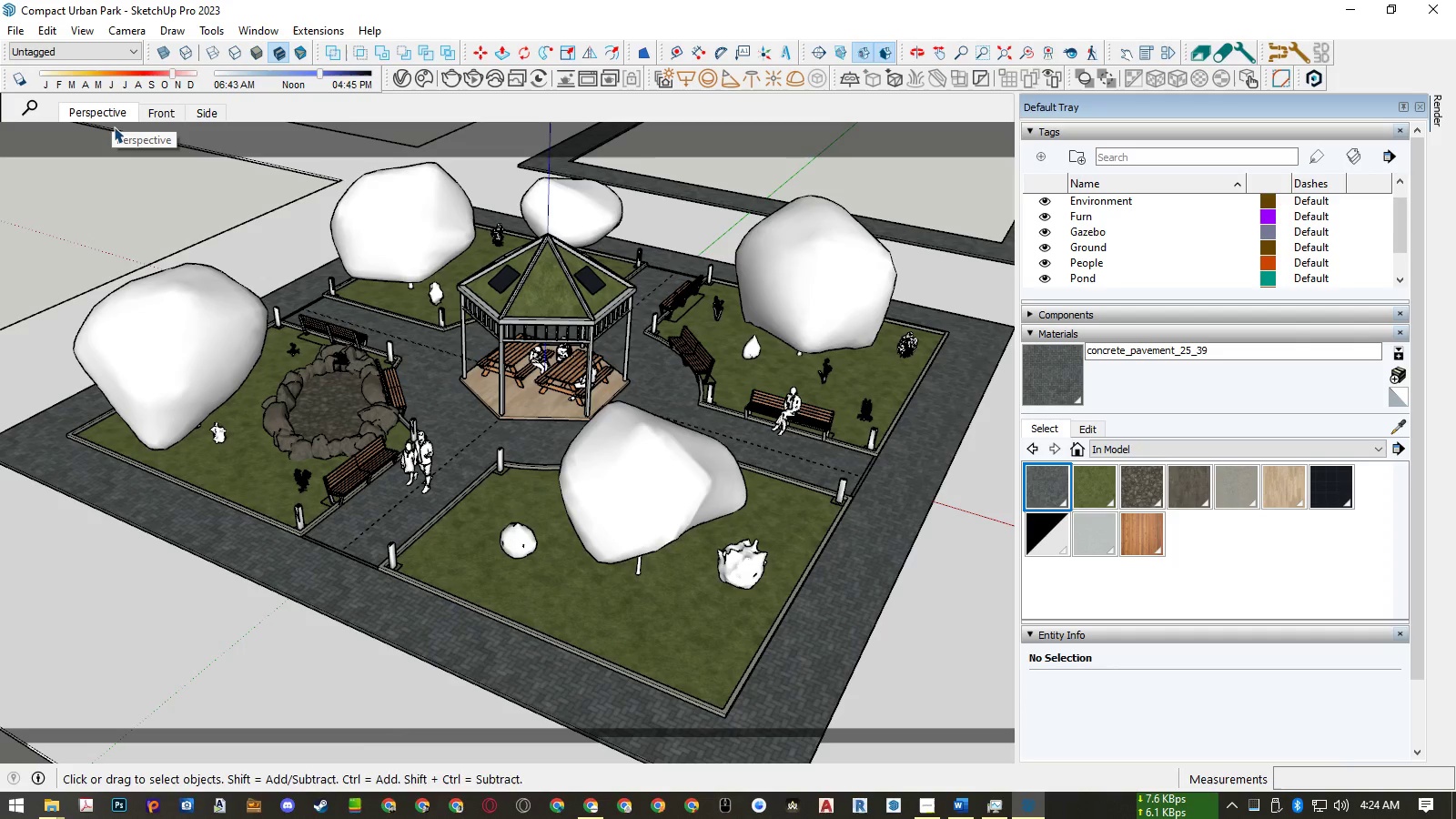 
wait(7.21)
 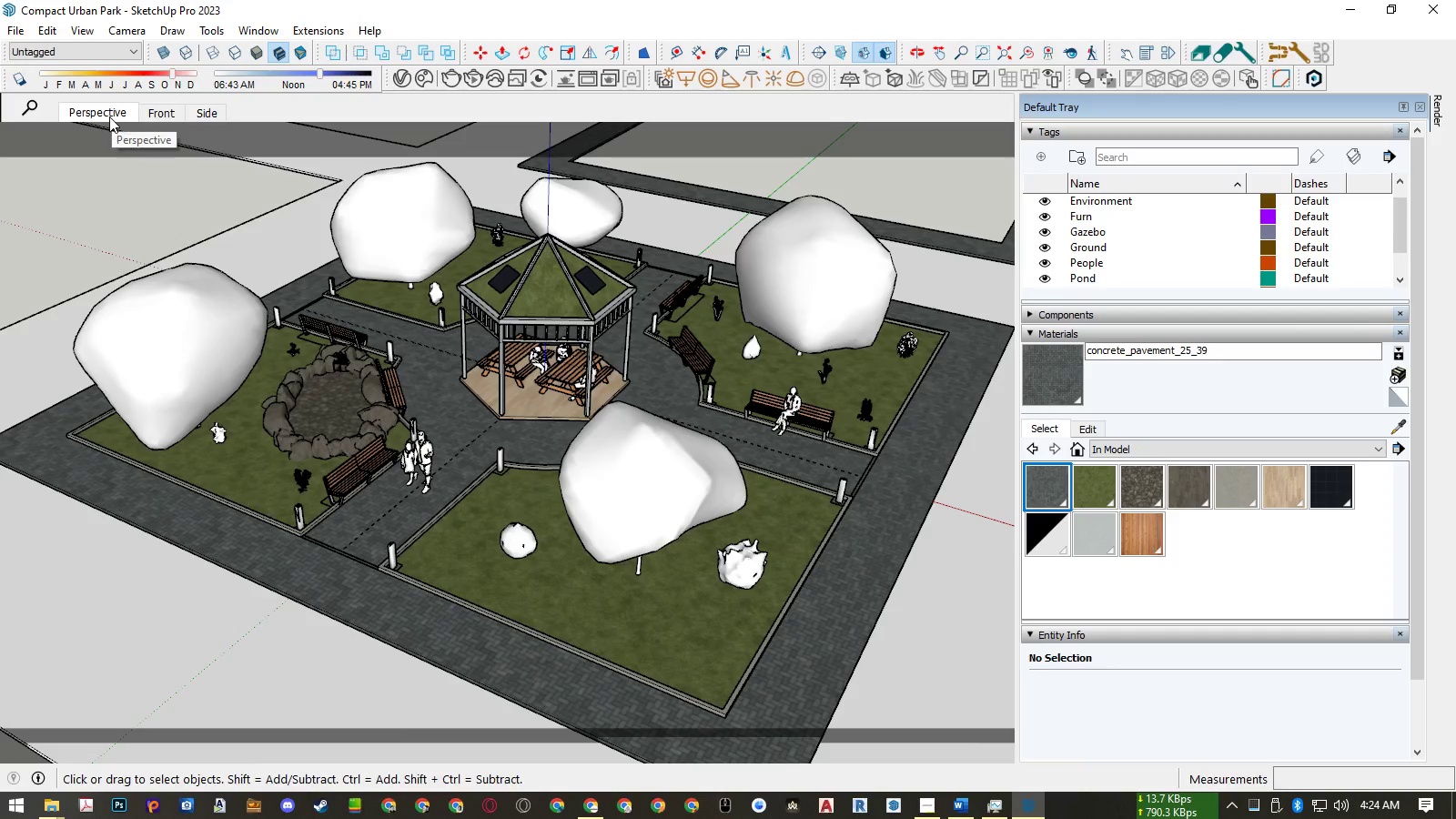 
scroll: coordinate [211, 455], scroll_direction: down, amount: 19.0
 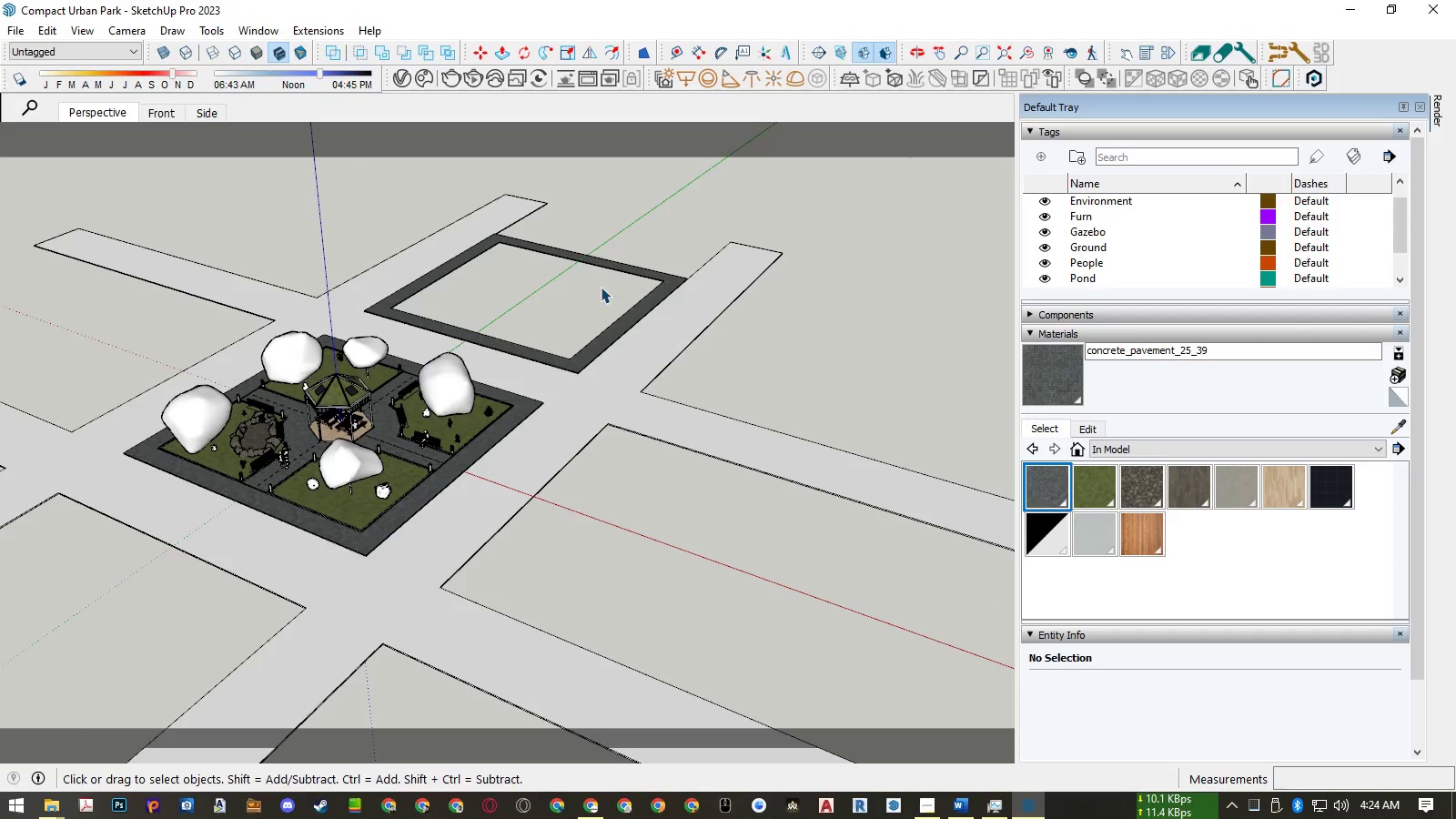 
scroll: coordinate [632, 308], scroll_direction: up, amount: 9.0
 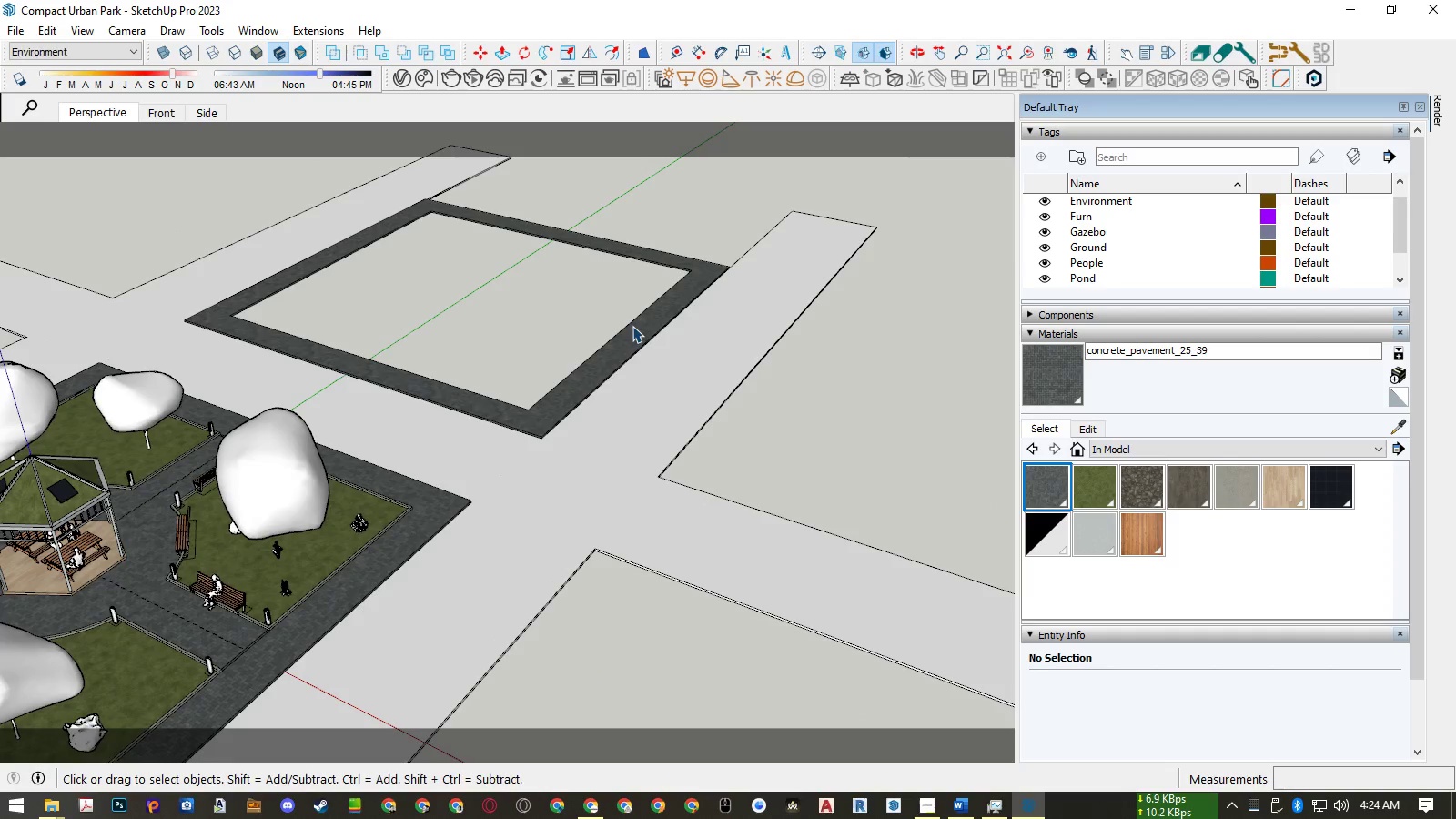 
double_click([632, 326])
 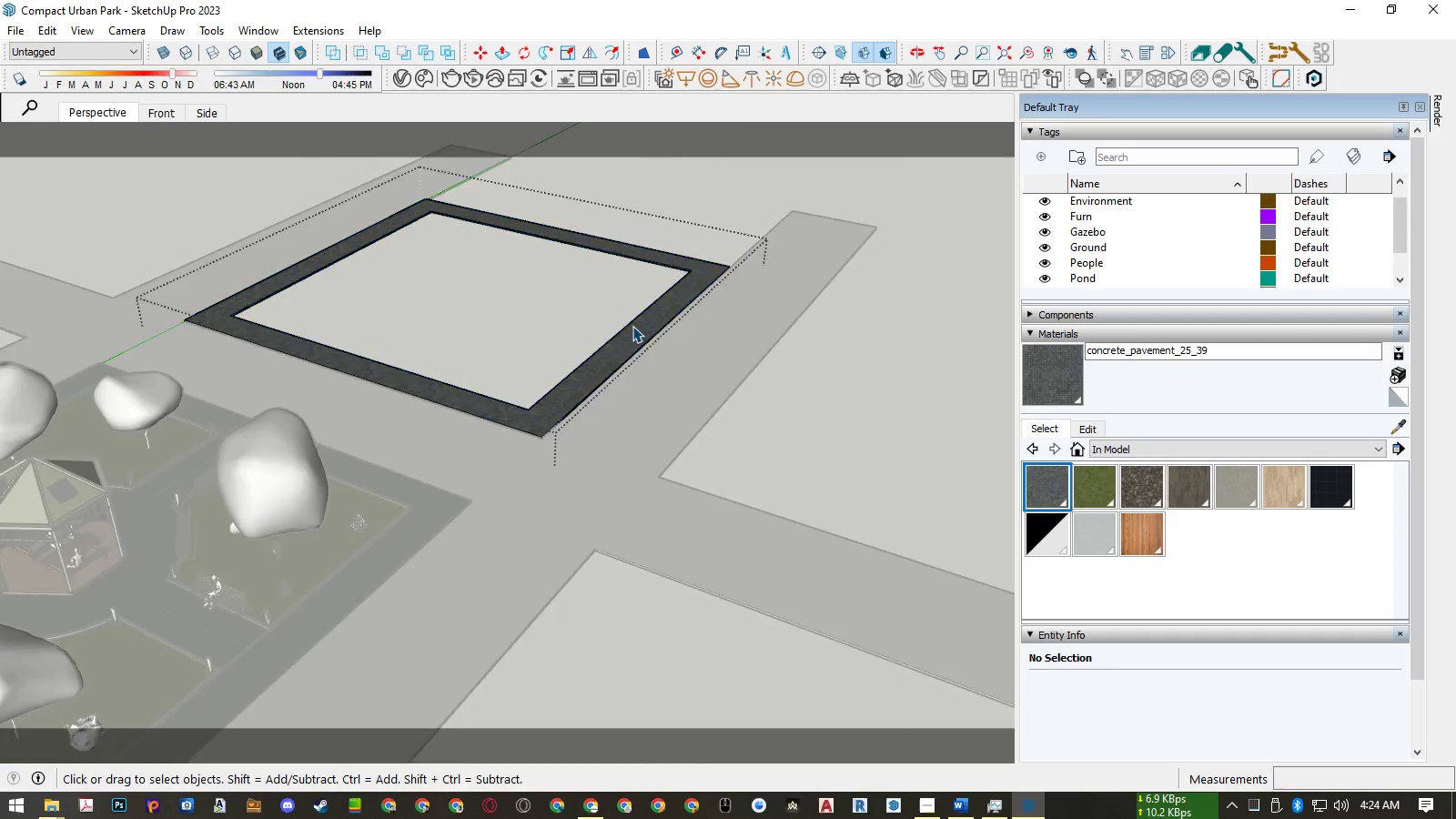 
triple_click([632, 326])
 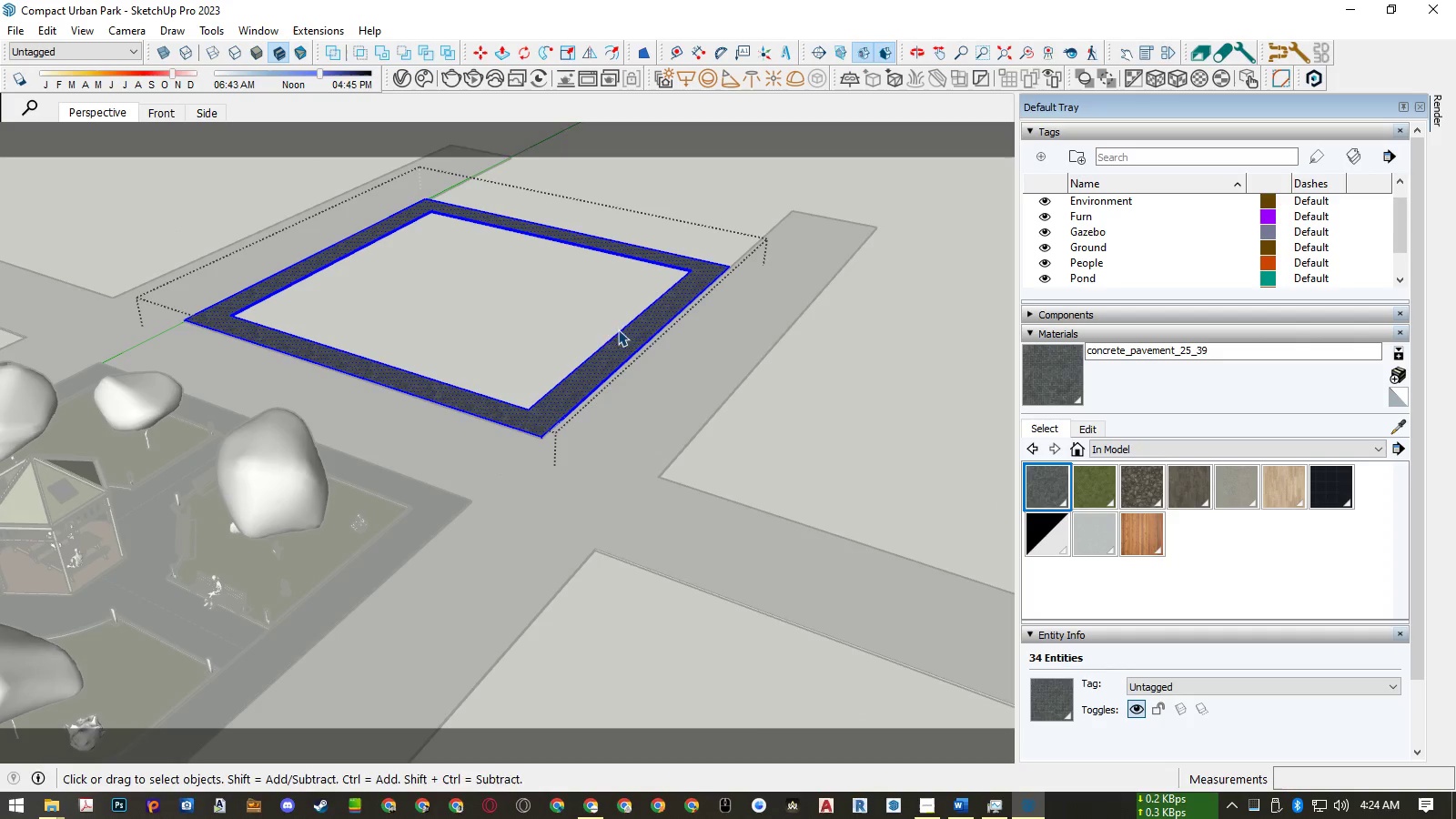 
key(P)
 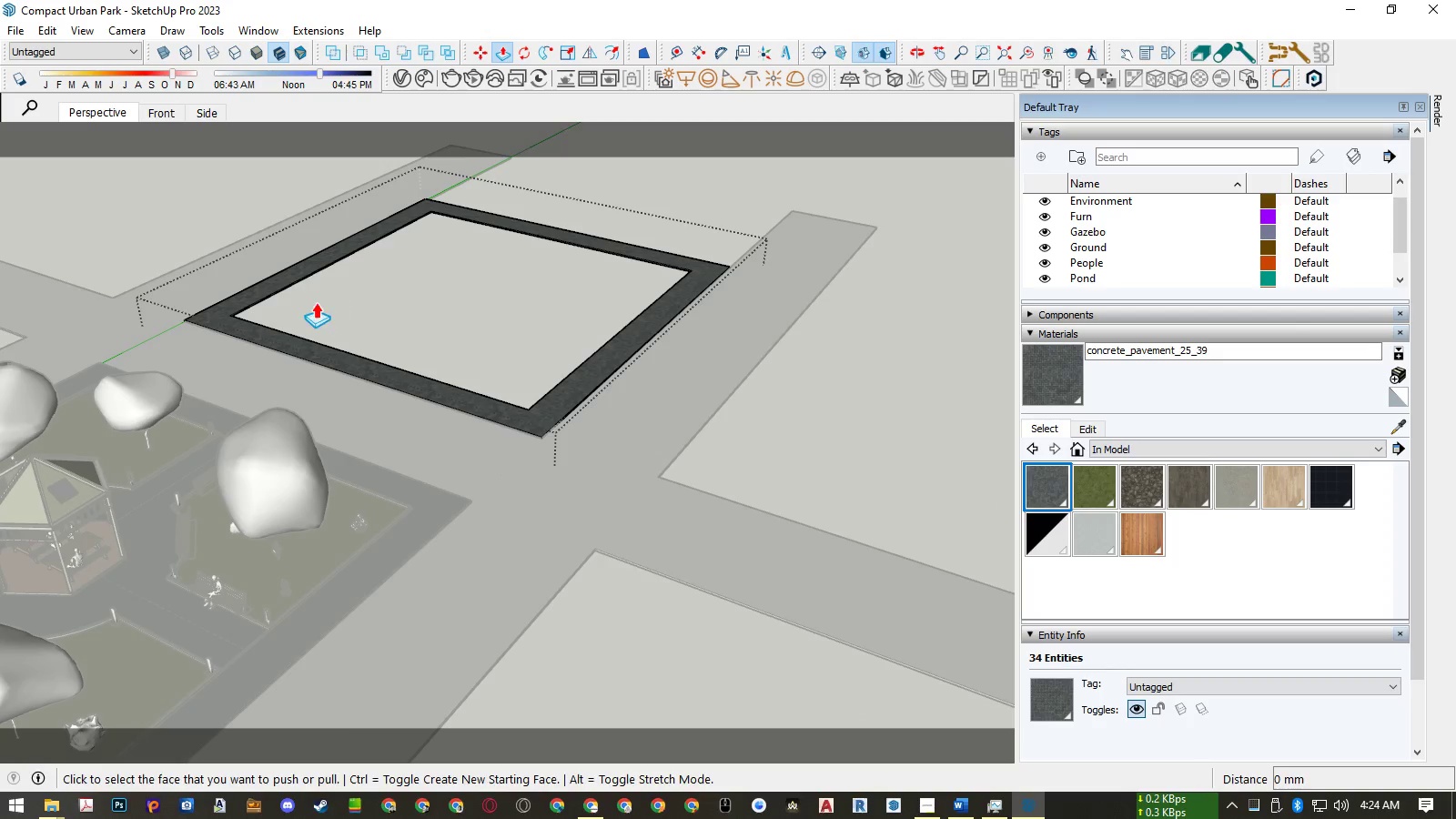 
scroll: coordinate [295, 298], scroll_direction: up, amount: 4.0
 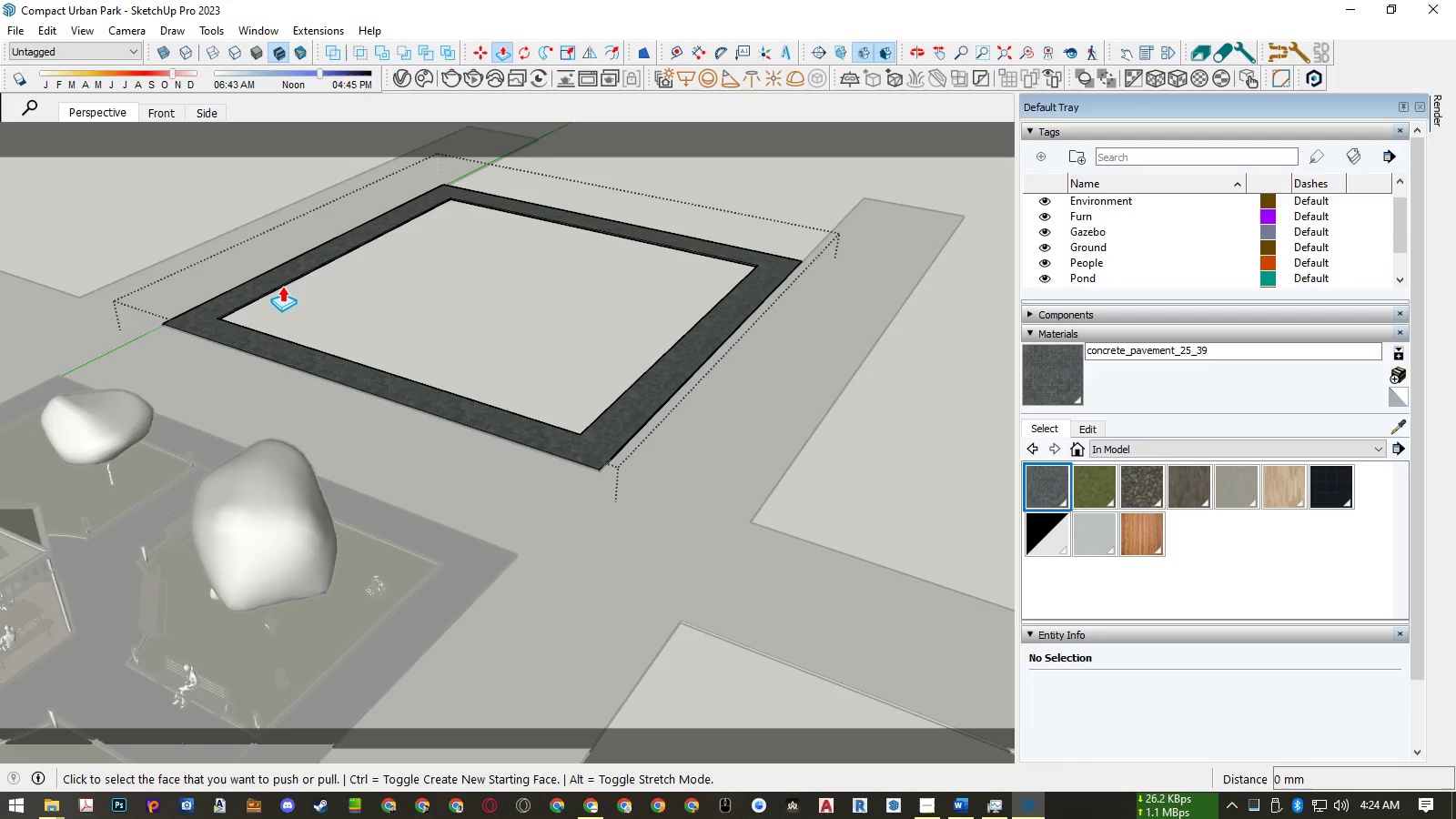 
left_click([282, 286])
 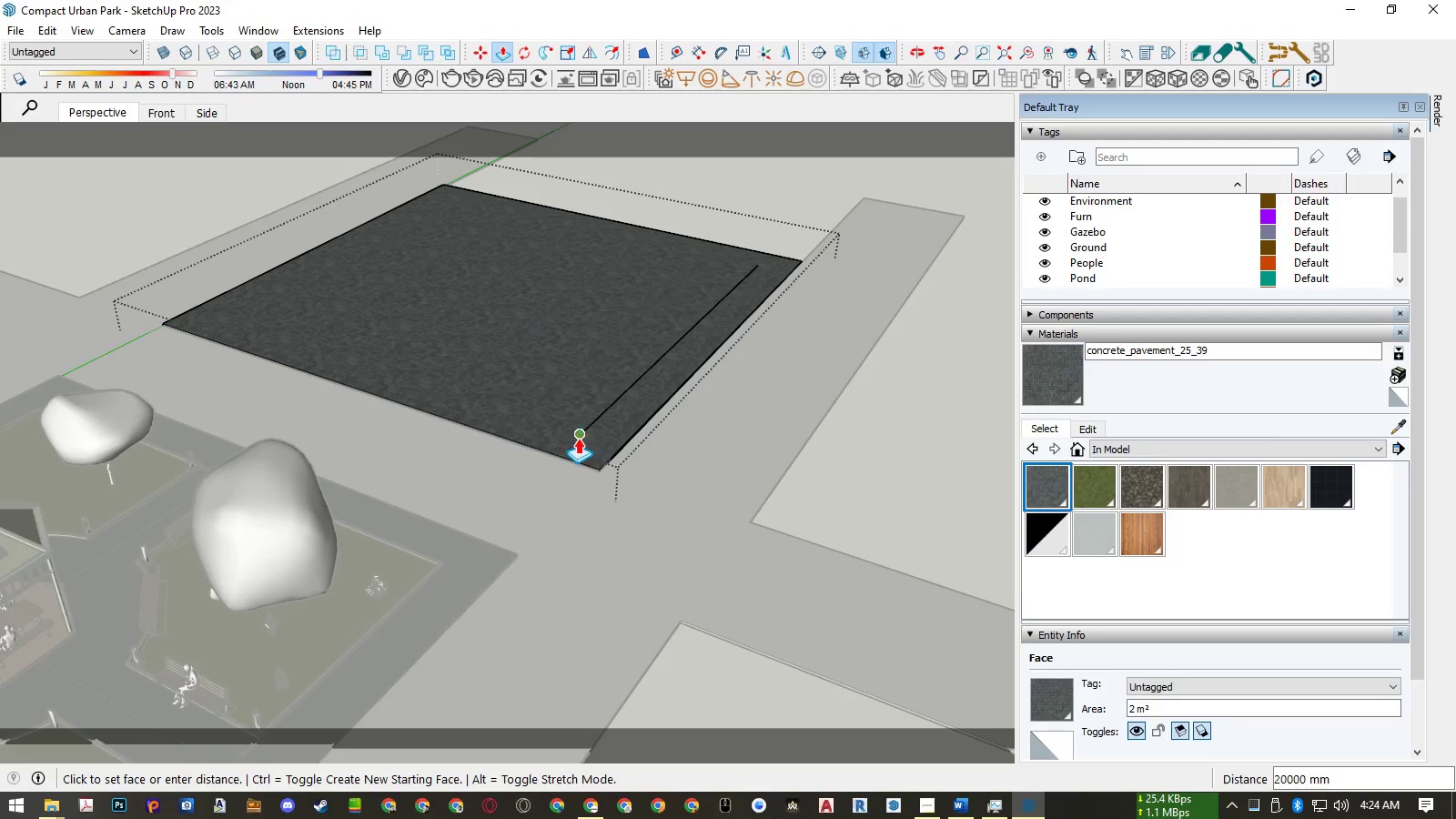 
left_click([578, 438])
 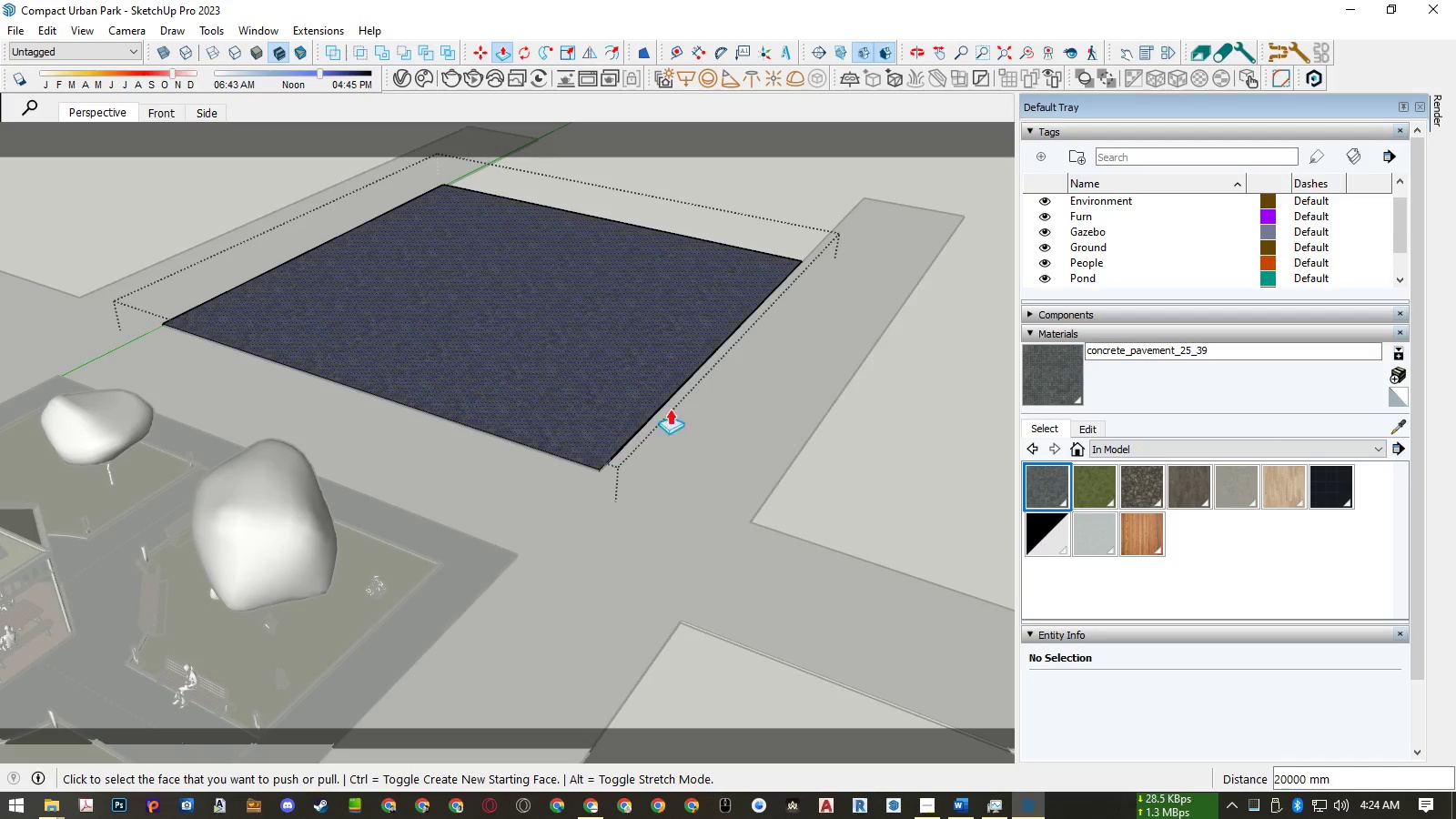 
key(Space)
 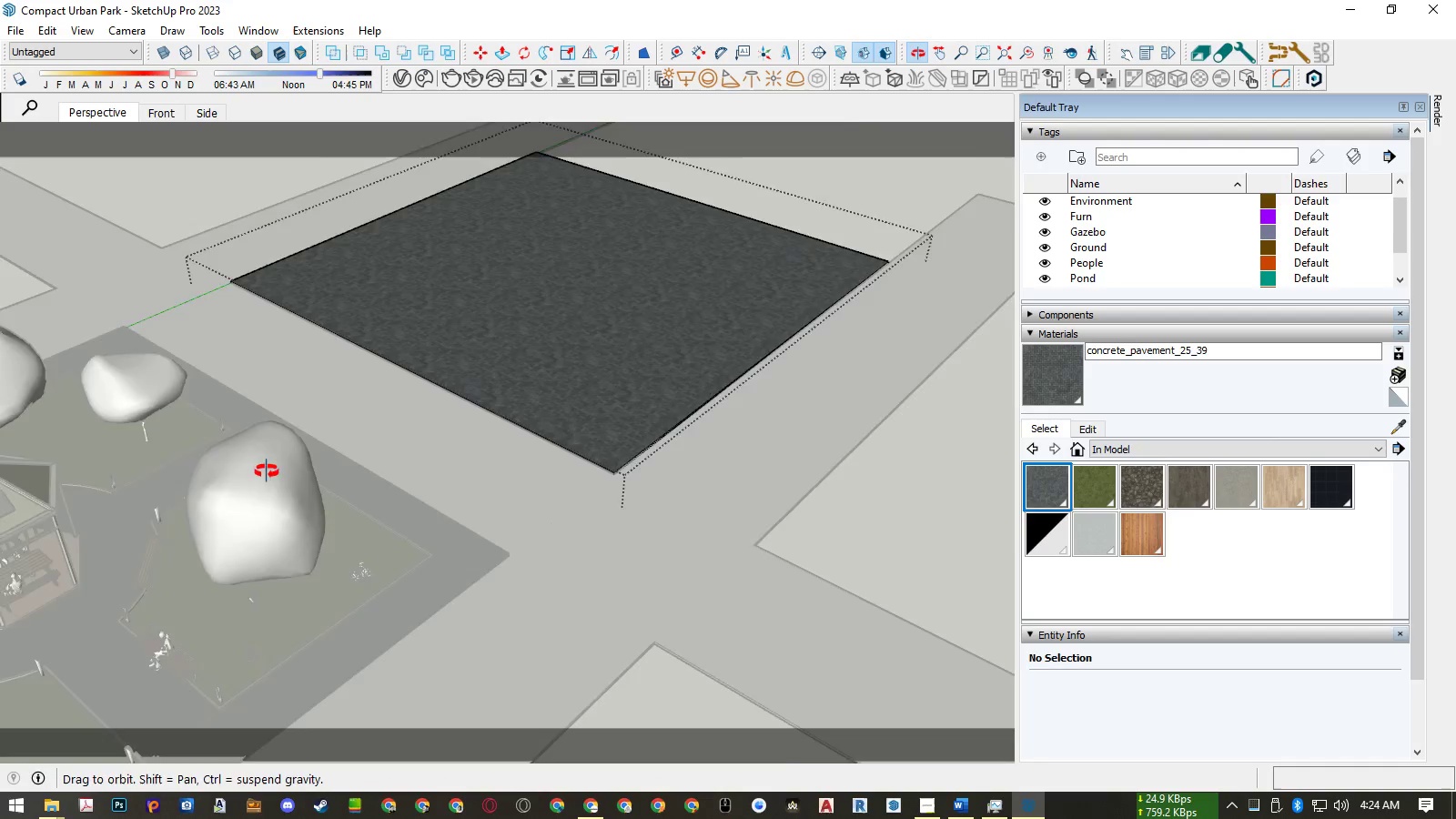 
scroll: coordinate [389, 330], scroll_direction: down, amount: 30.0
 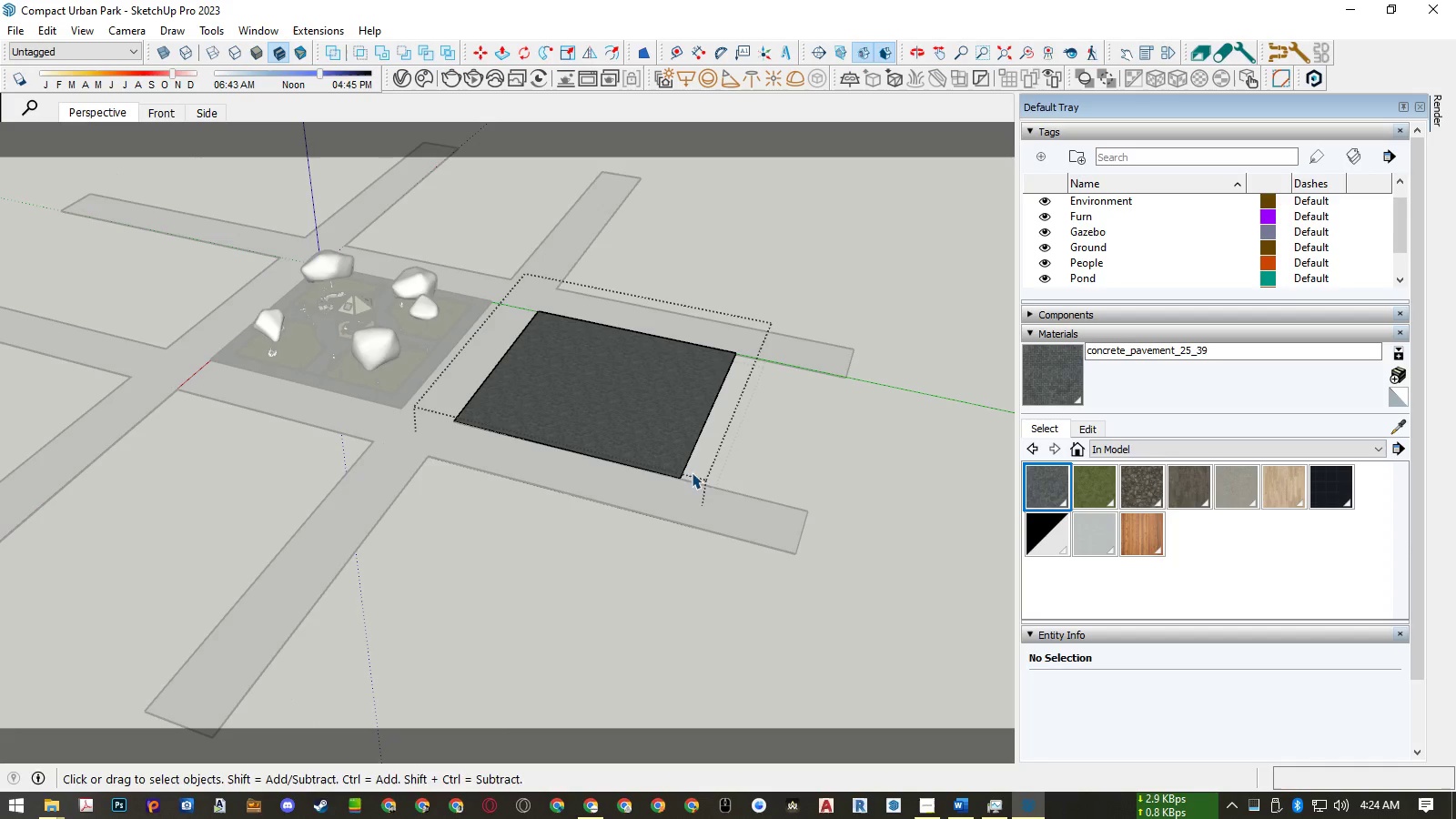 
scroll: coordinate [672, 477], scroll_direction: up, amount: 24.0
 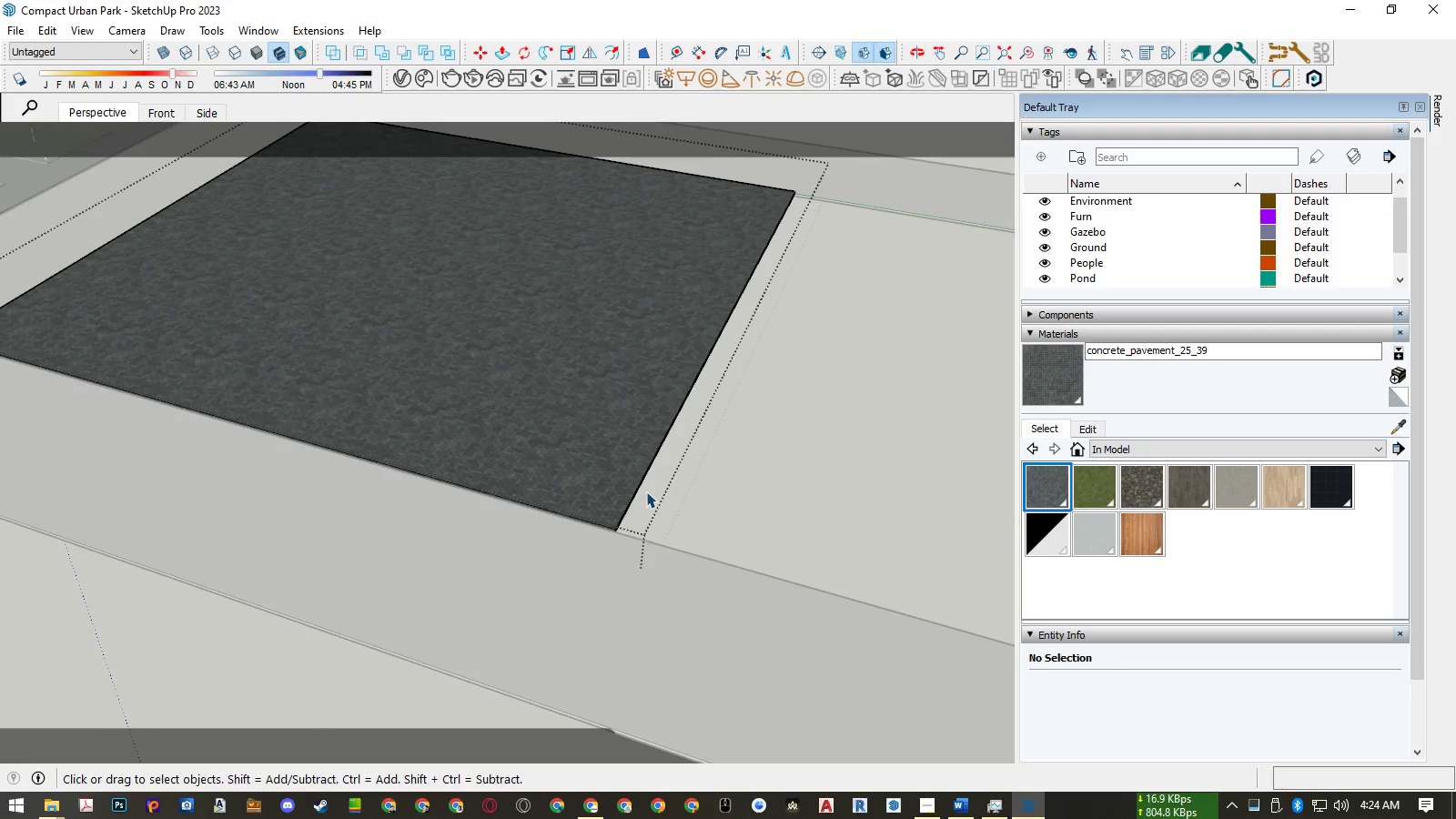 
key(P)
 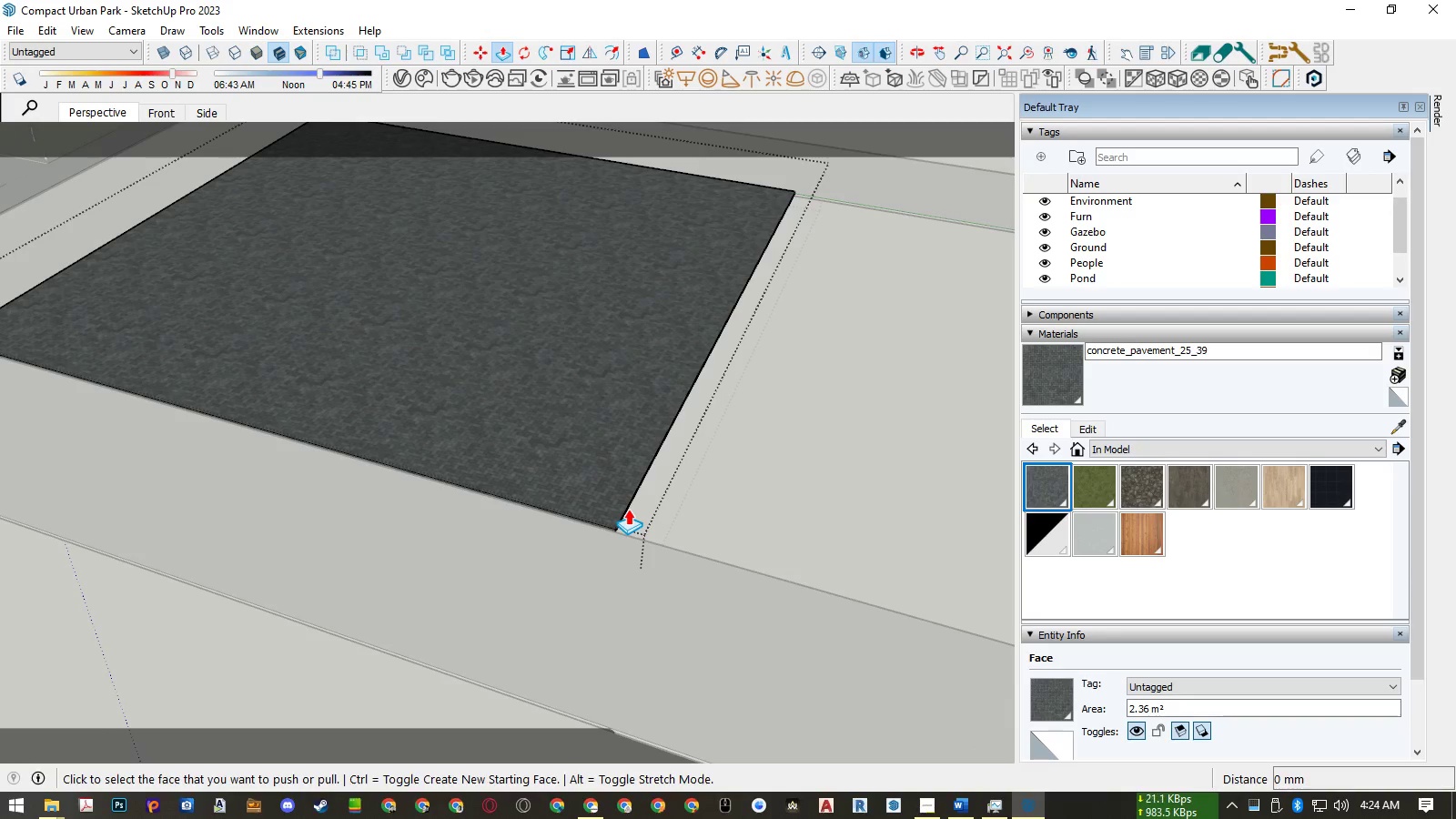 
left_click([628, 509])
 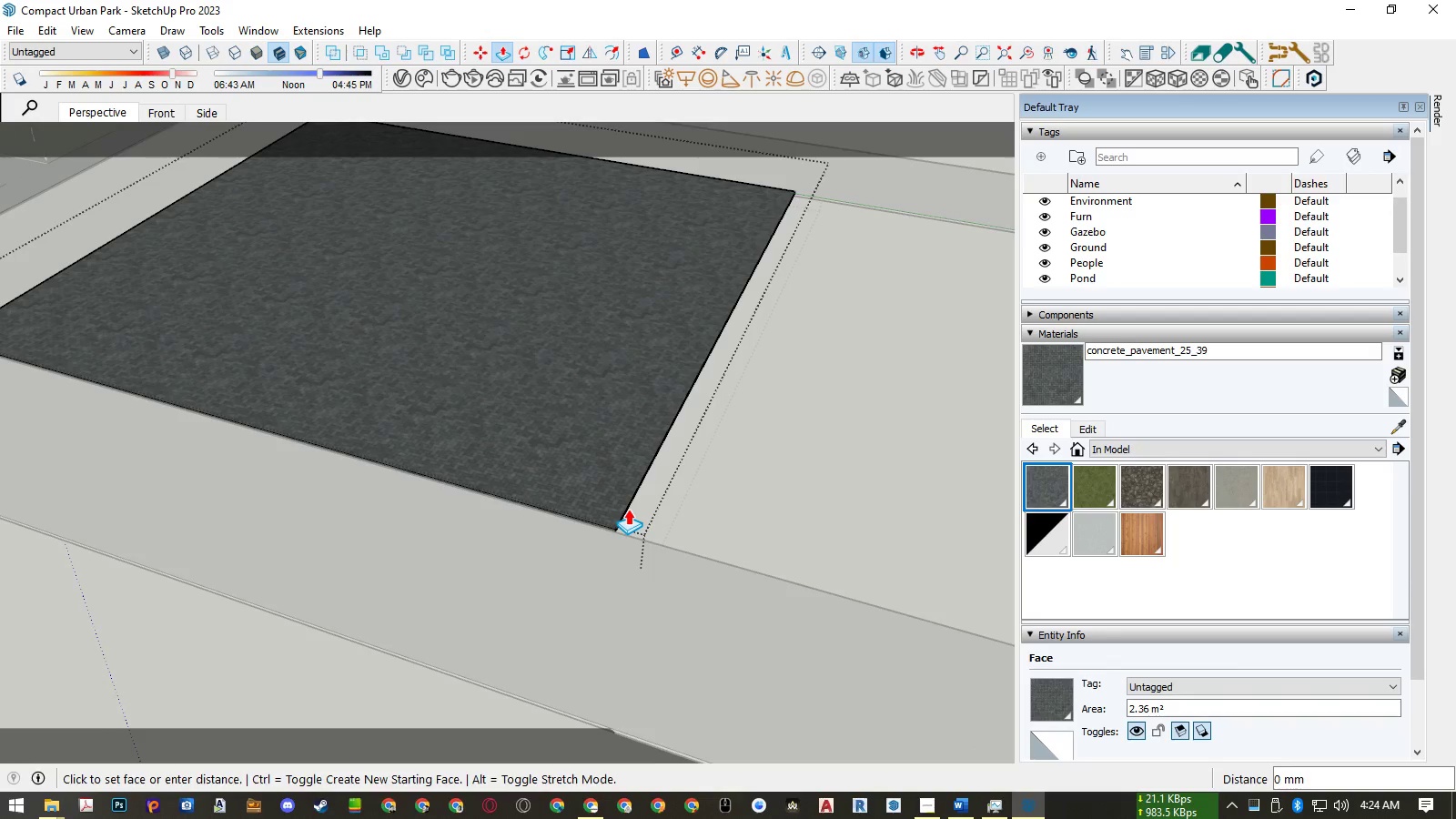 
scroll: coordinate [628, 509], scroll_direction: down, amount: 11.0
 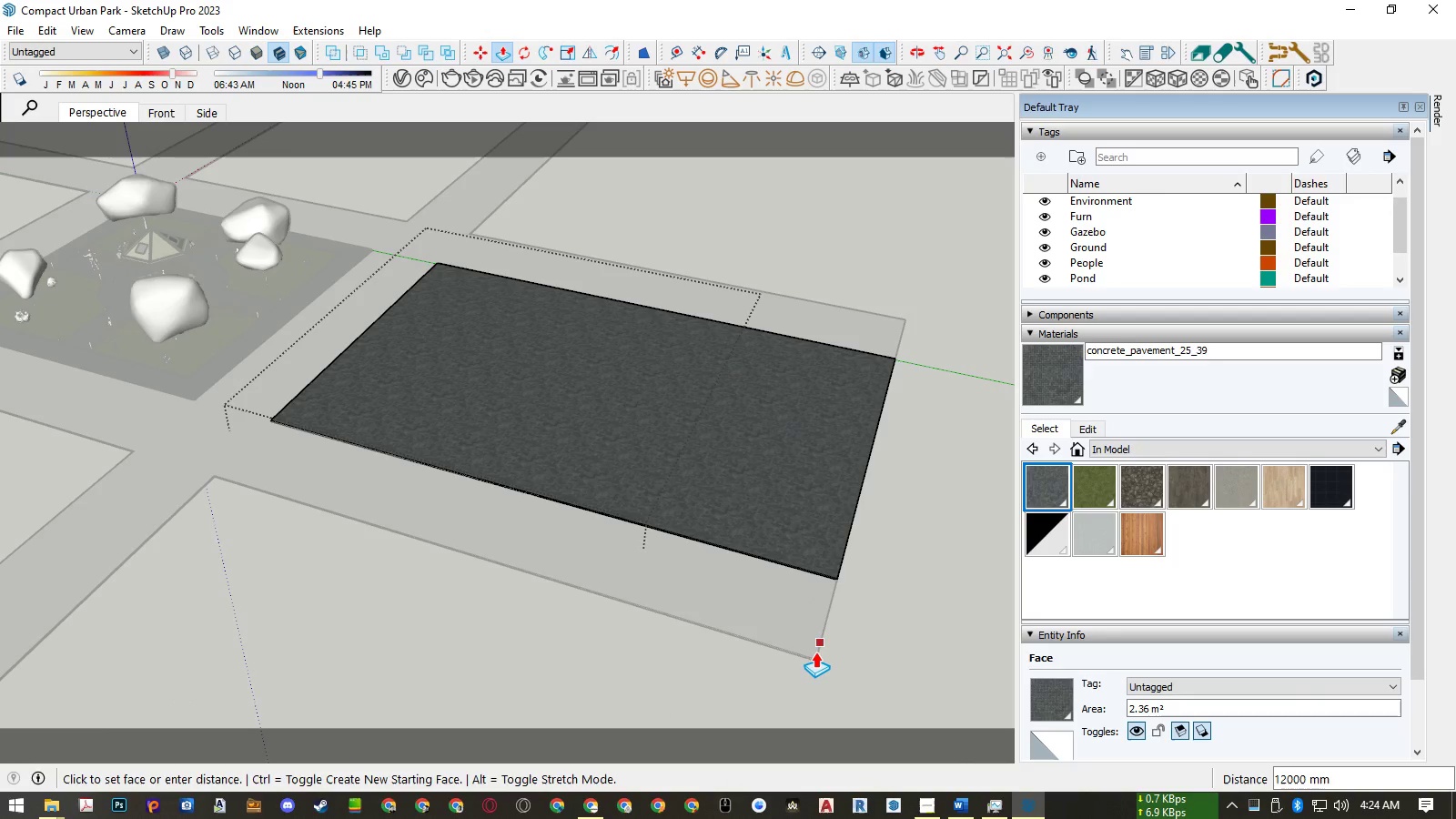 
left_click([815, 653])
 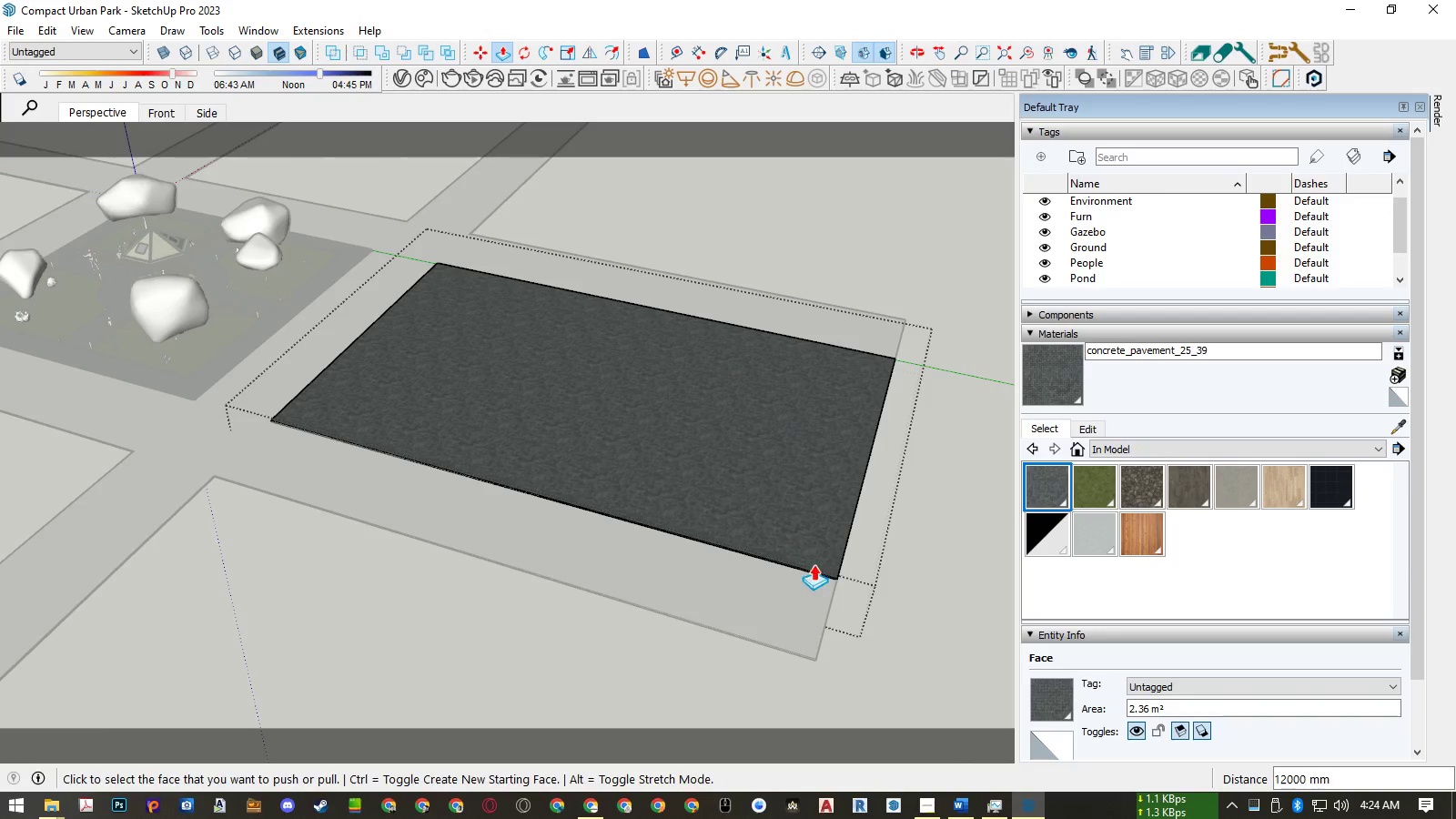 
scroll: coordinate [812, 476], scroll_direction: down, amount: 5.0
 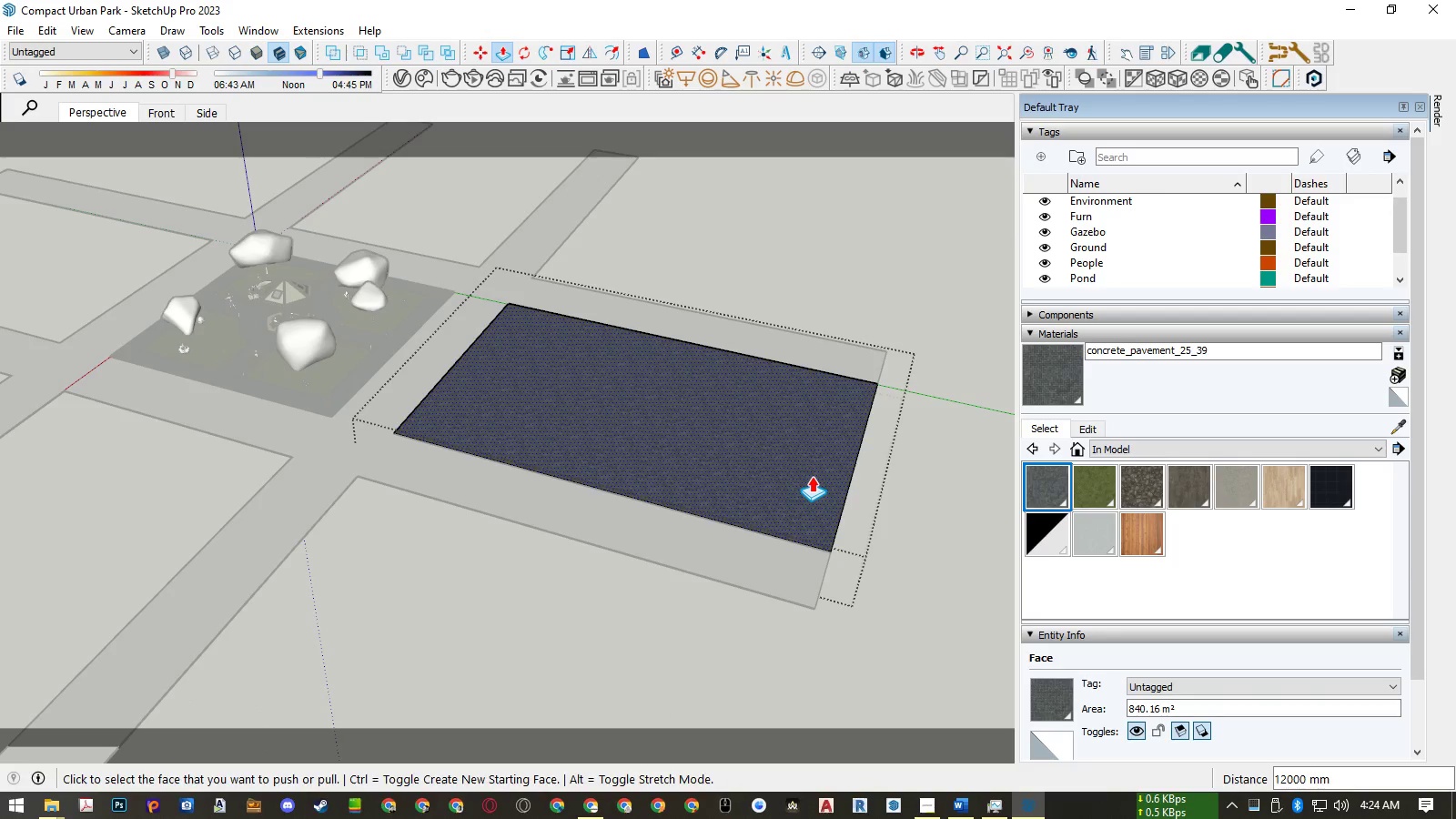 
key(Space)
 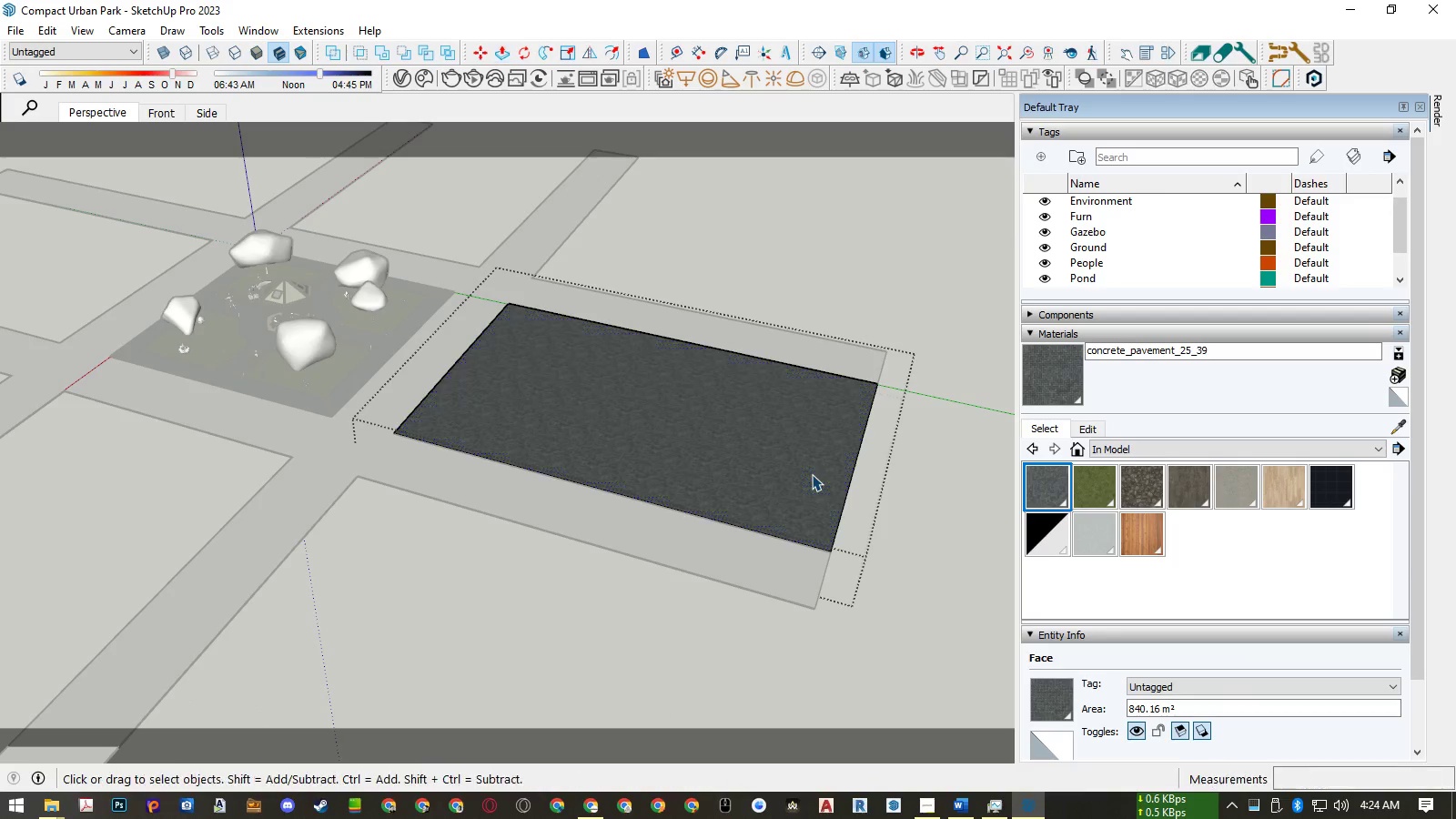 
key(Control+ControlLeft)
 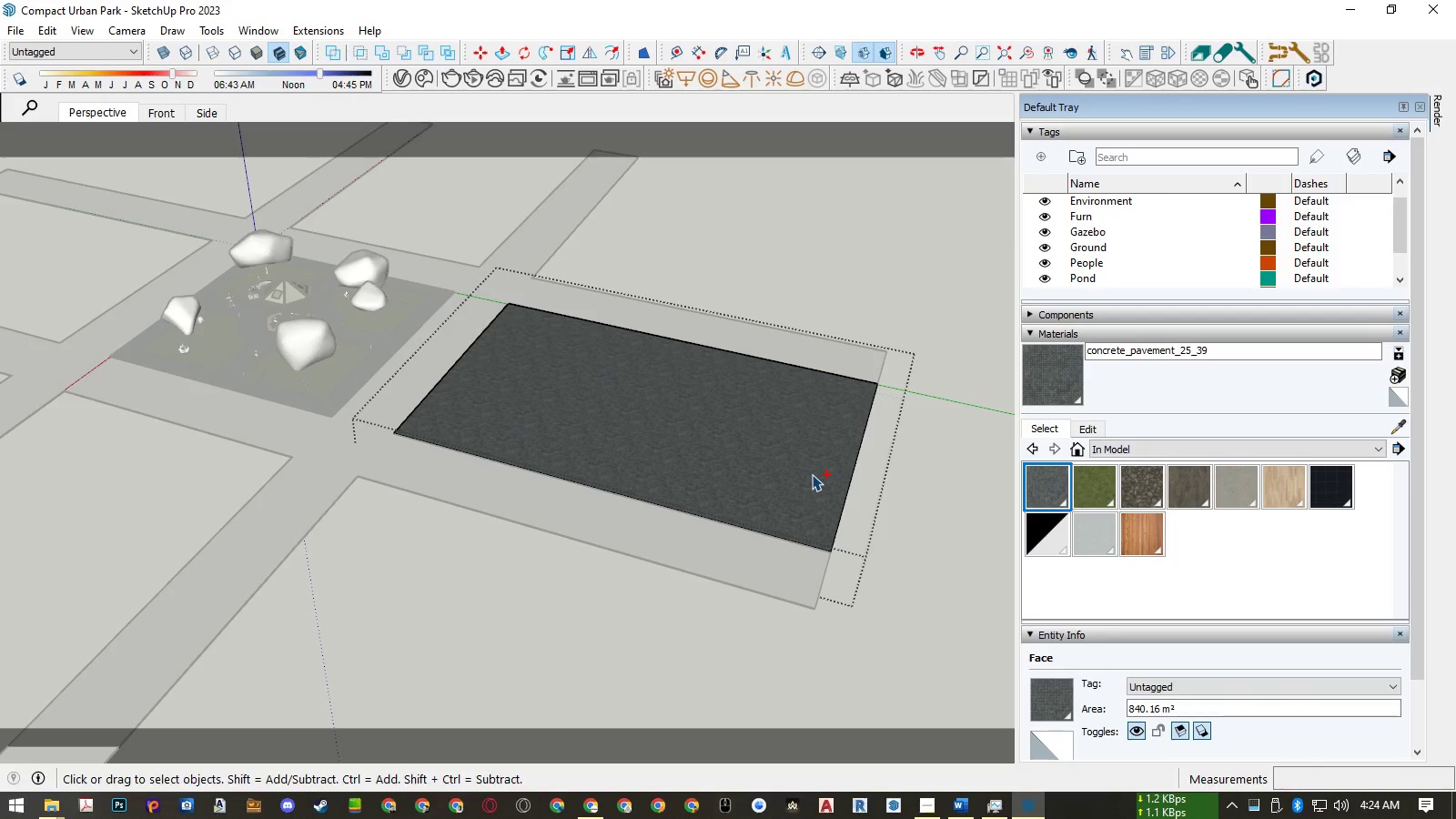 
key(Control+A)
 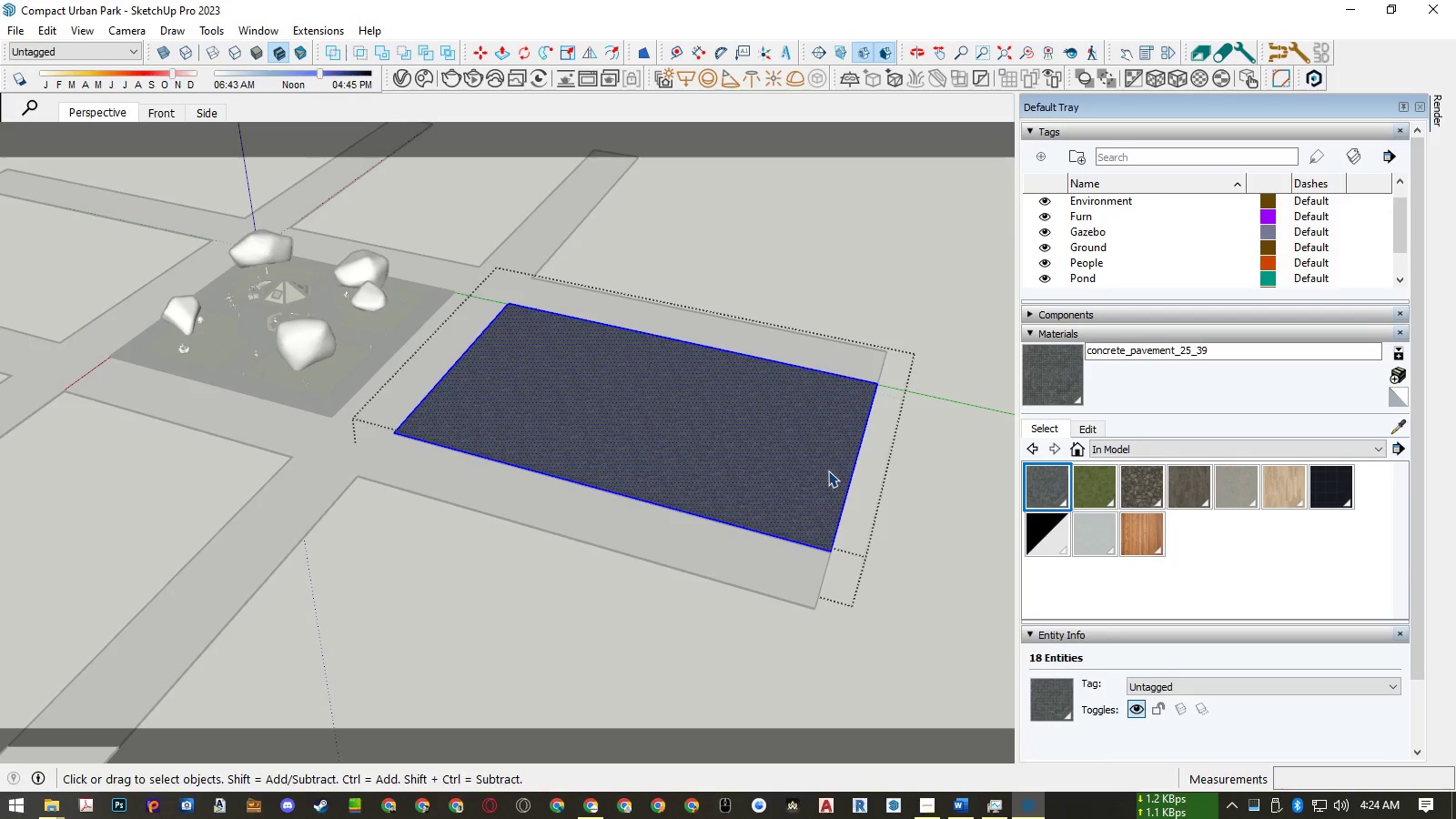 
key(M)
 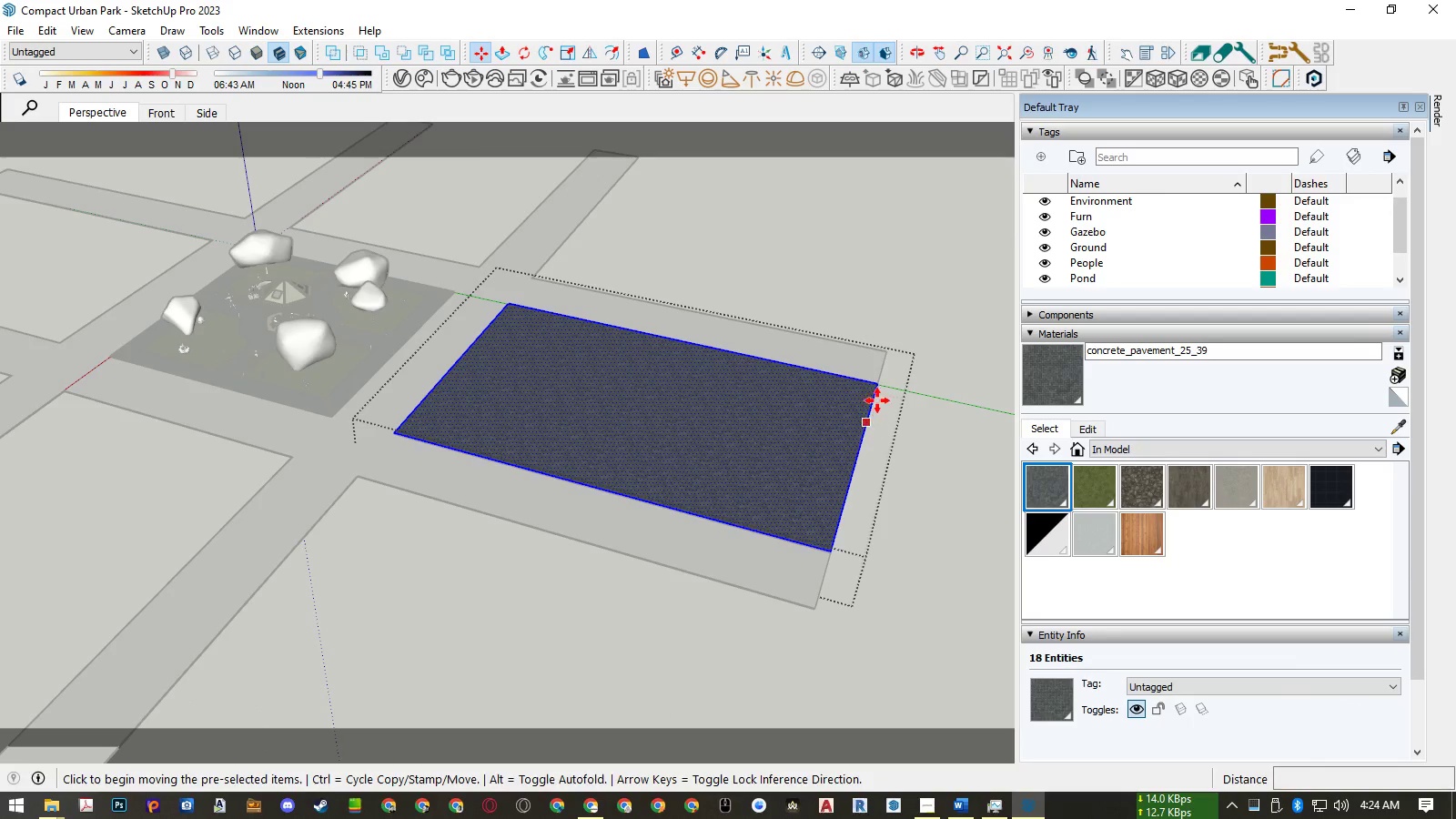 
key(Control+ControlLeft)
 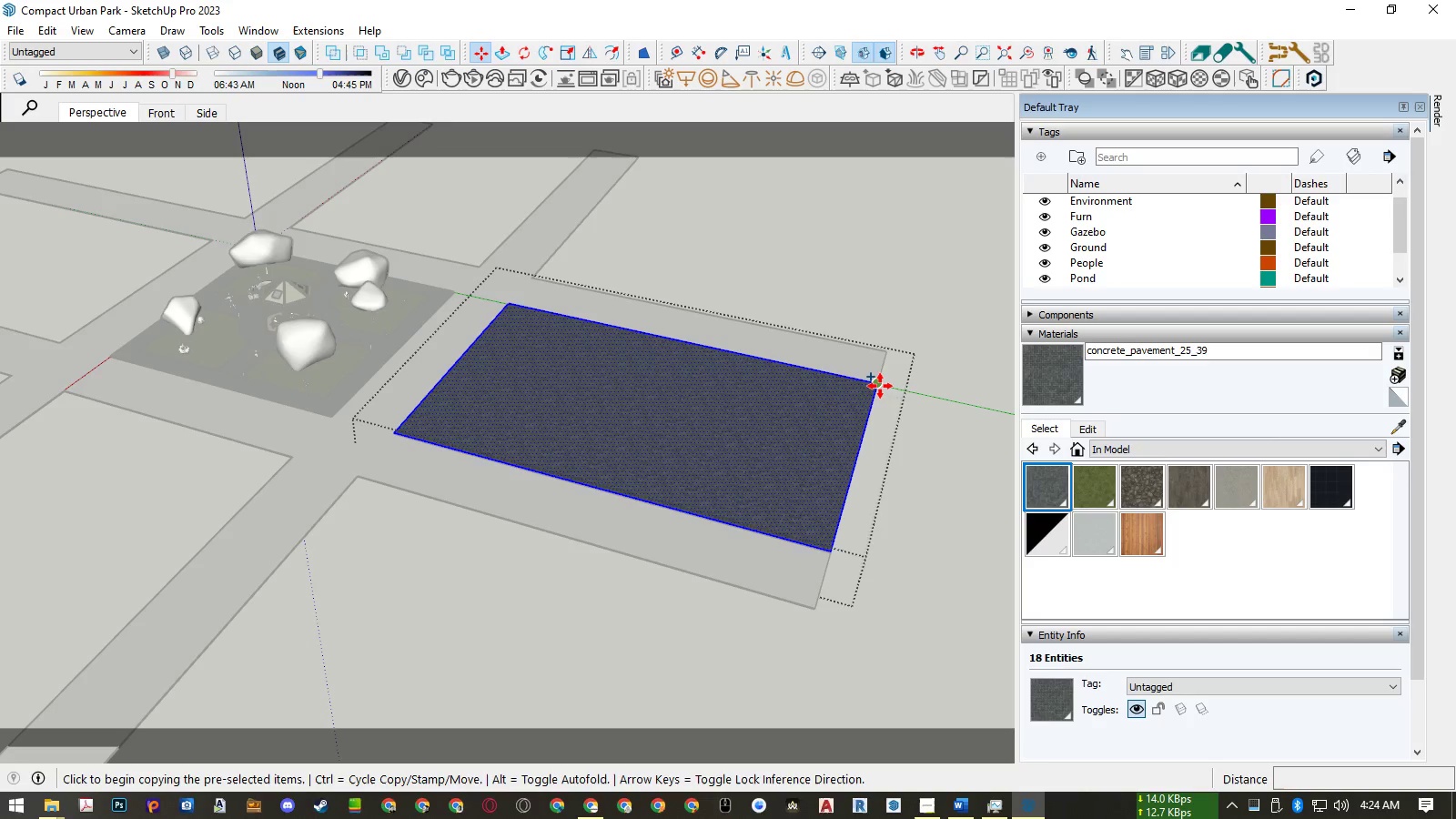 
left_click([880, 386])
 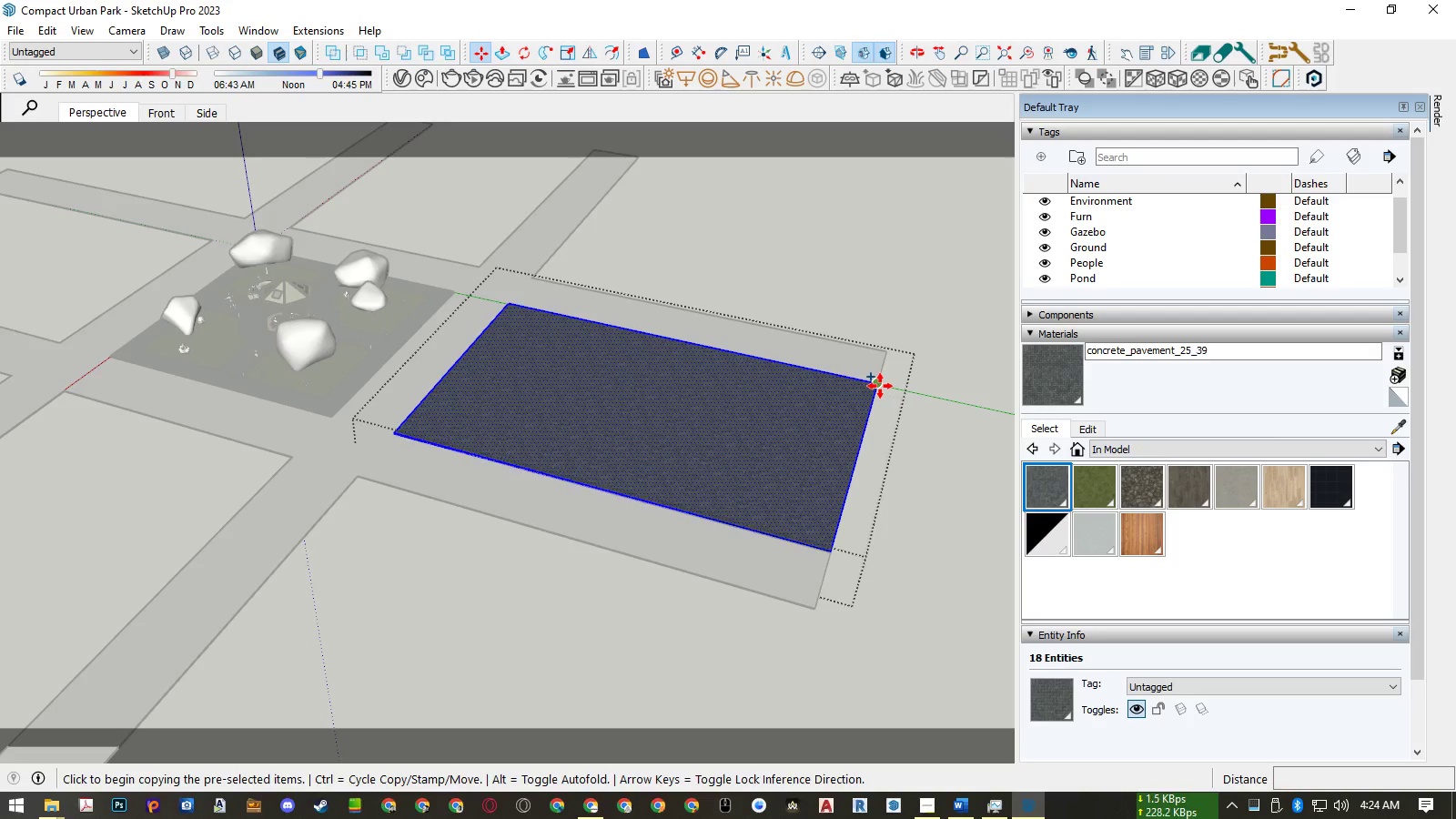 
key(ArrowLeft)
 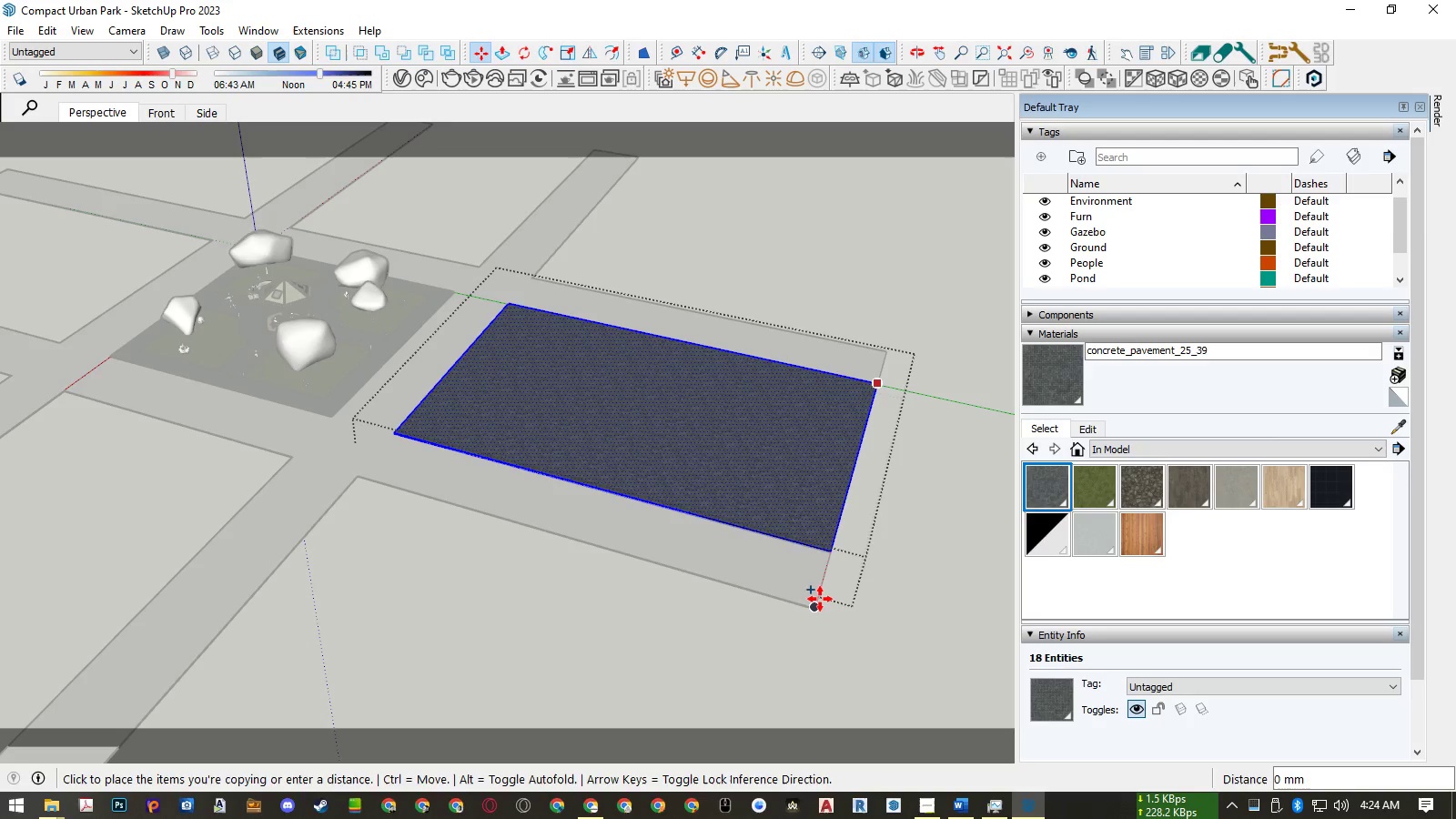 
key(ArrowRight)
 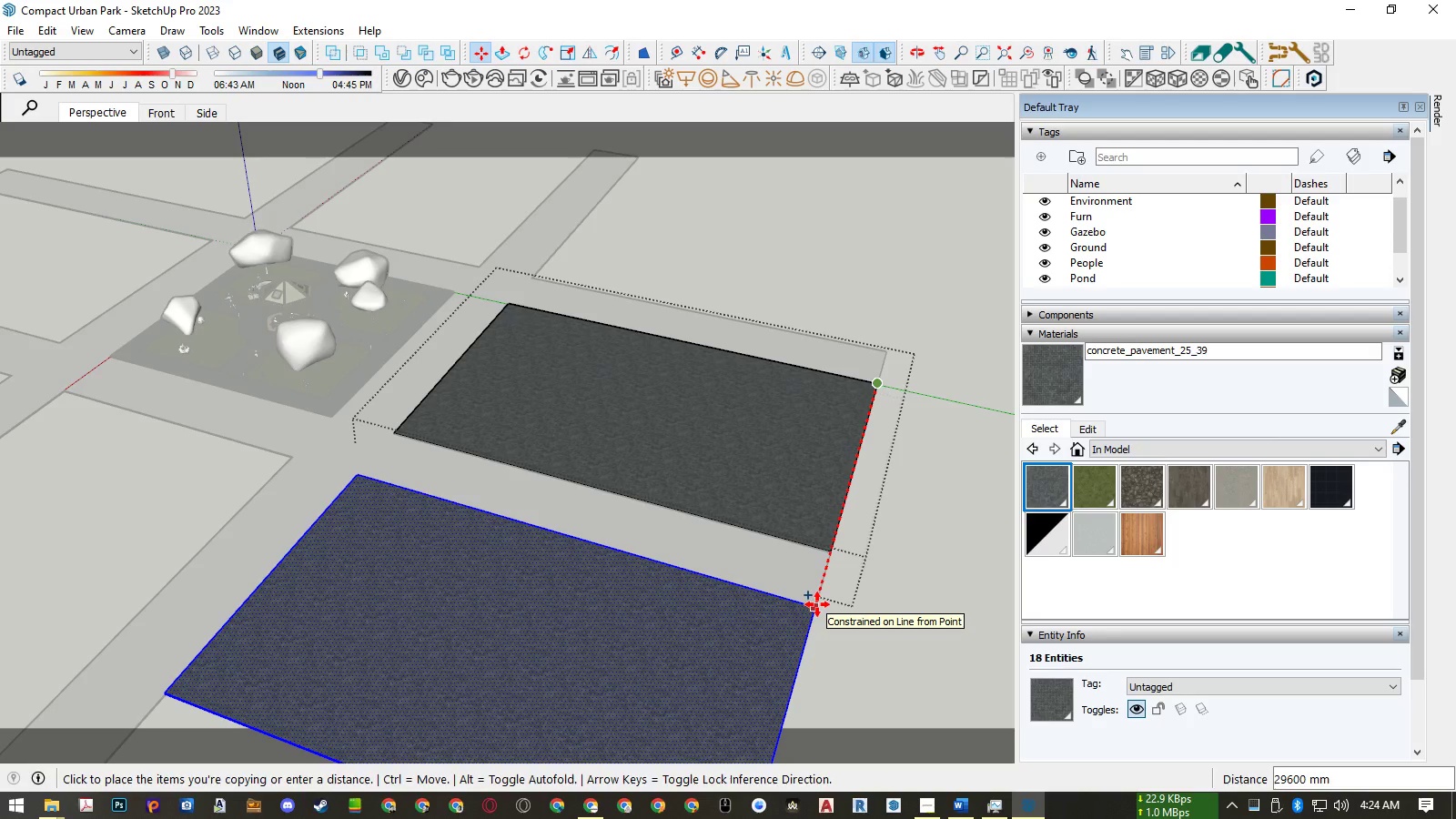 
left_click([817, 604])
 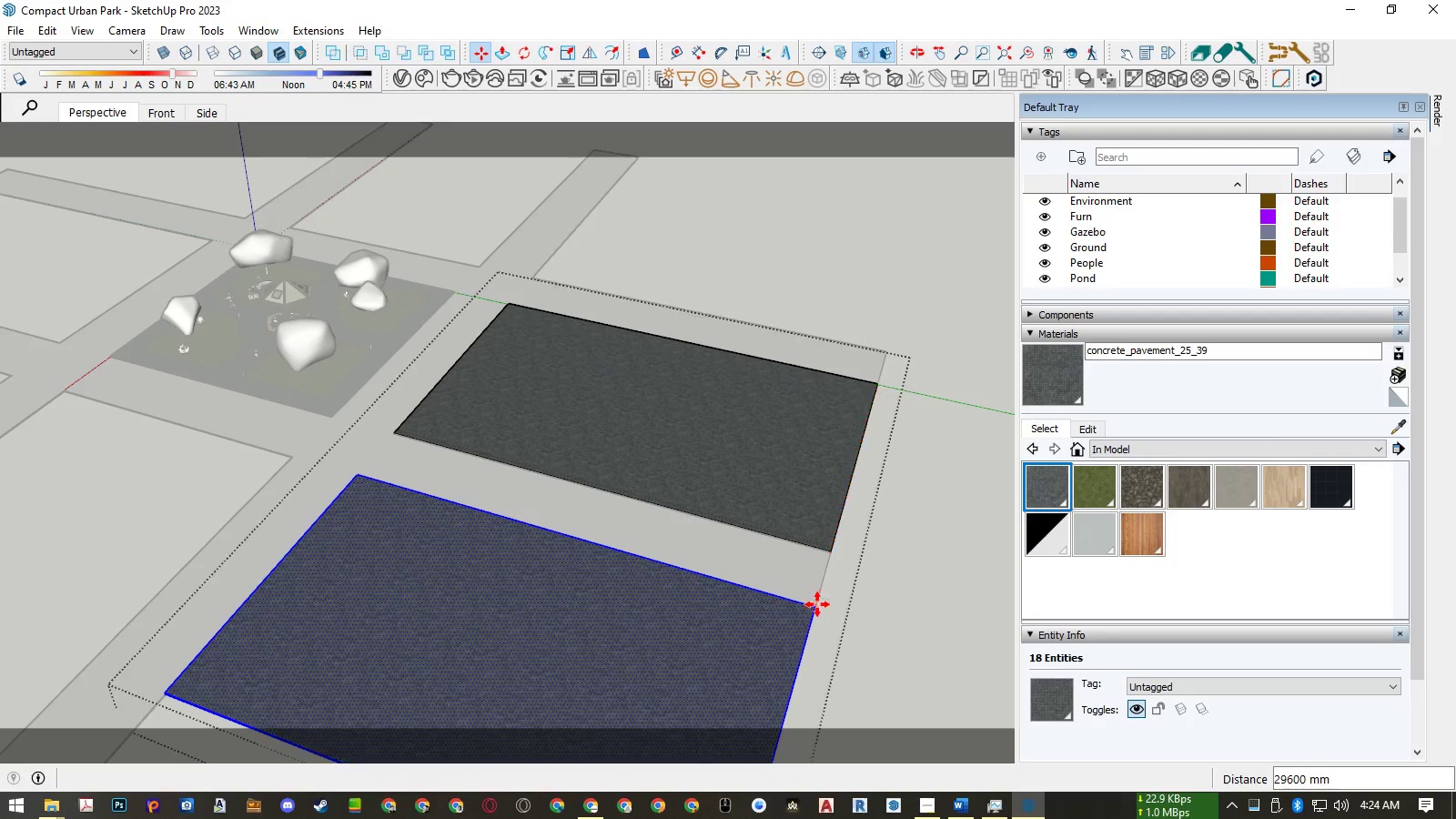 
key(Space)
 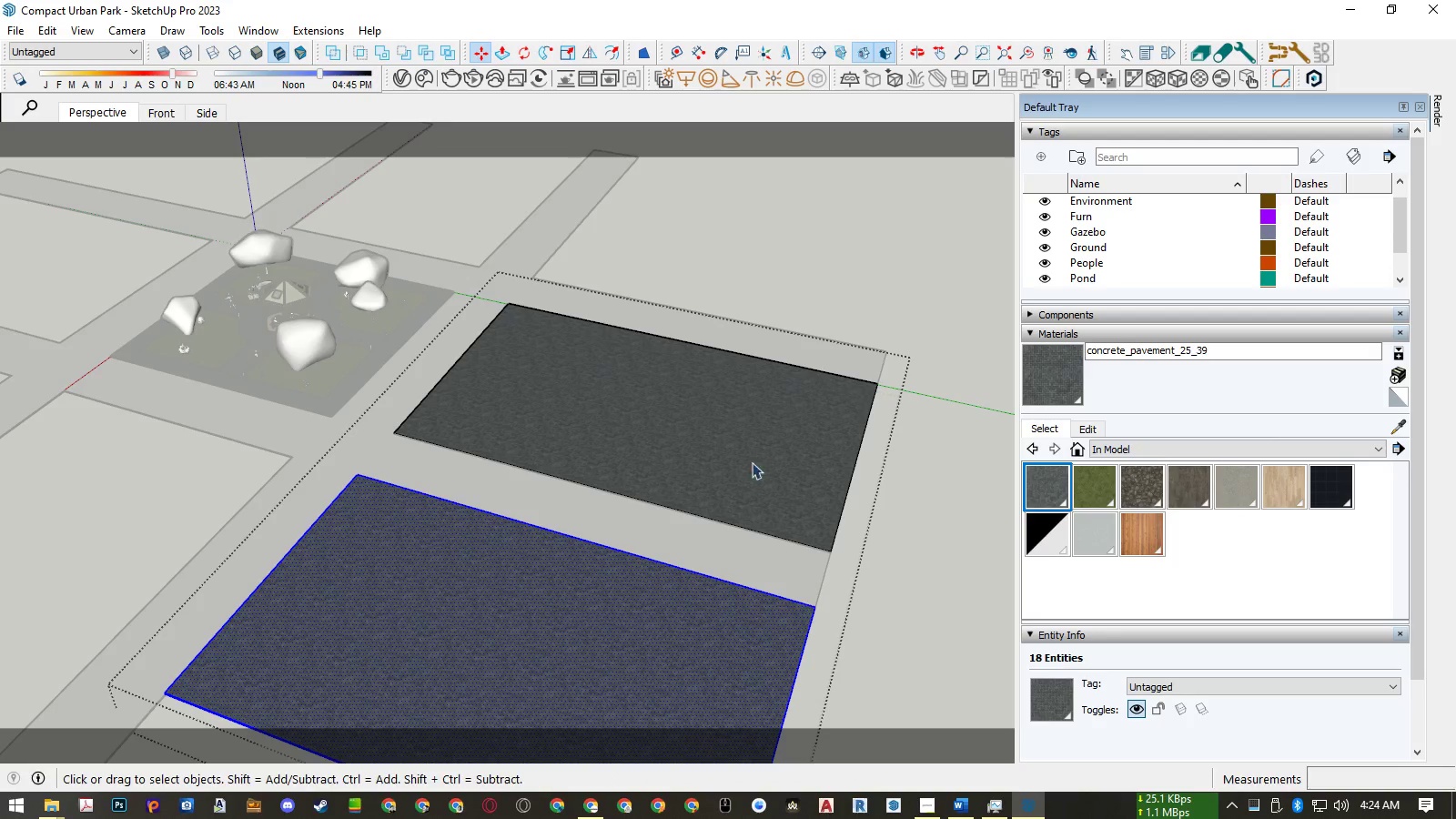 
scroll: coordinate [551, 596], scroll_direction: none, amount: 0.0
 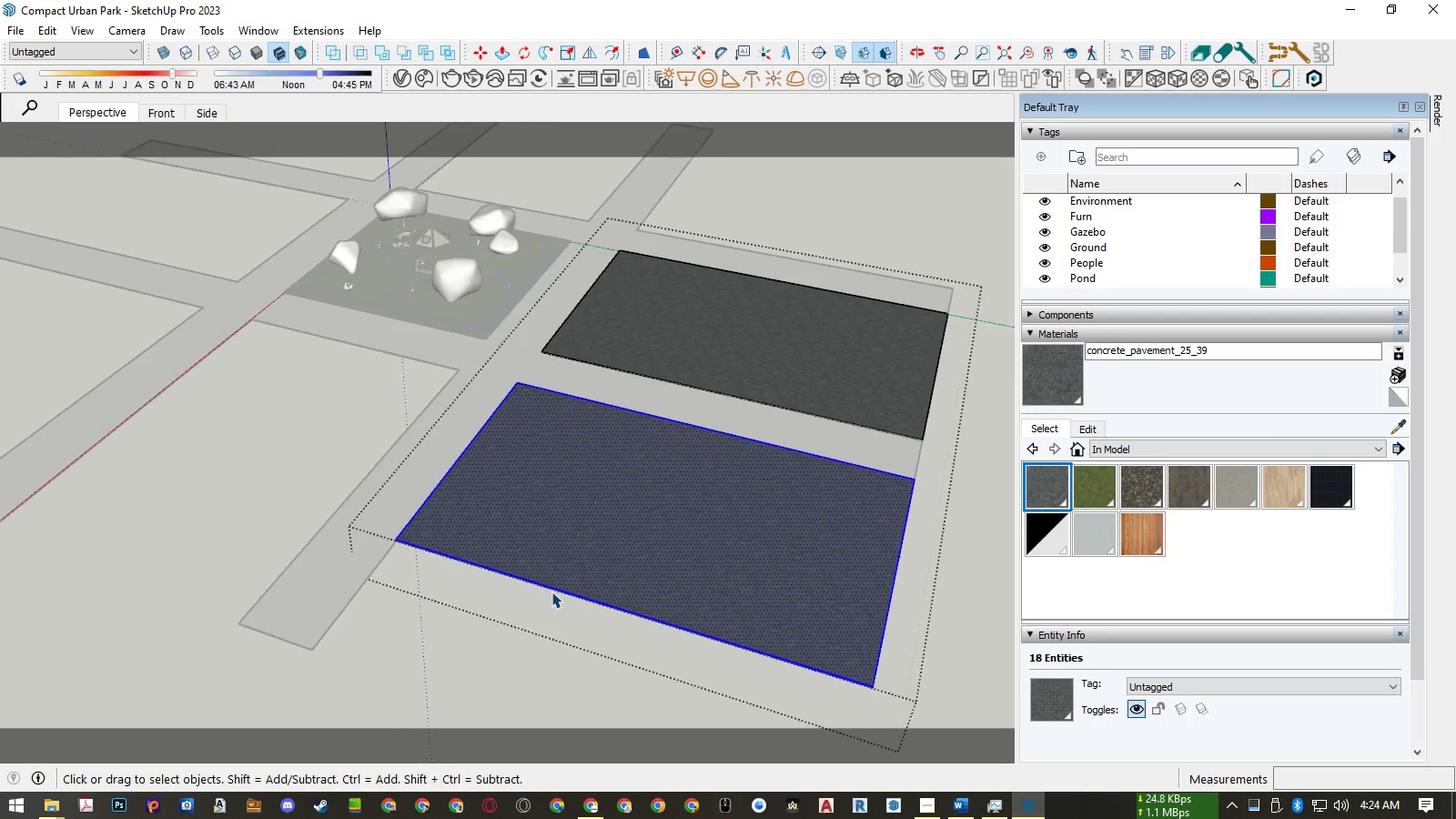 
key(P)
 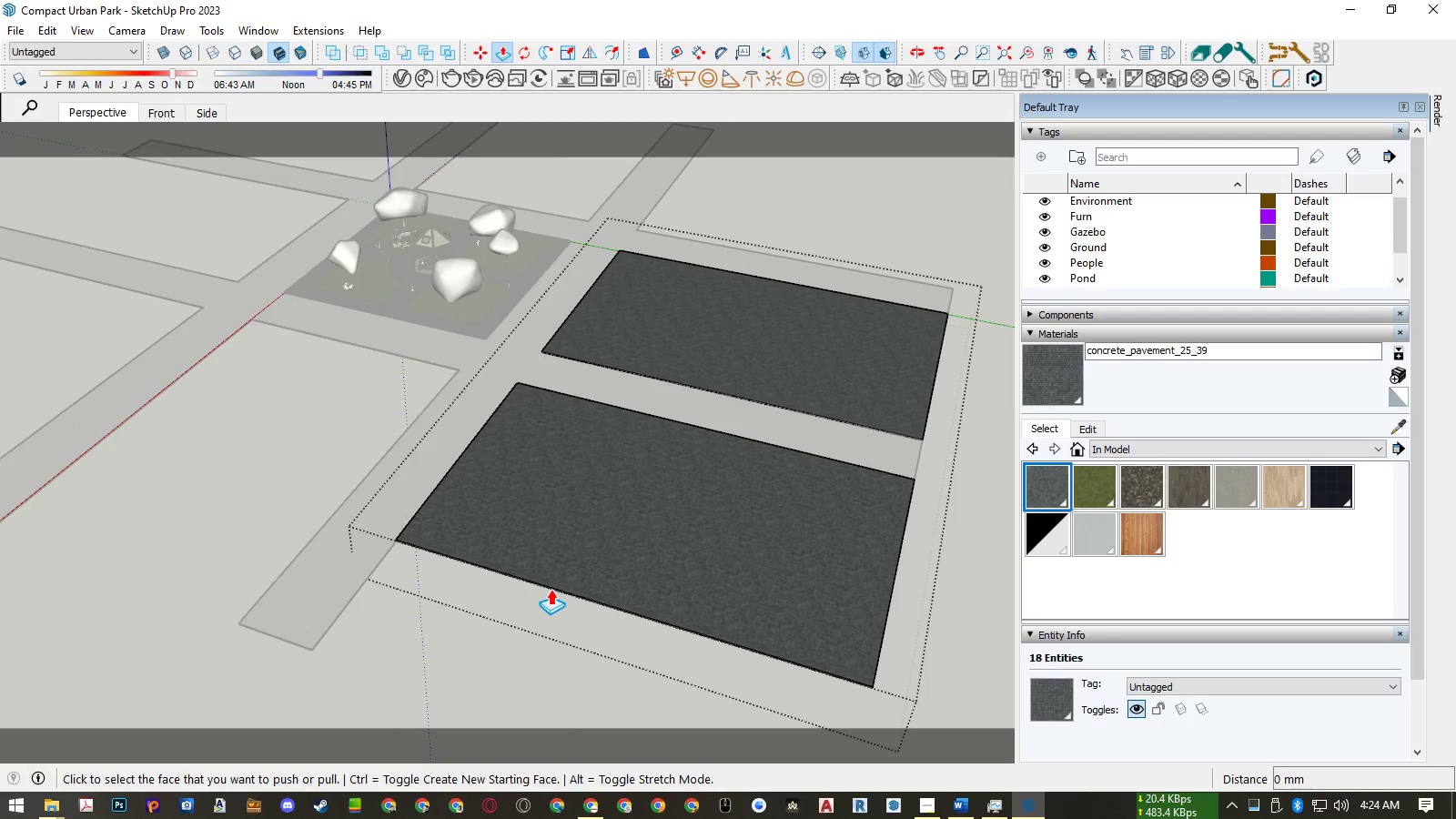 
left_click([551, 589])
 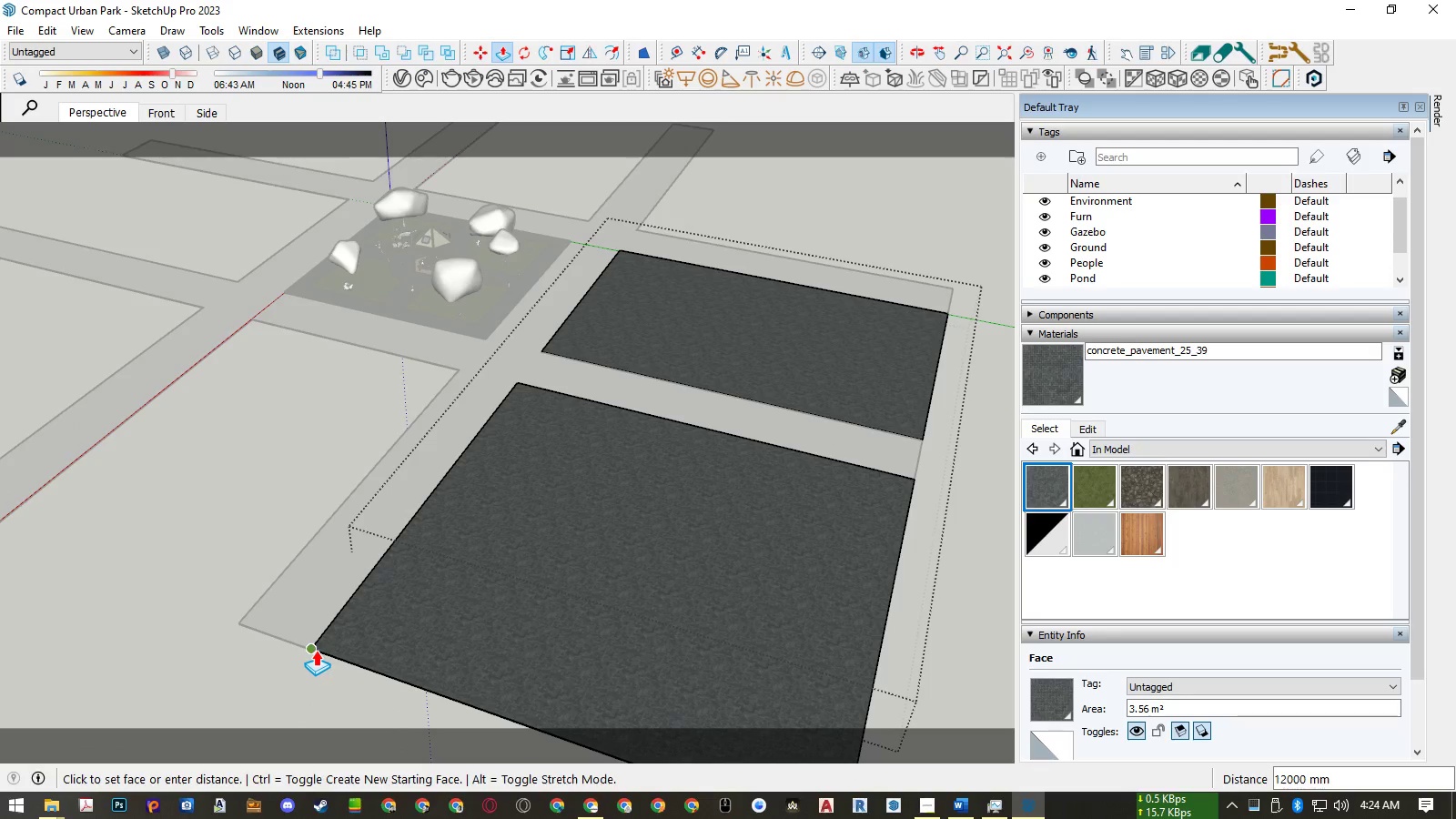 
left_click([316, 650])
 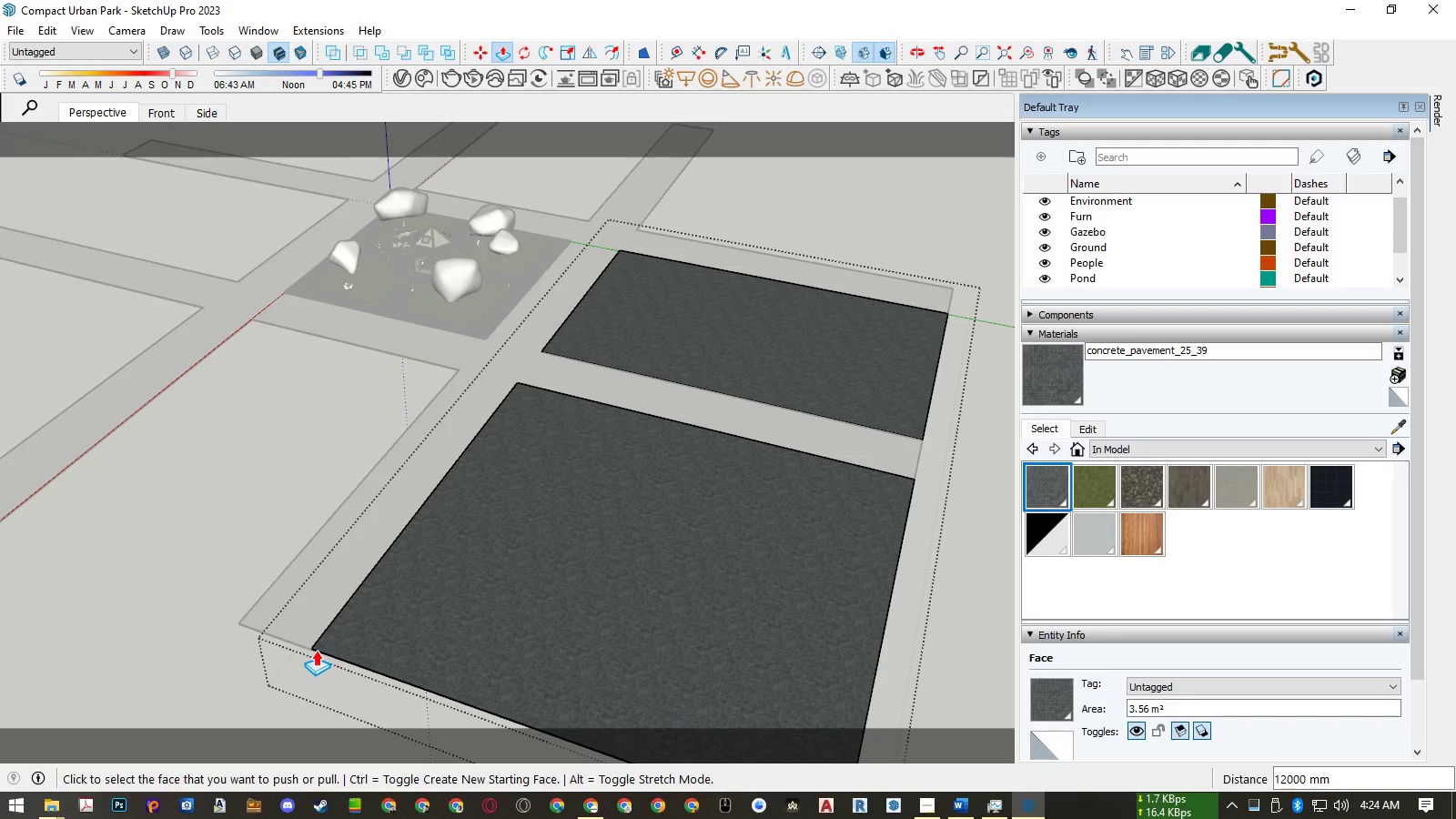 
key(Space)
 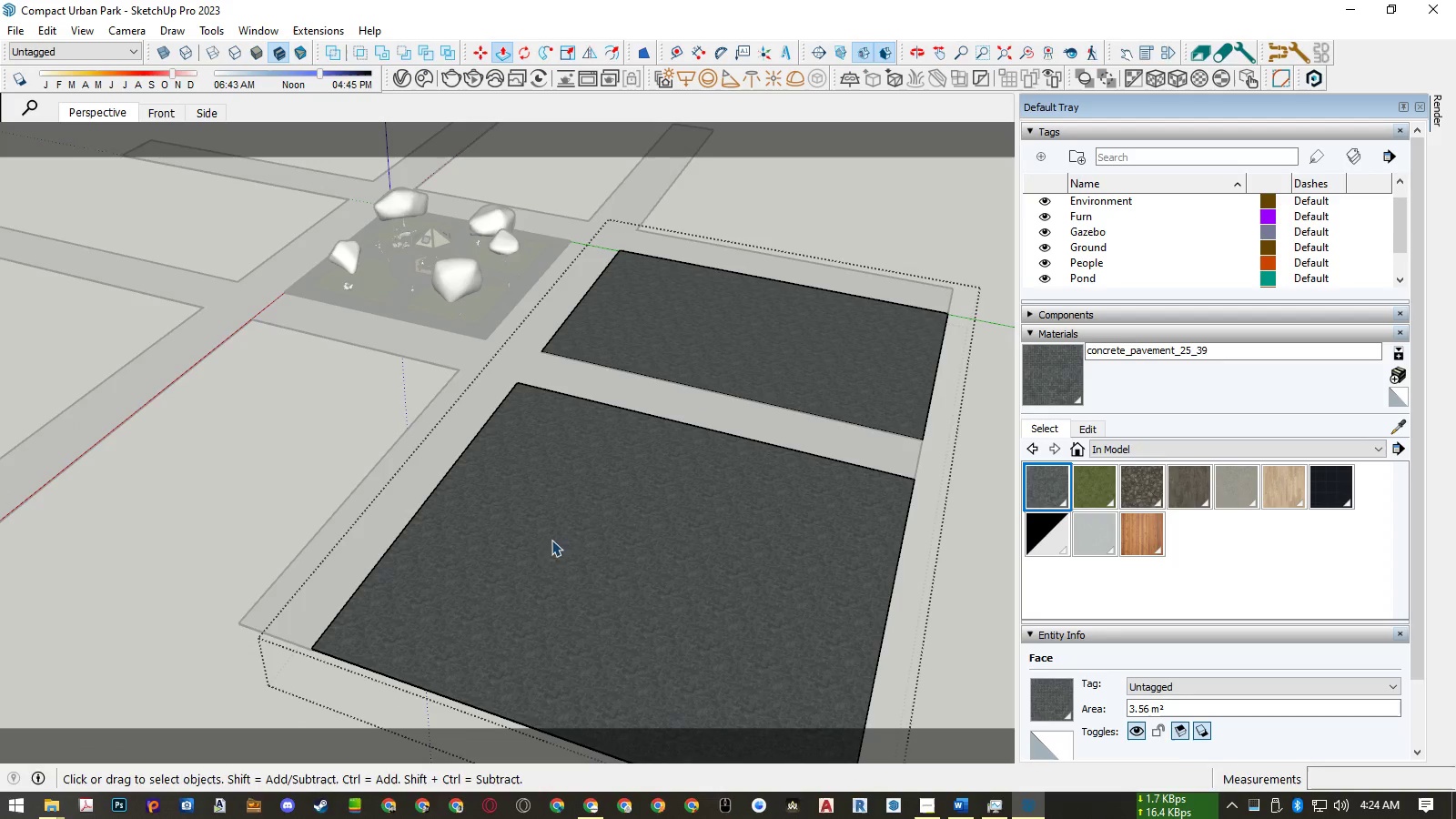 
scroll: coordinate [592, 531], scroll_direction: down, amount: 7.0
 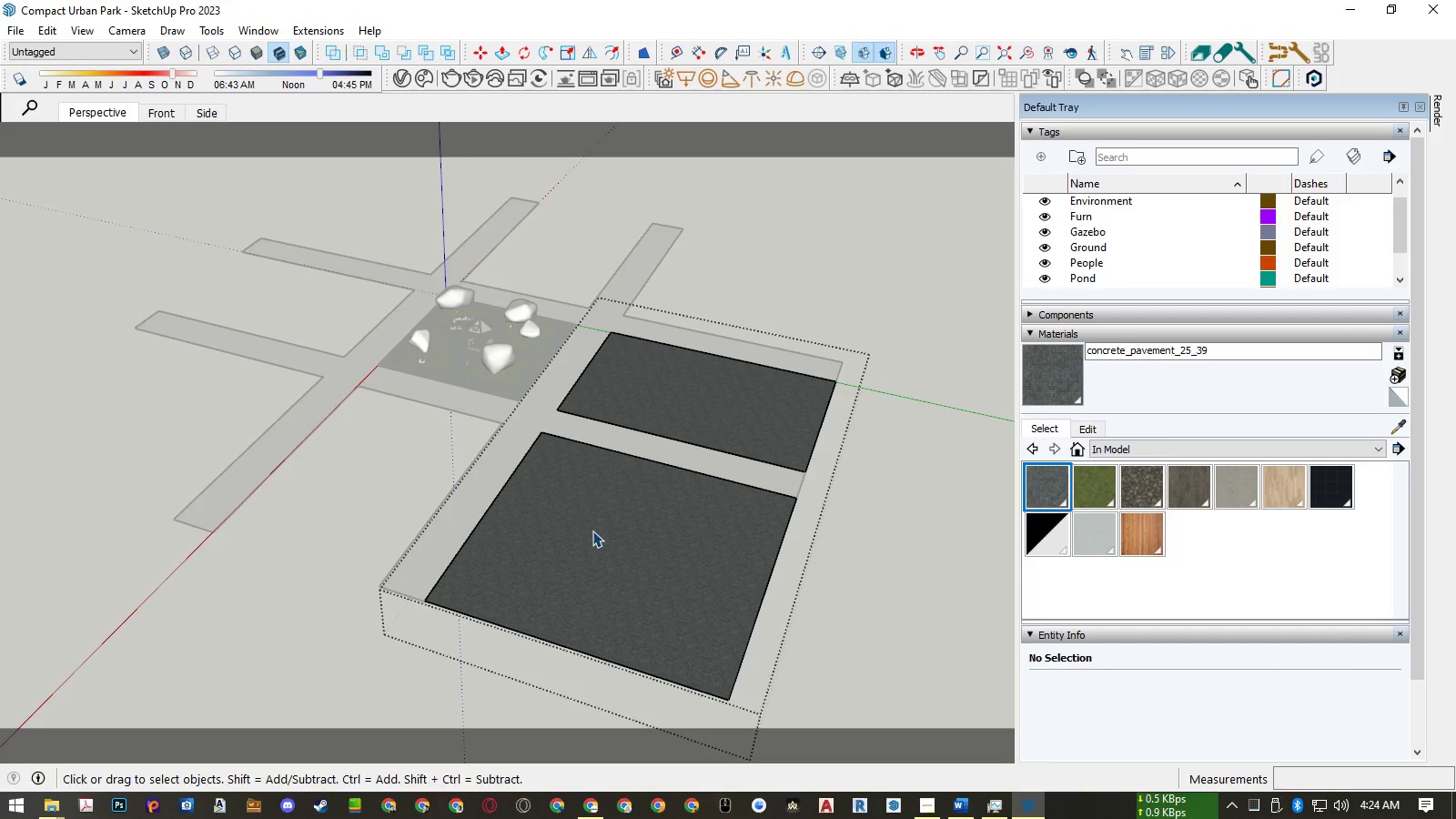 
key(Space)
 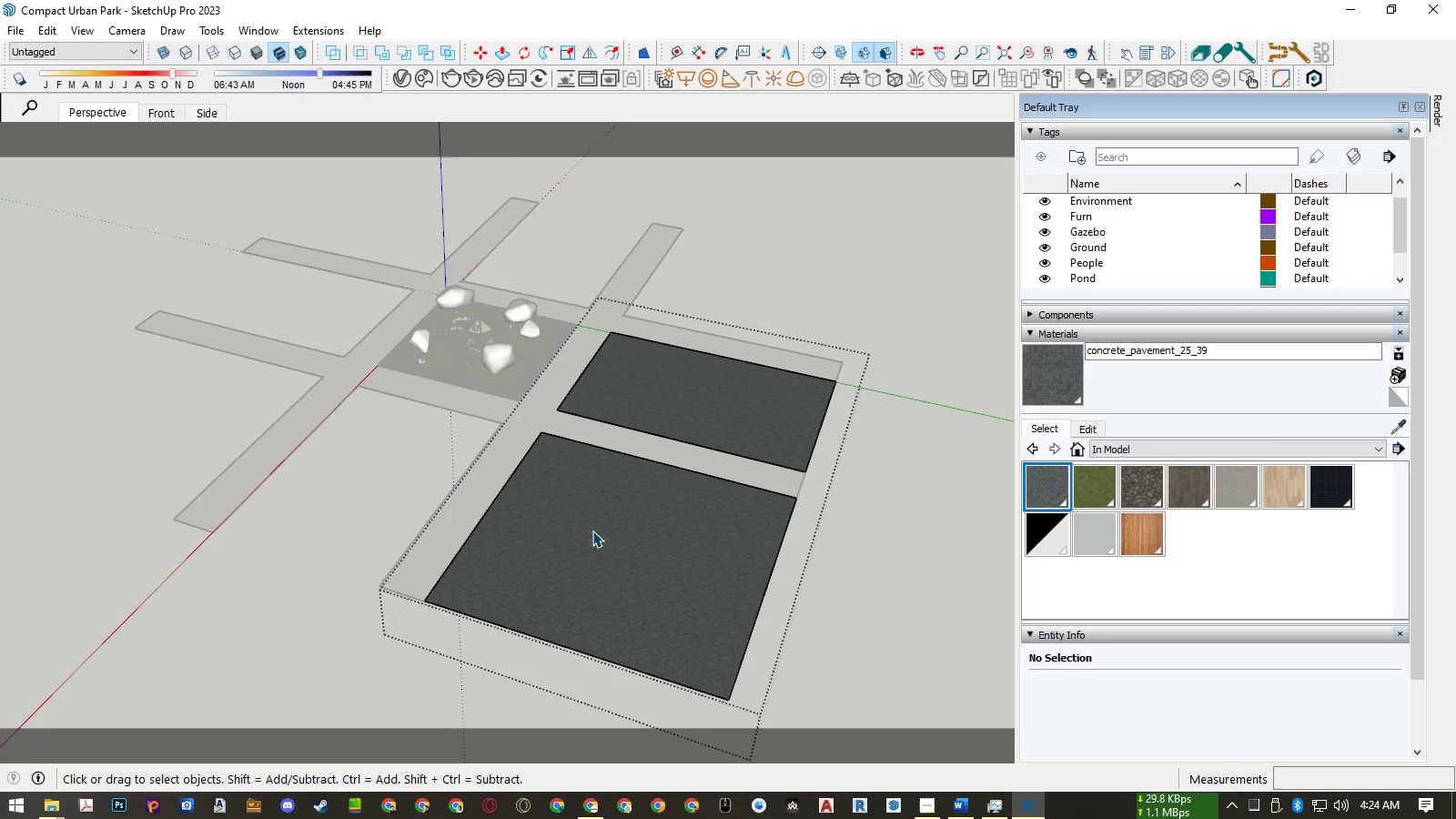 
key(Escape)
 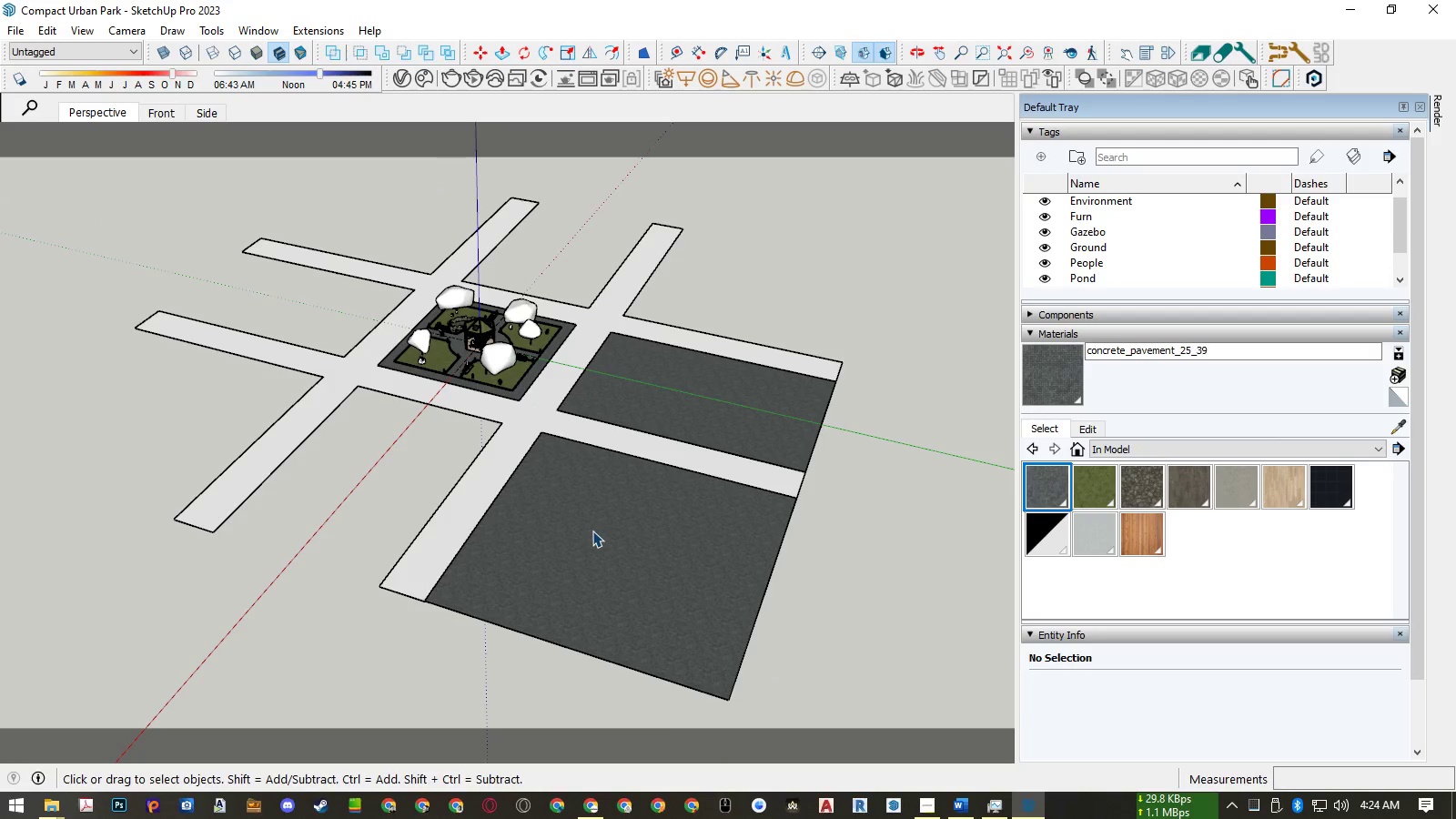 
left_click([592, 531])
 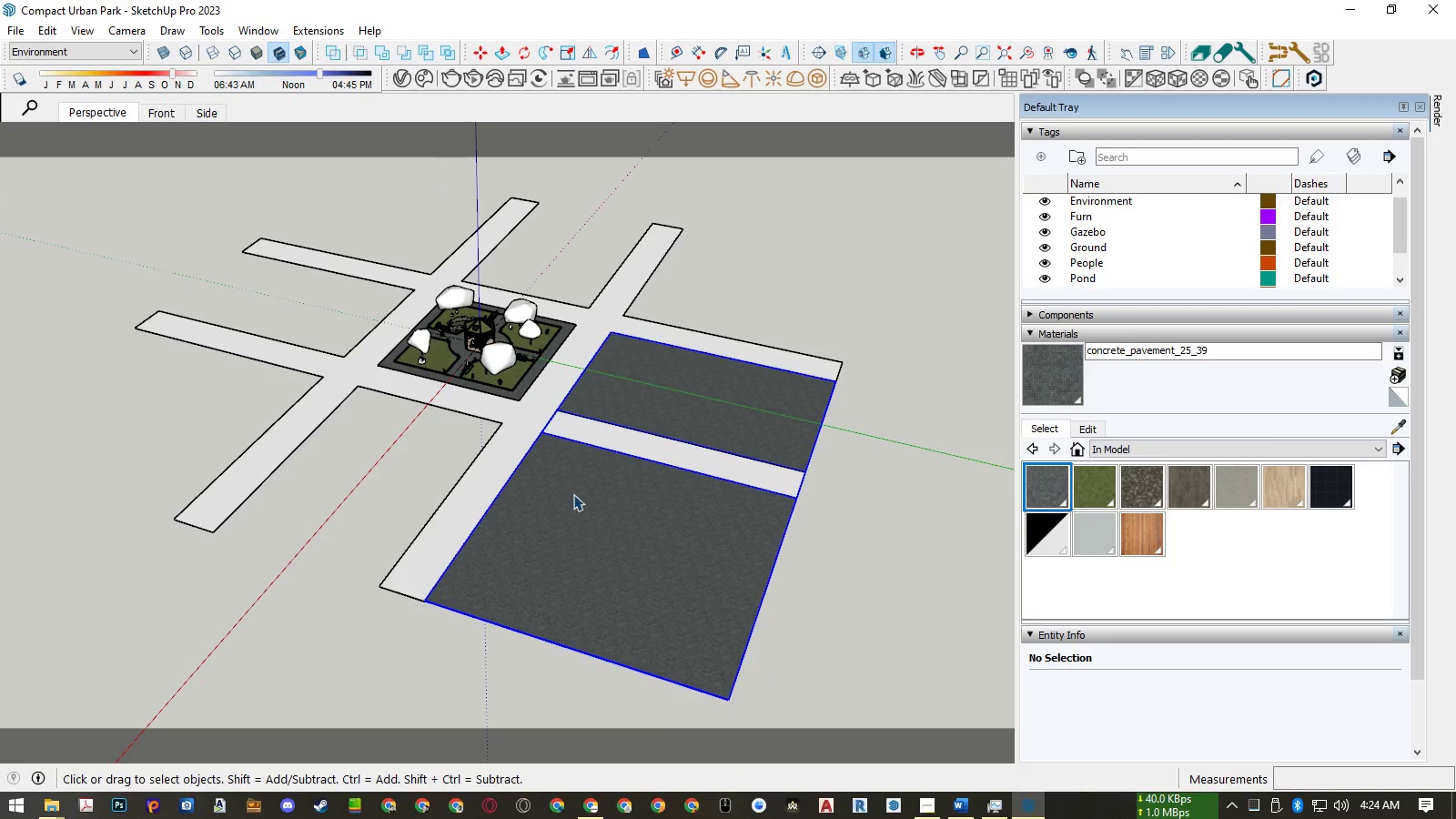 
hold_key(key=ControlLeft, duration=1.53)
left_click([523, 420])
 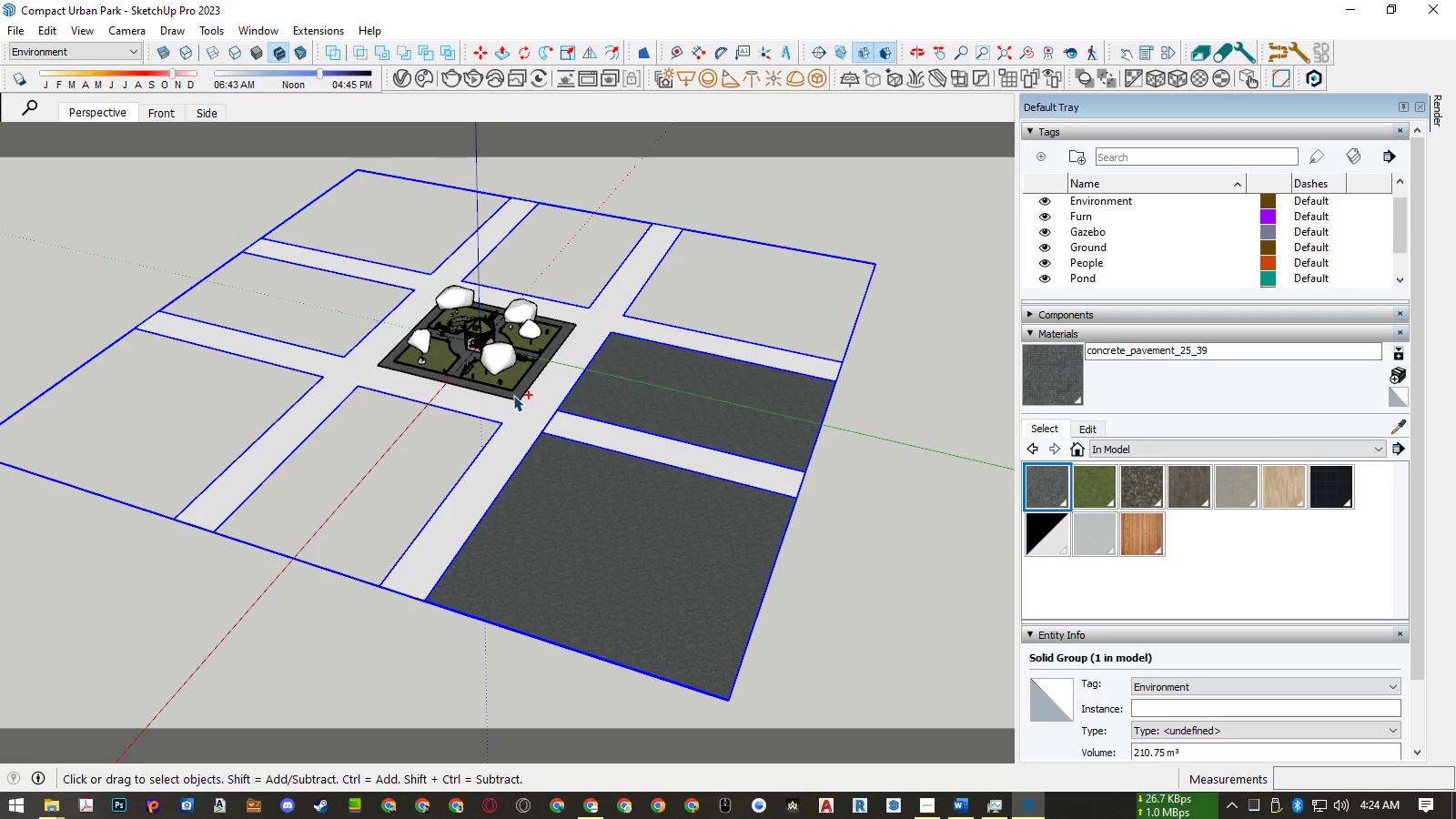 
left_click([513, 395])
 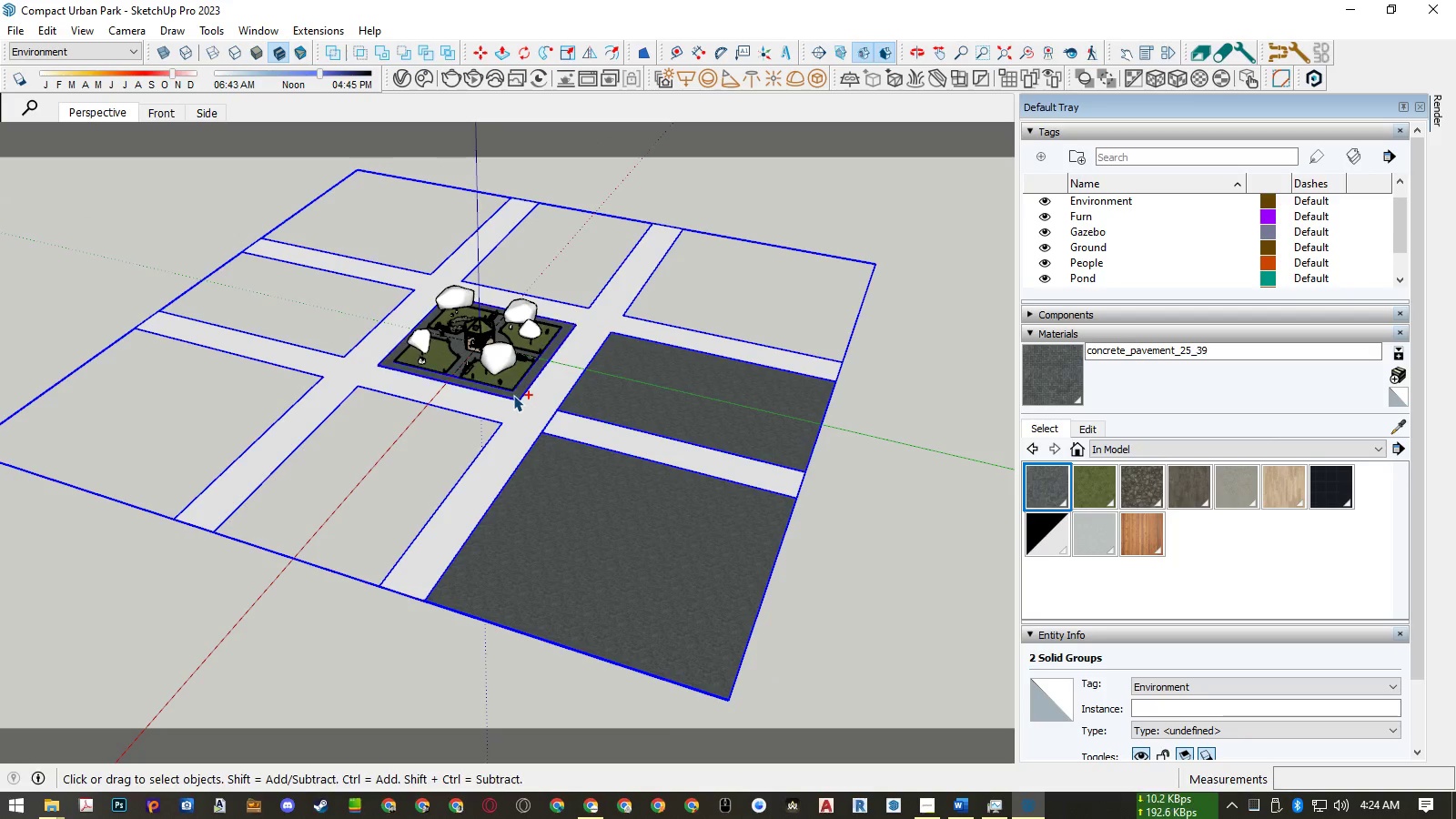 
key(Control+ControlLeft)
 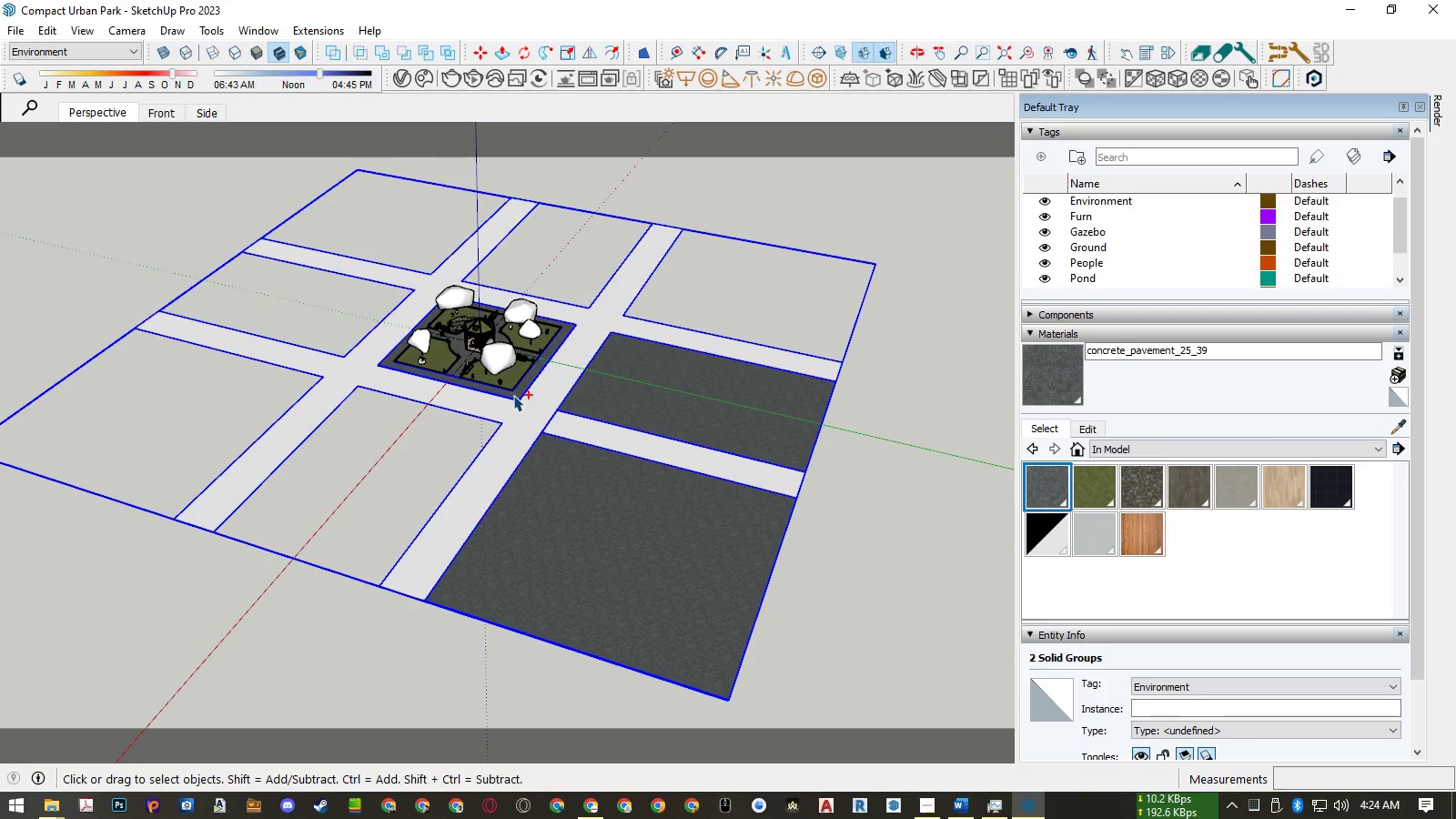 
key(Control+ControlLeft)
 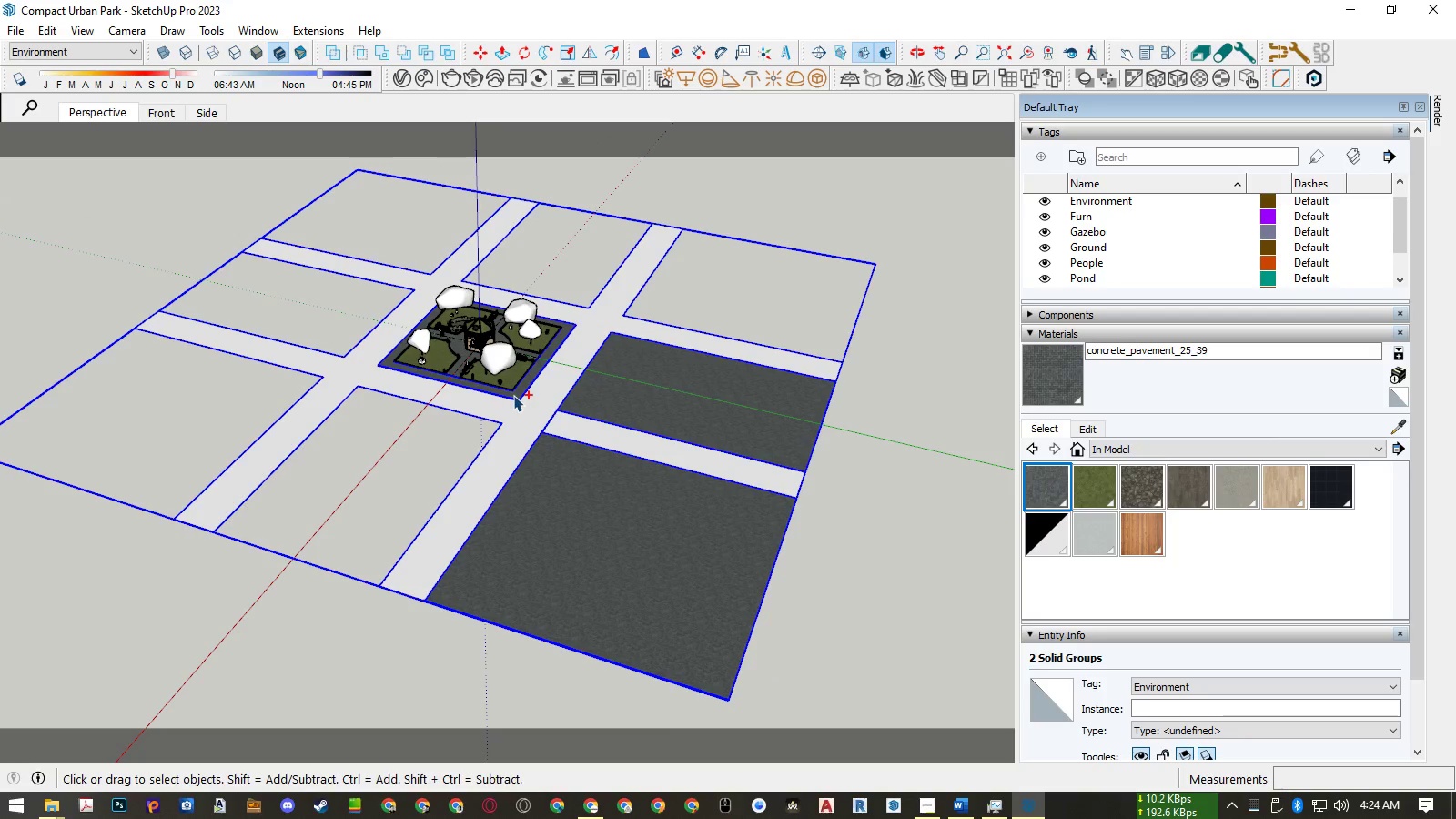 
key(Control+ControlLeft)
 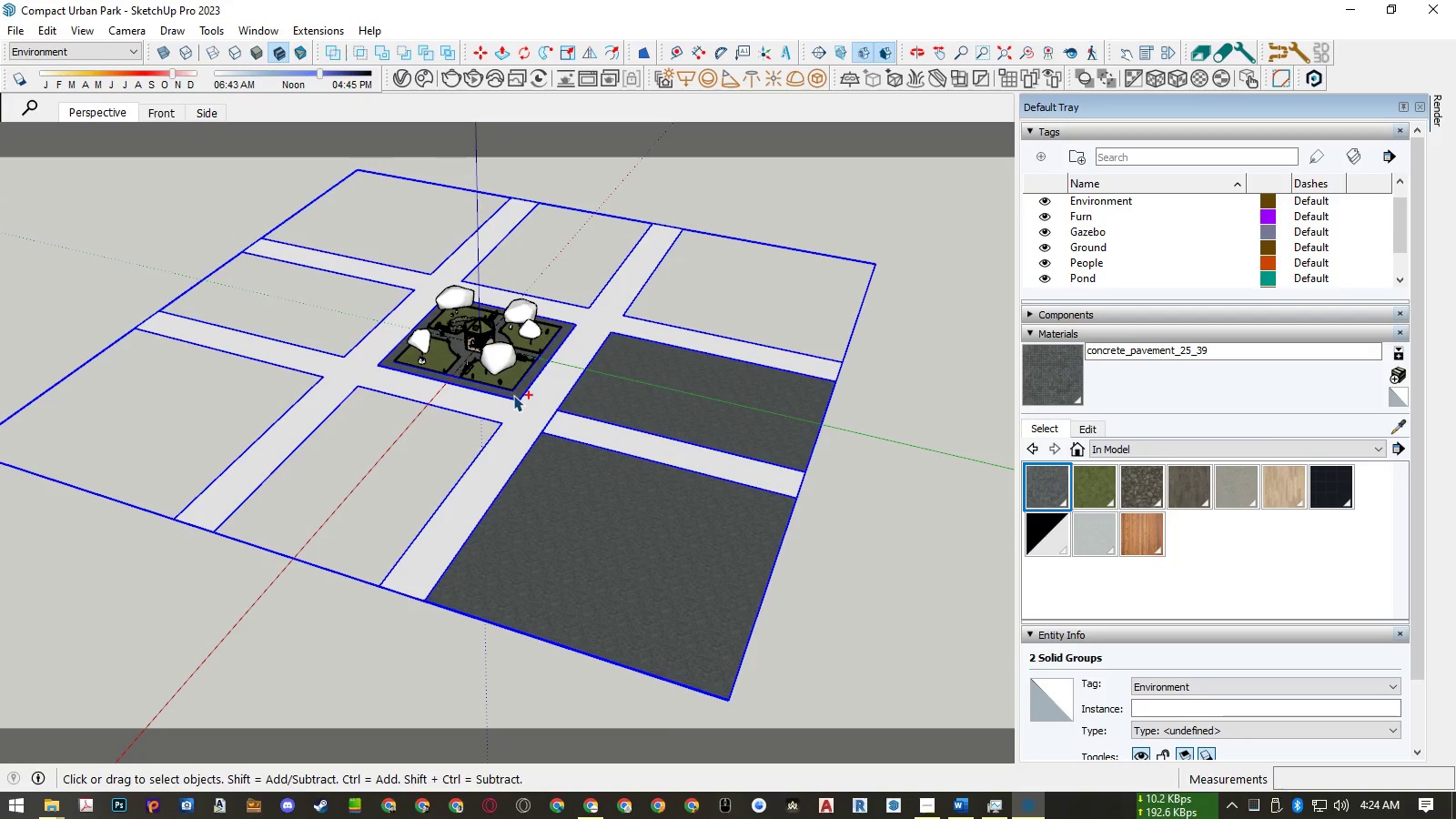 
key(Control+ControlLeft)
 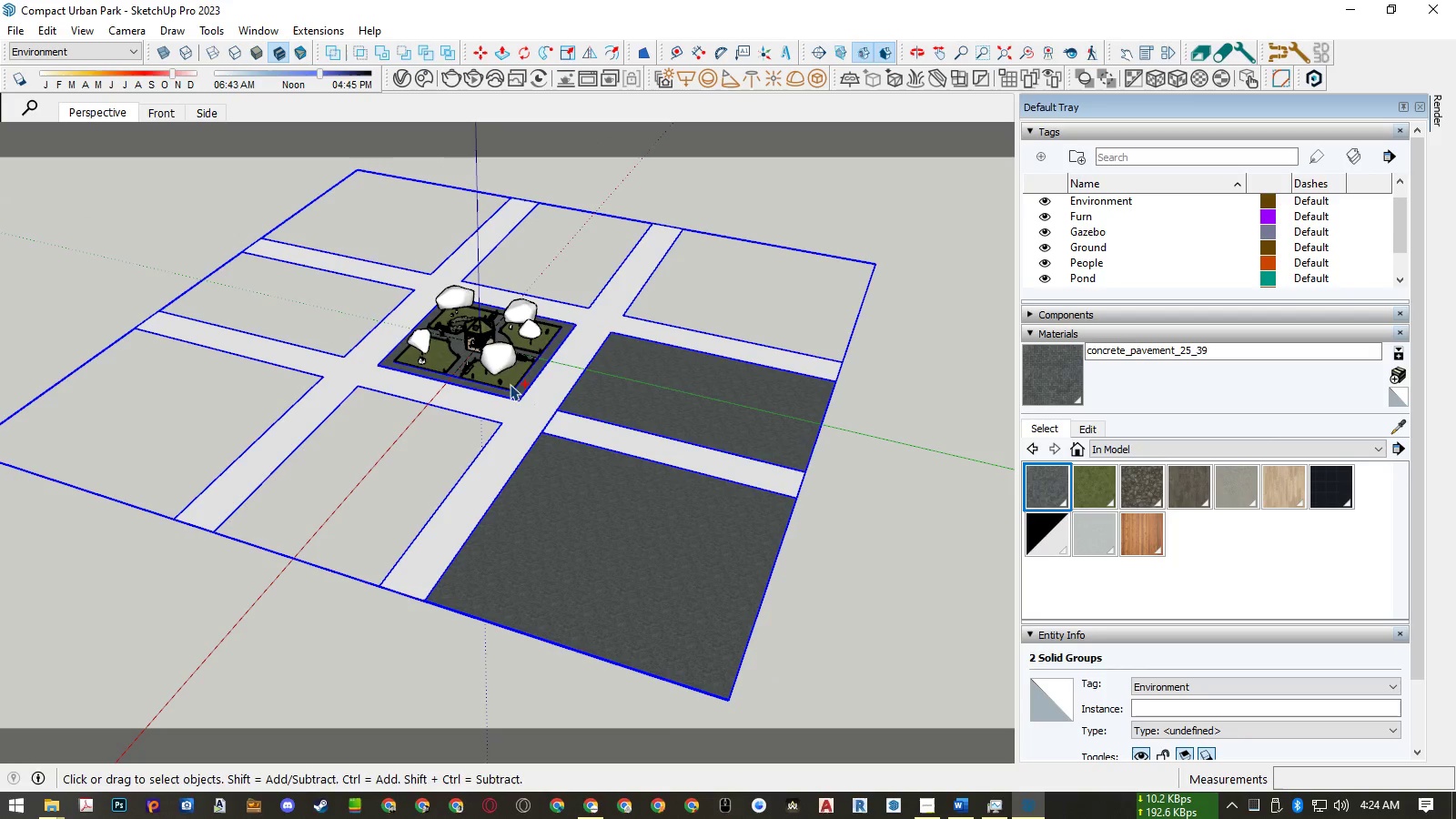 
key(Control+ControlLeft)
 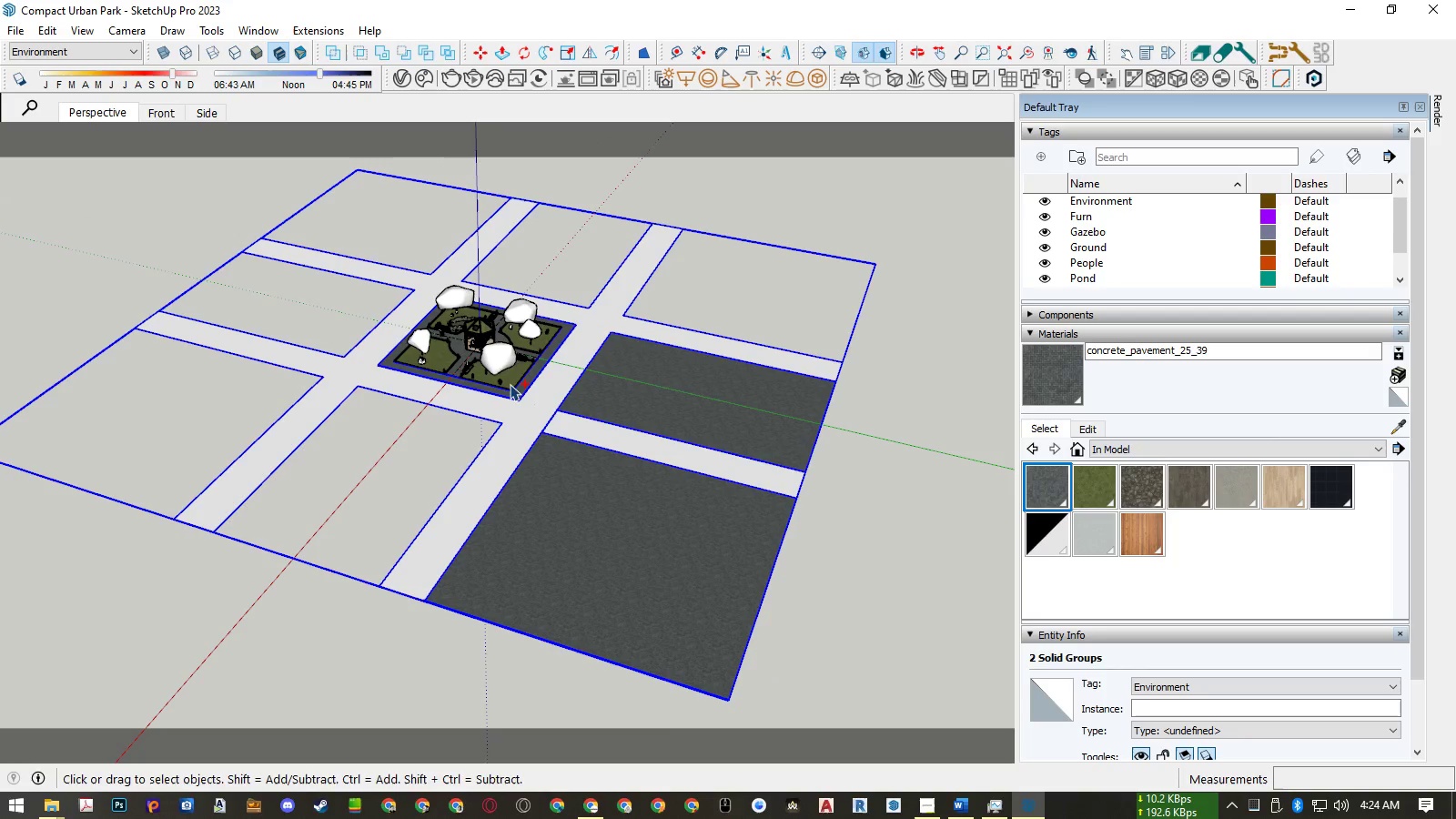 
key(Control+ControlLeft)
 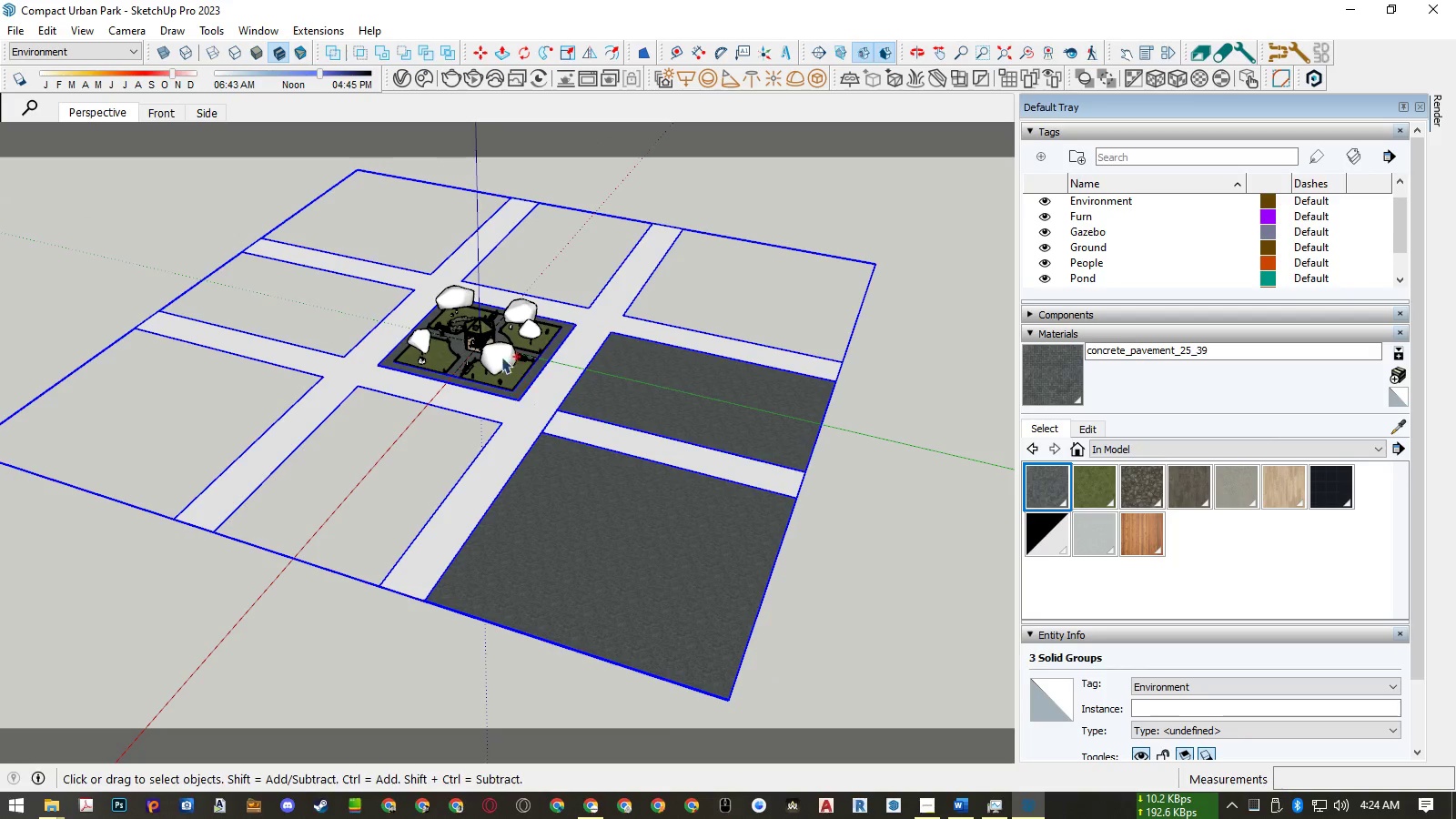 
key(Control+ControlLeft)
 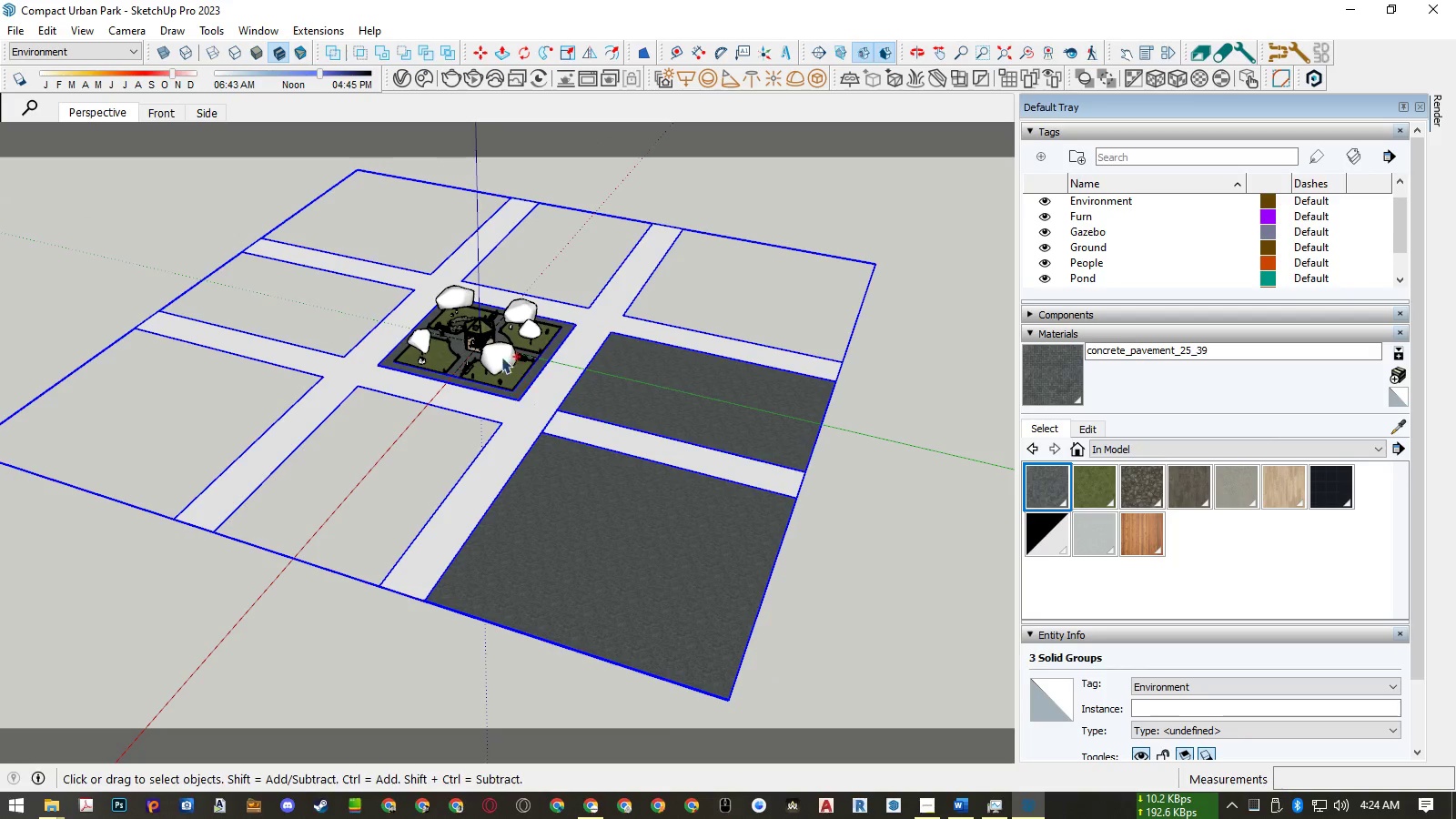 
key(Control+ControlLeft)
 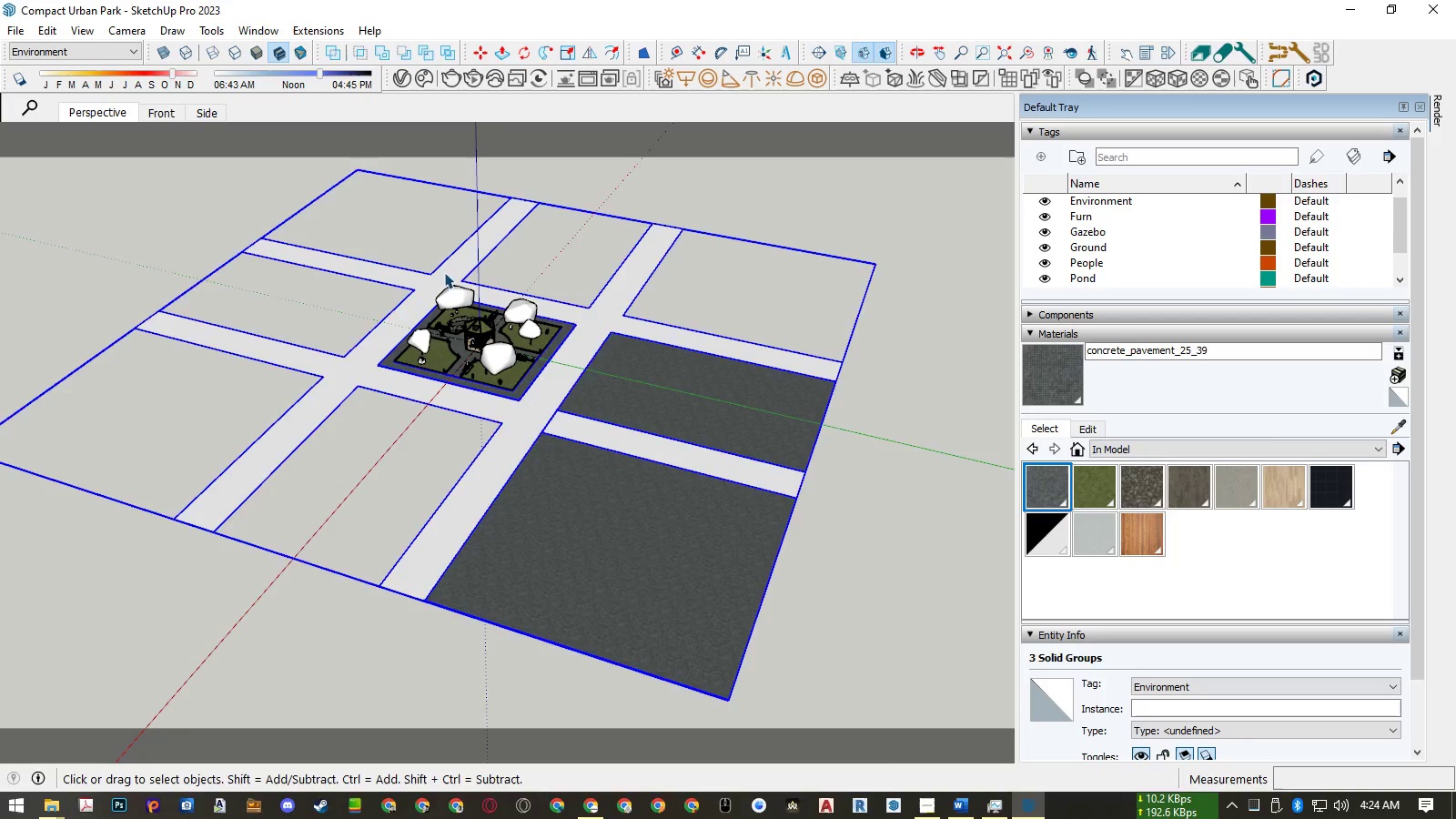 
scroll: coordinate [439, 269], scroll_direction: up, amount: 10.0
 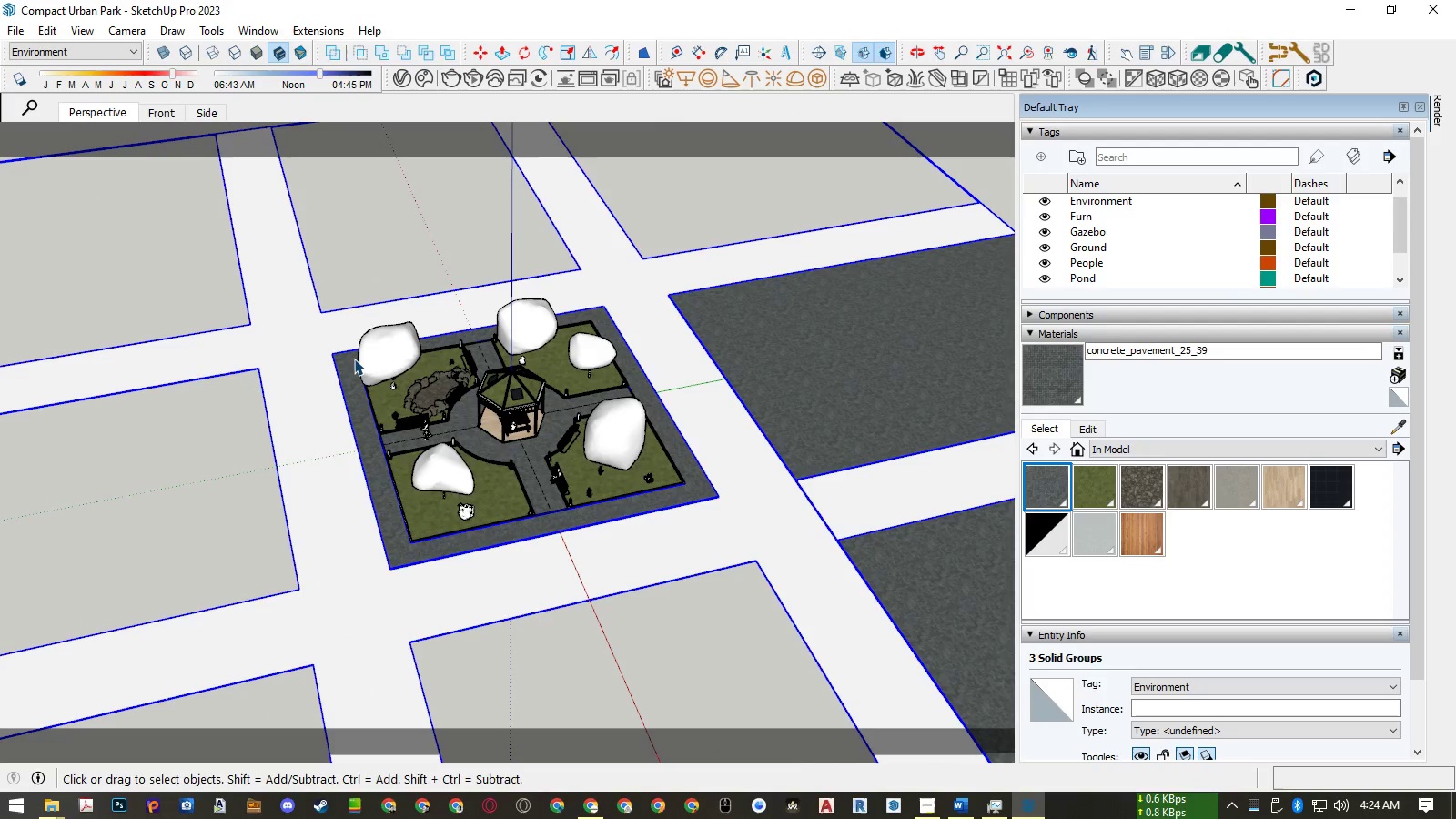 
key(M)
 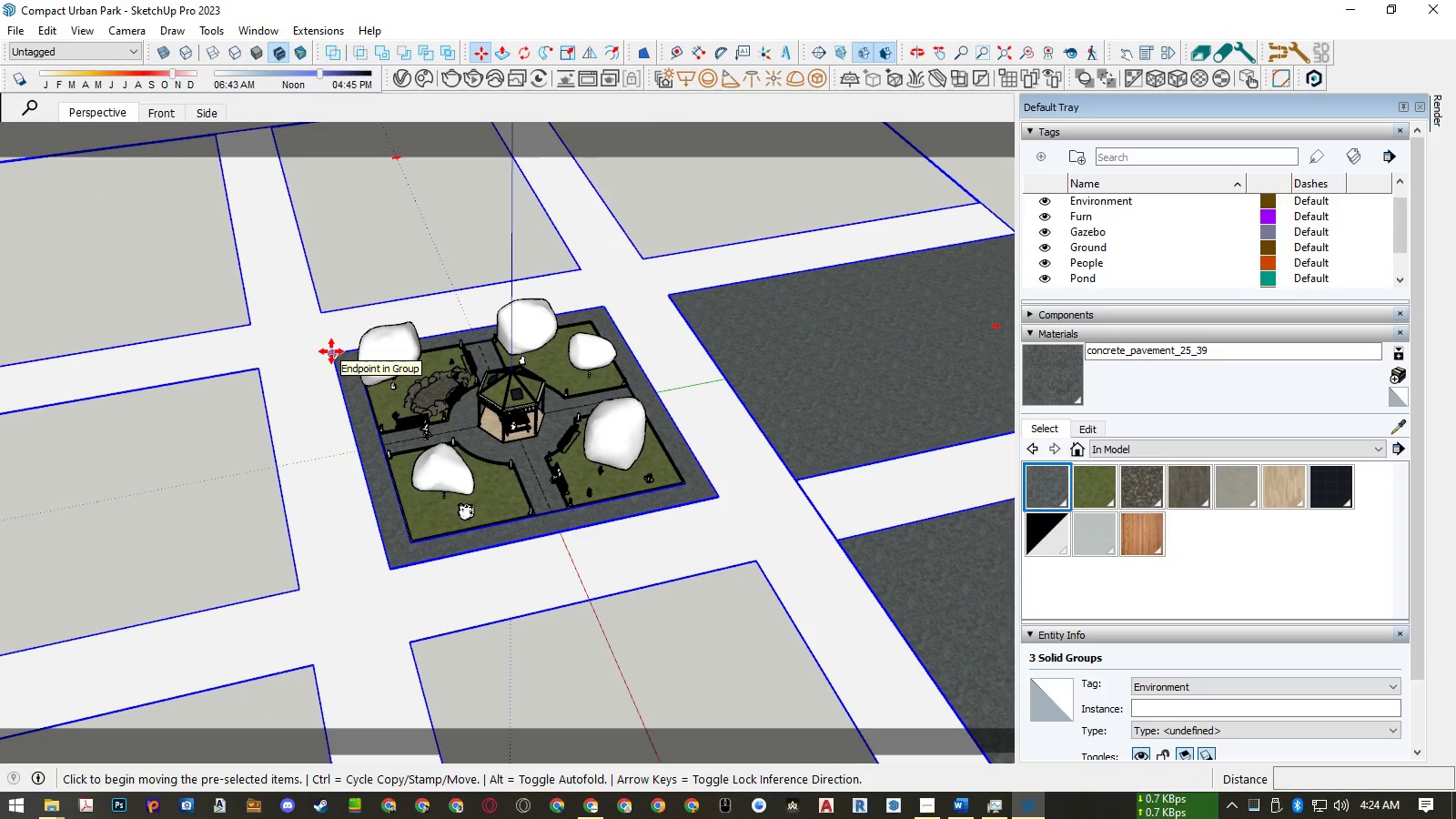 
left_click([331, 351])
 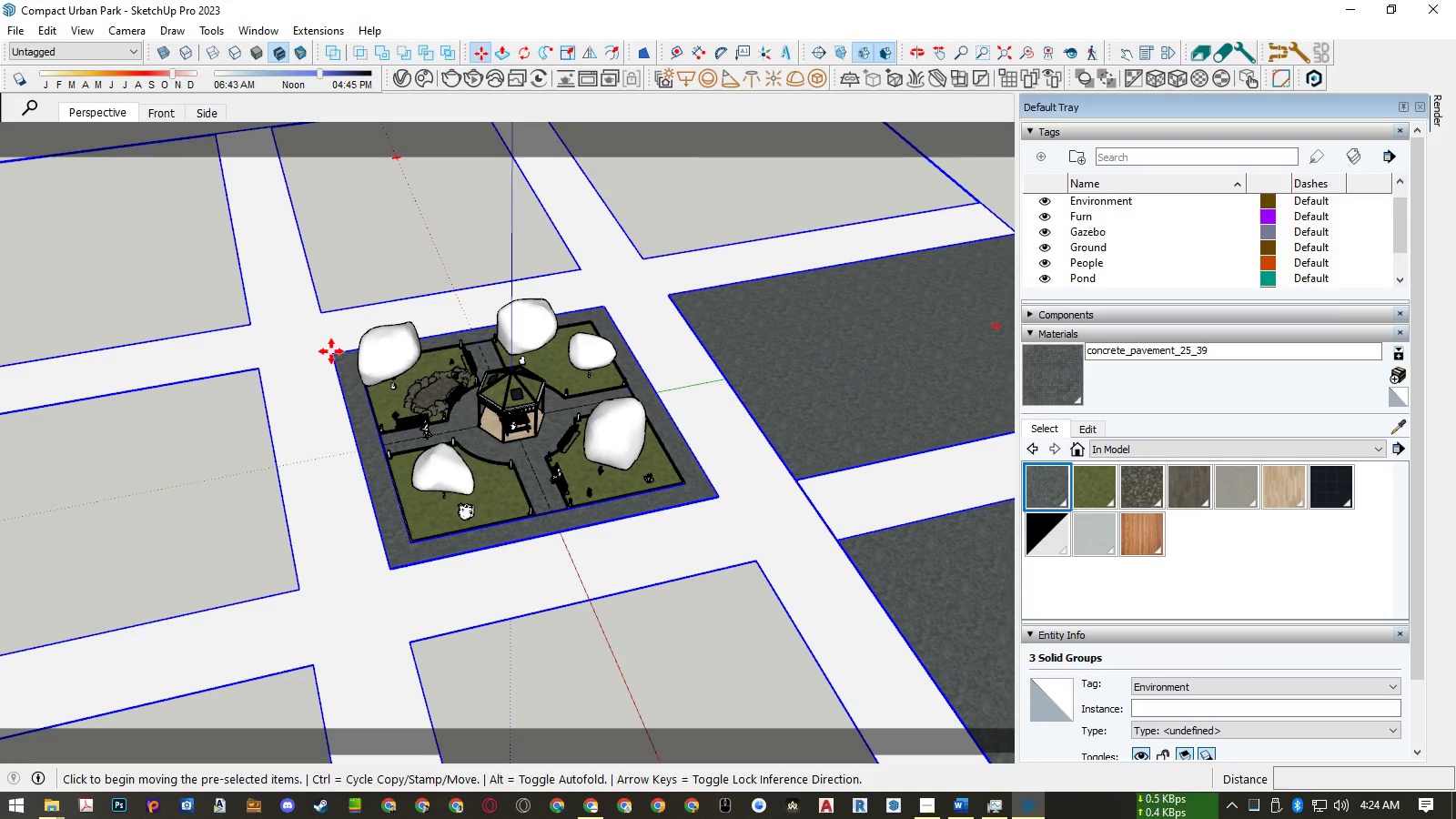 
key(ArrowLeft)
 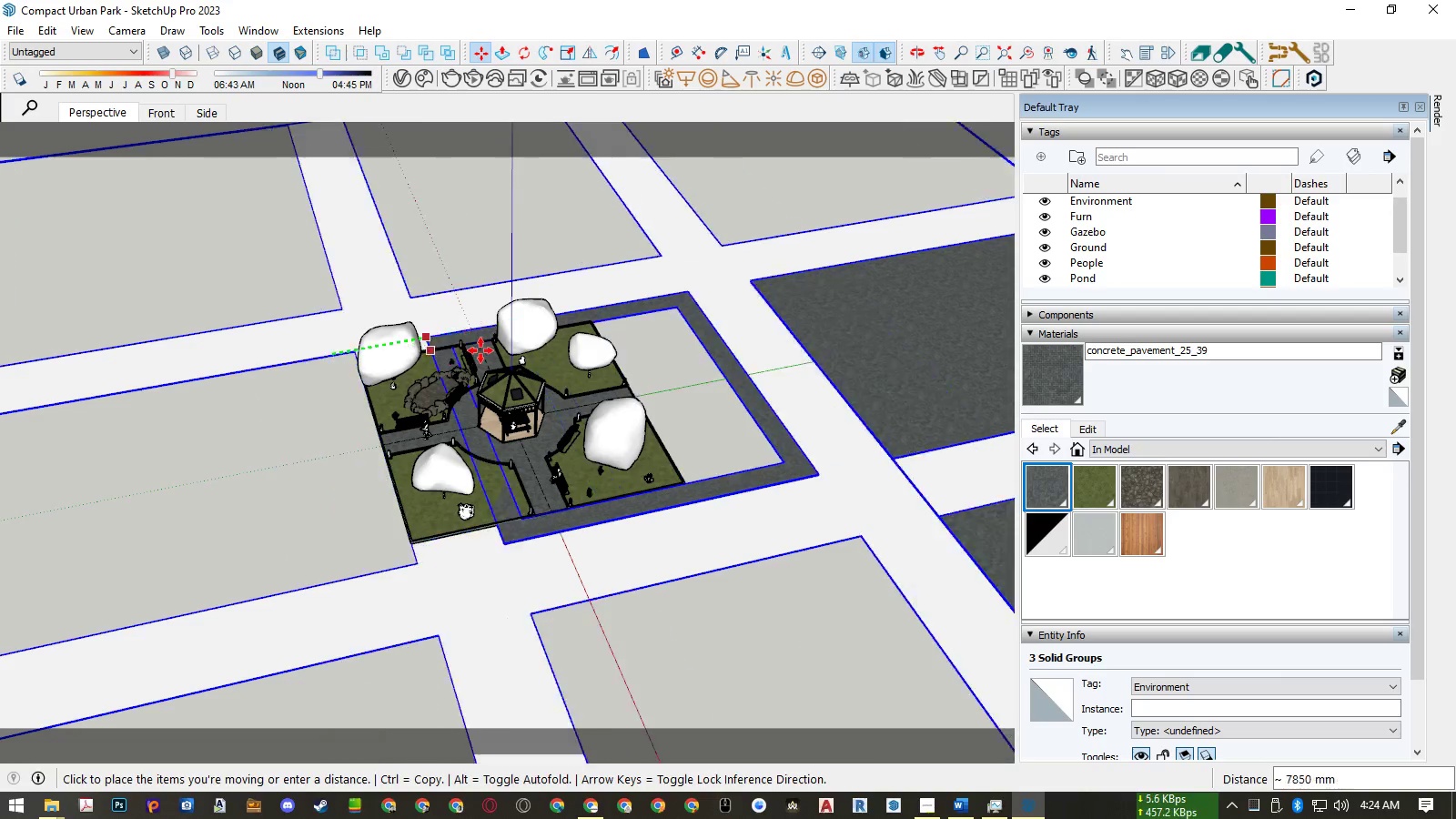 
scroll: coordinate [470, 346], scroll_direction: up, amount: 11.0
 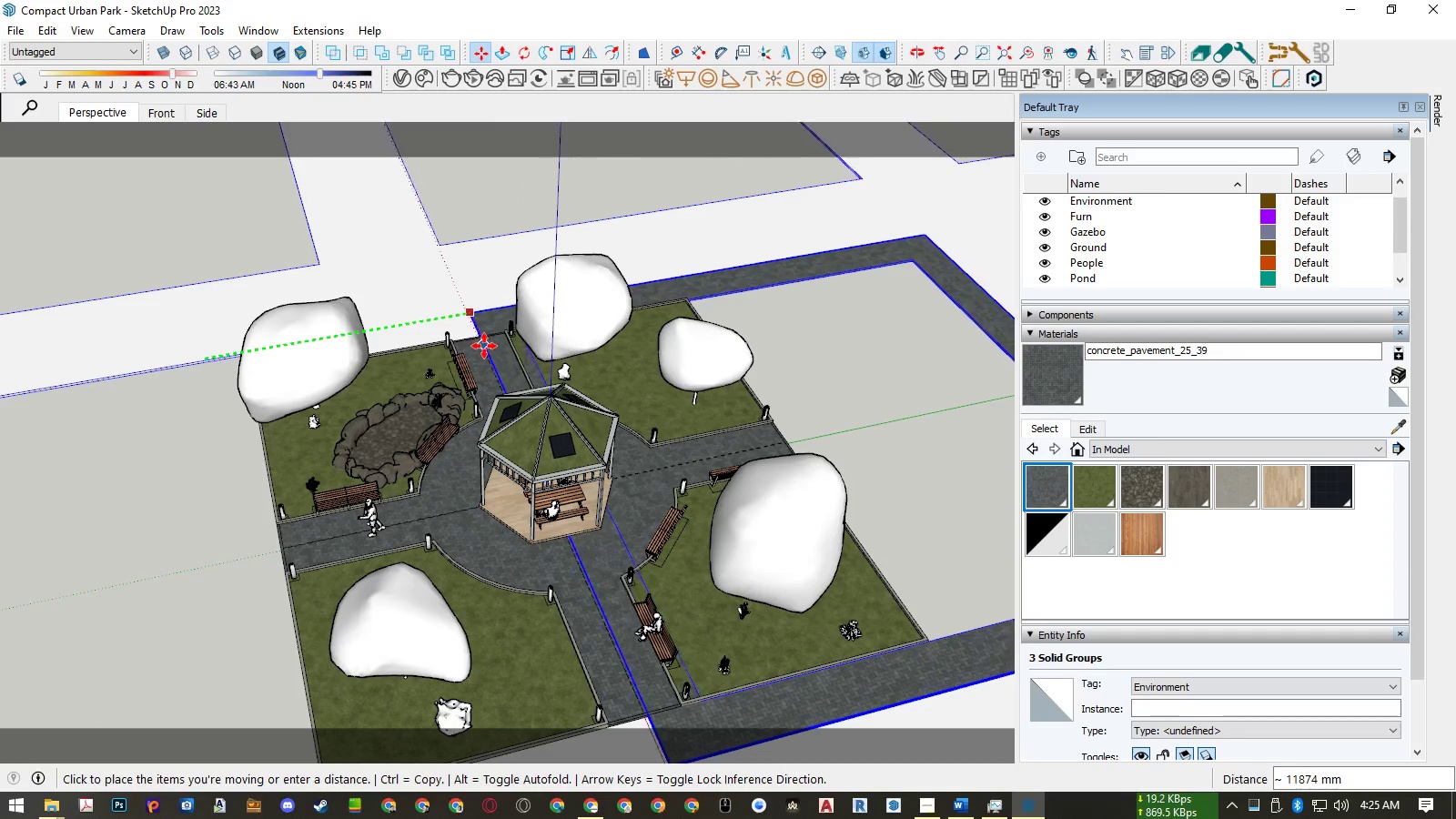 
scroll: coordinate [485, 351], scroll_direction: down, amount: 5.0
 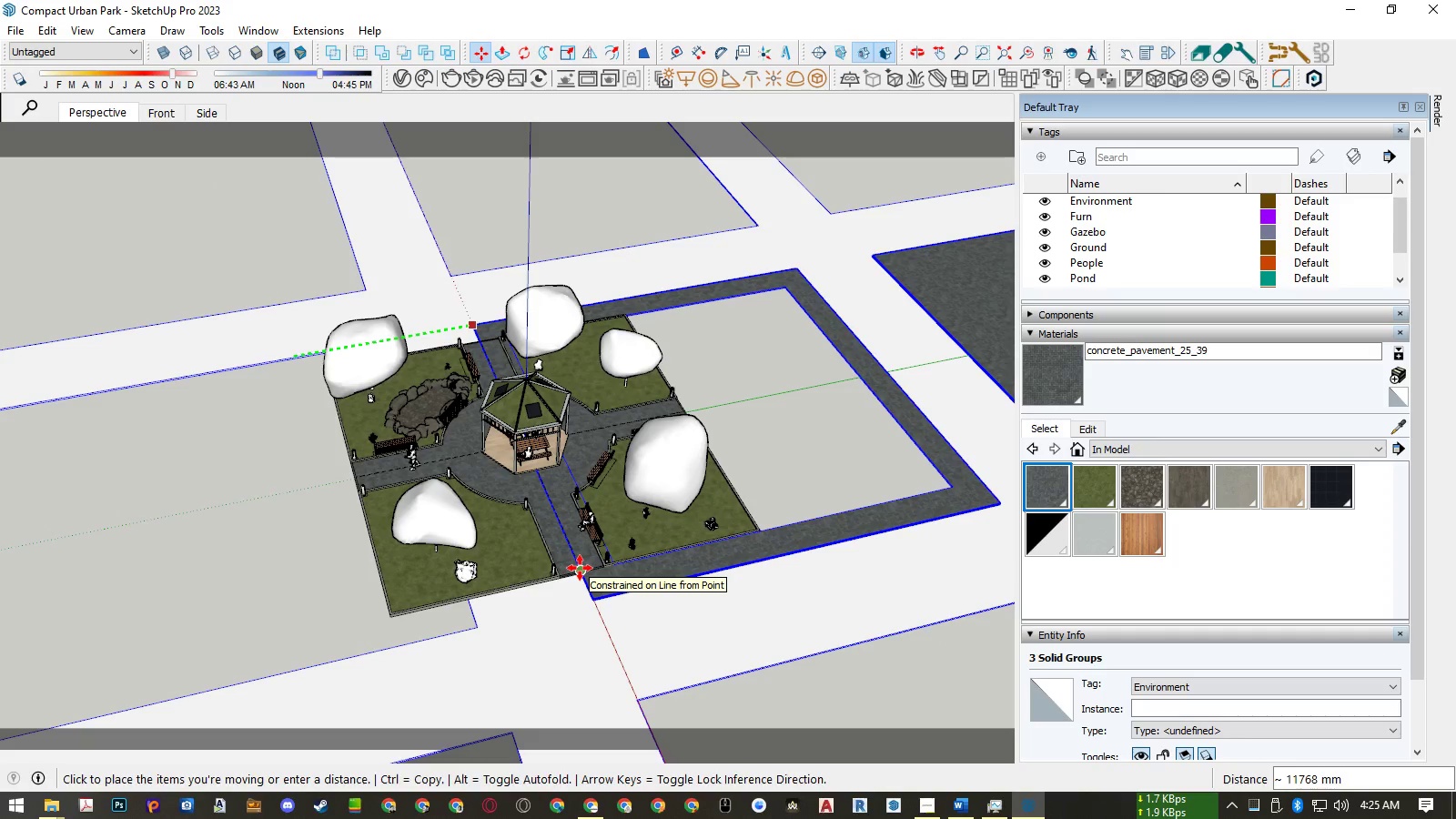 
key(Space)
 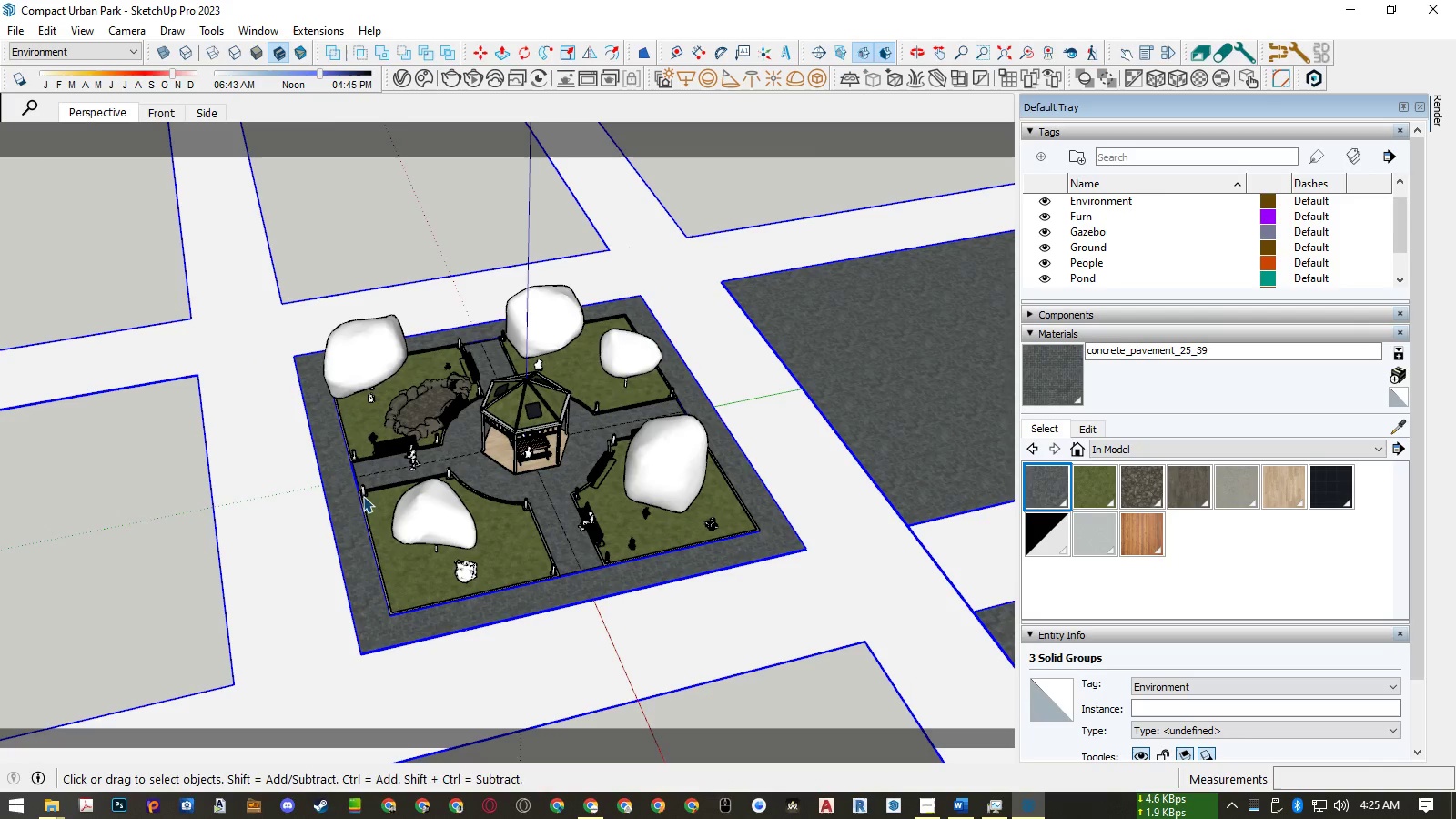 
key(M)
 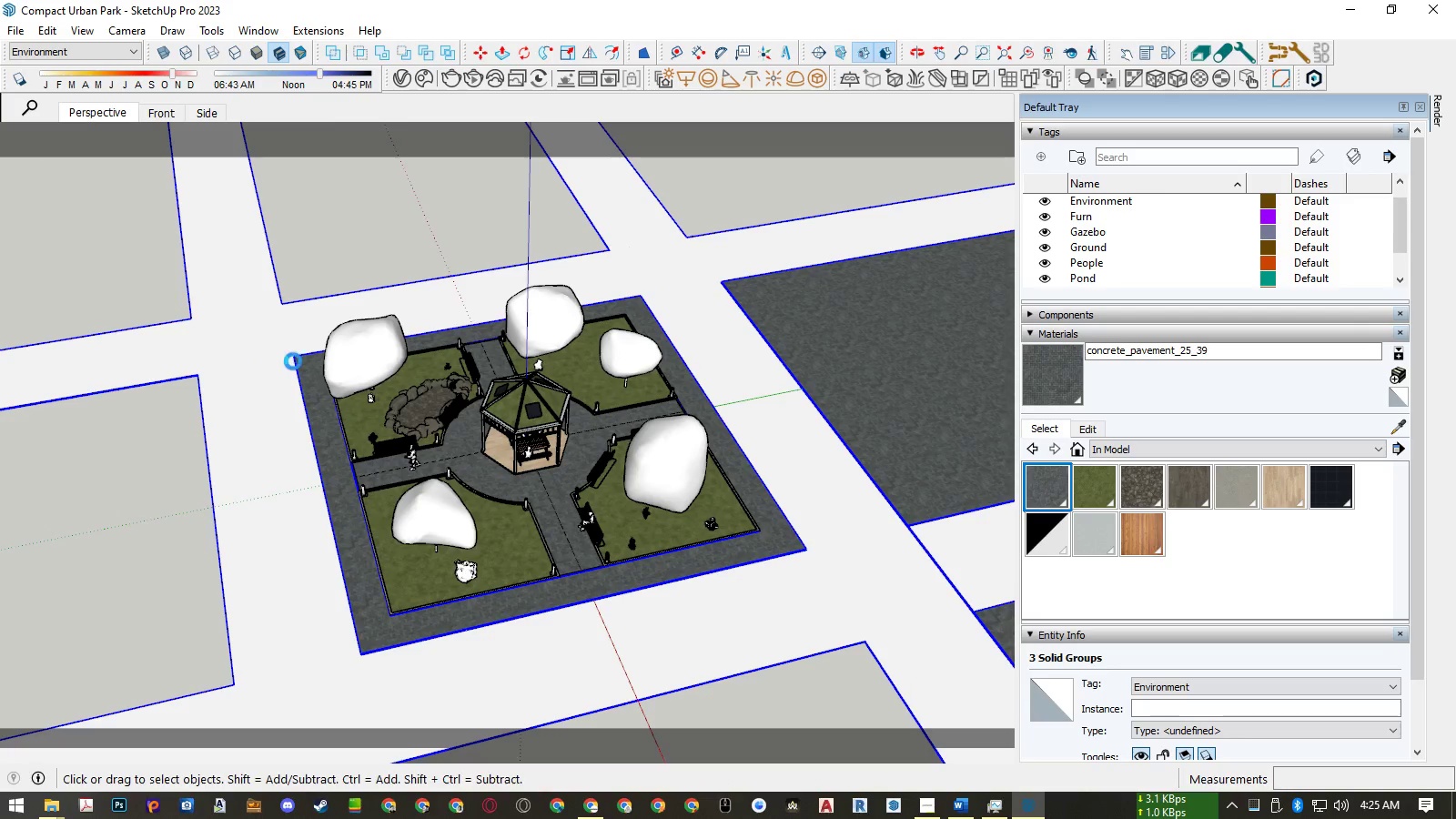 
key(Space)
 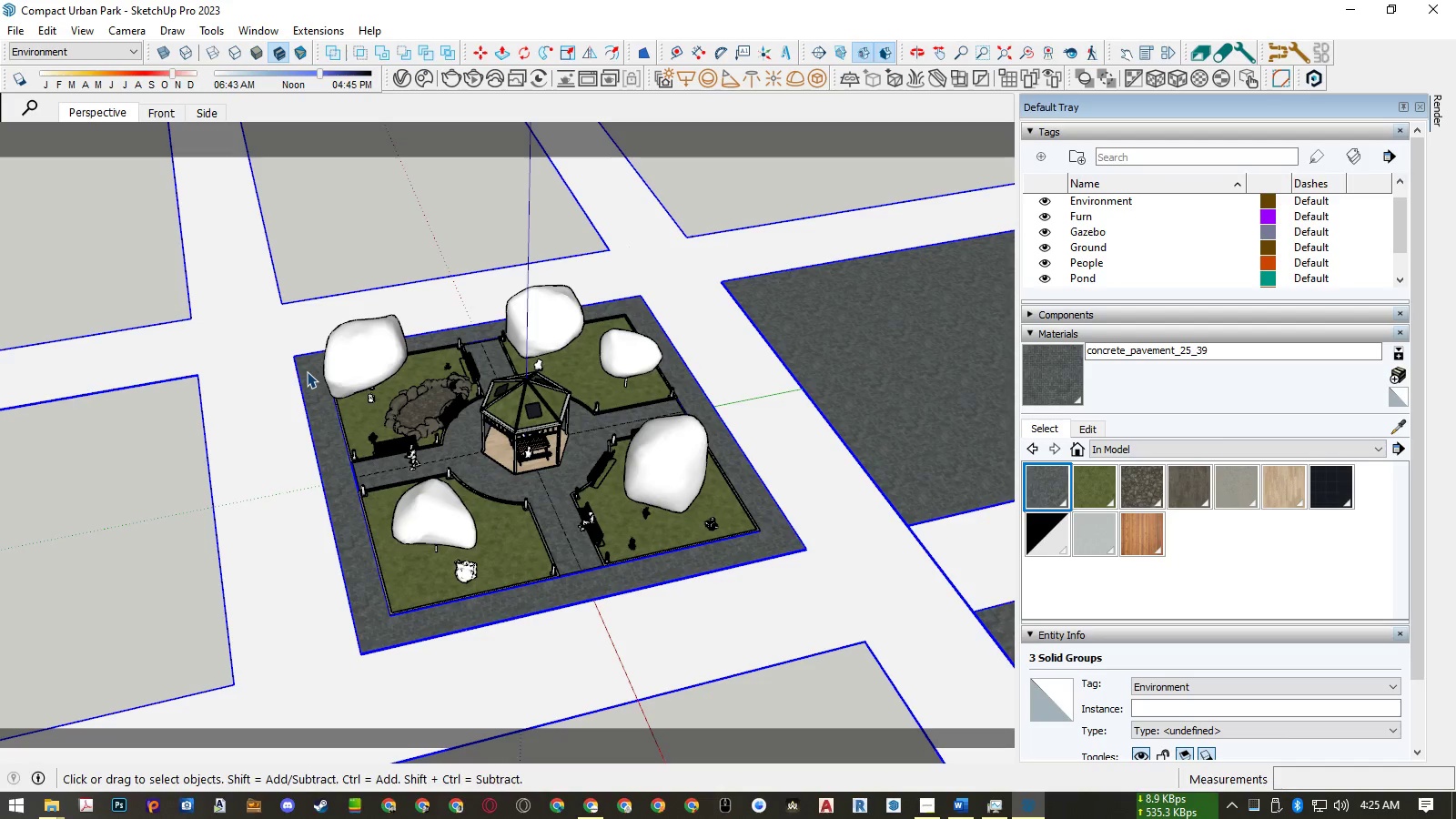 
double_click([308, 371])
 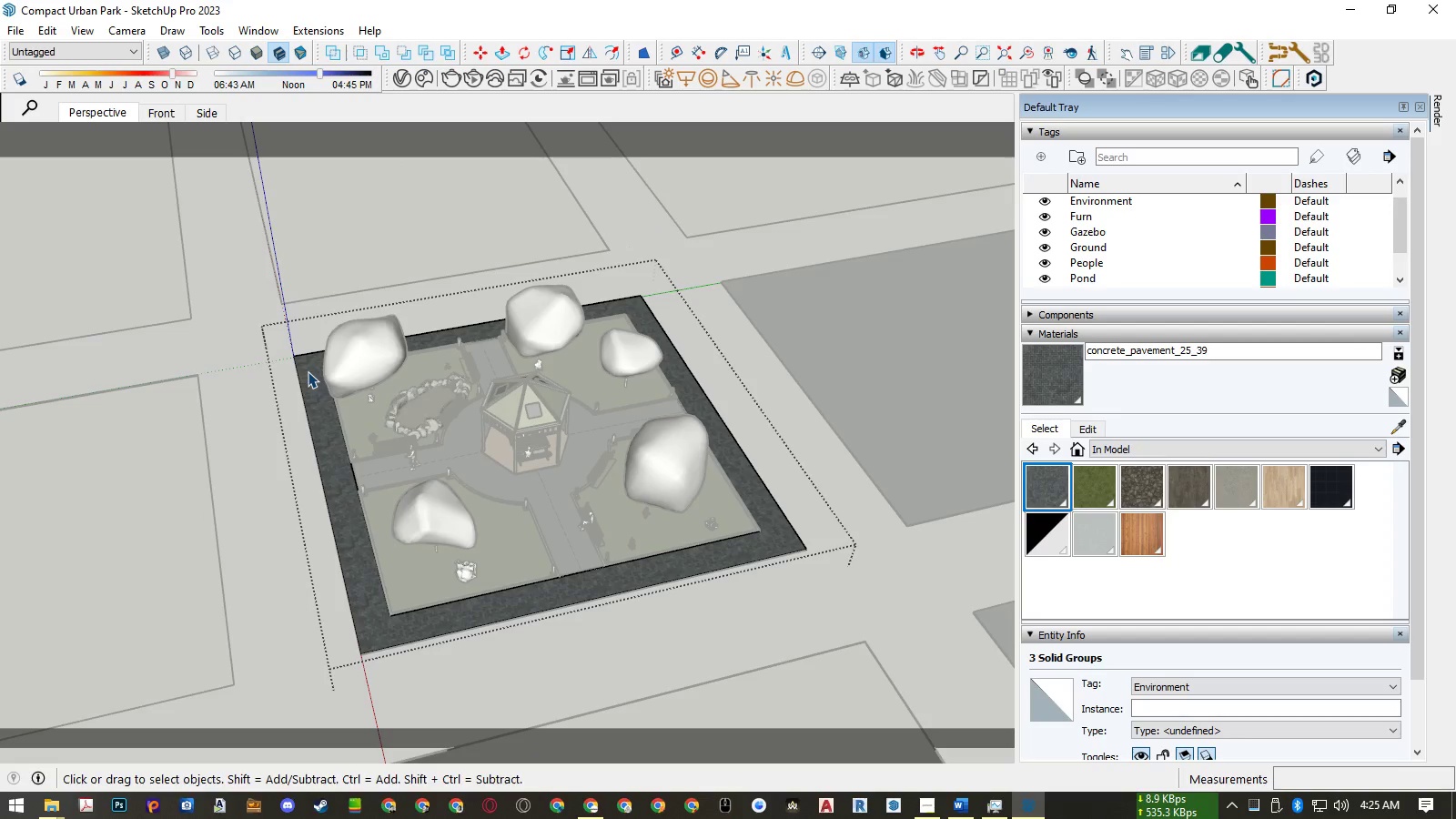 
triple_click([308, 371])
 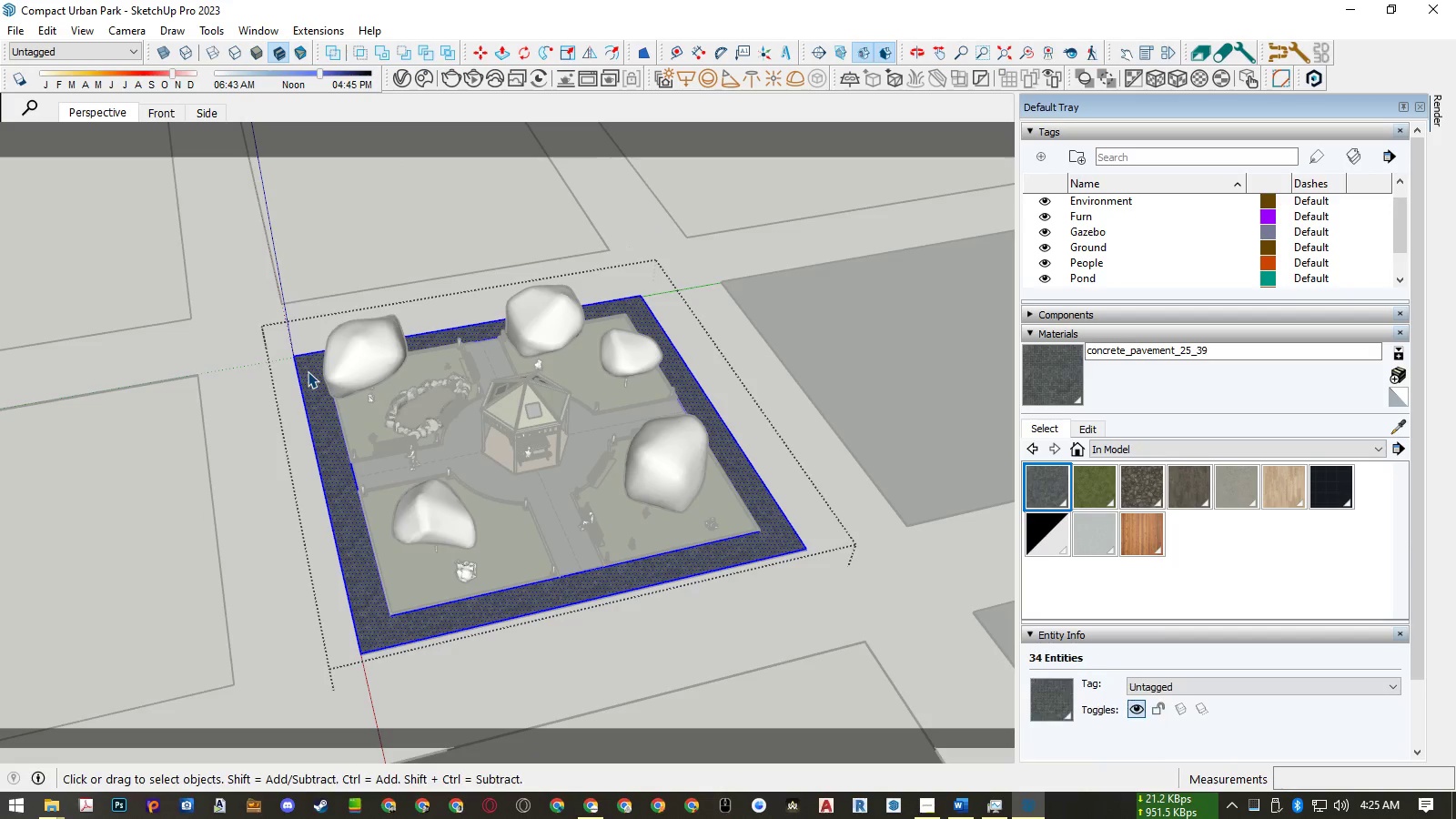 
key(Escape)
 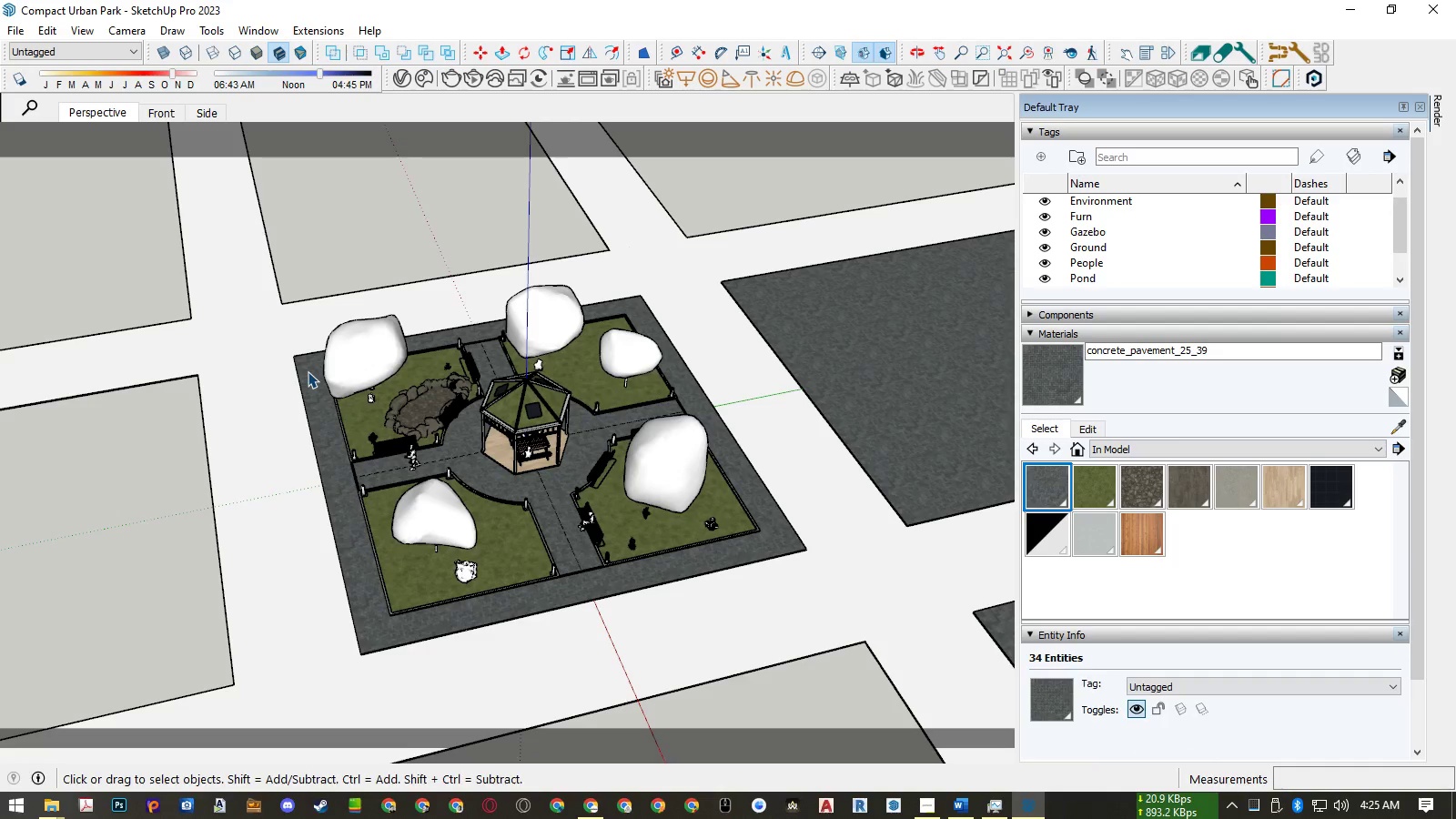 
left_click([308, 371])
 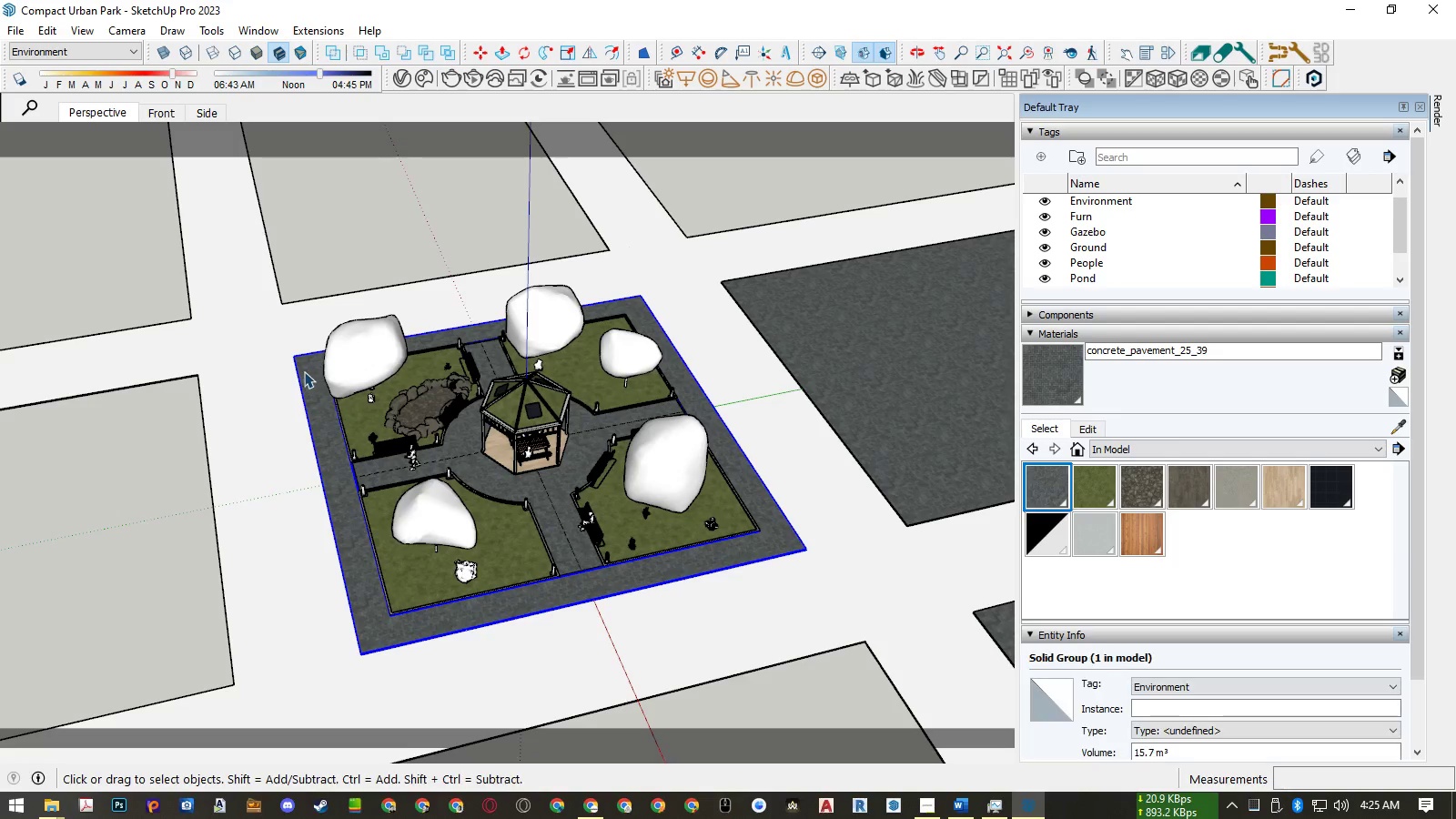 
hold_key(key=ControlLeft, duration=1.5)
left_click([275, 388])
 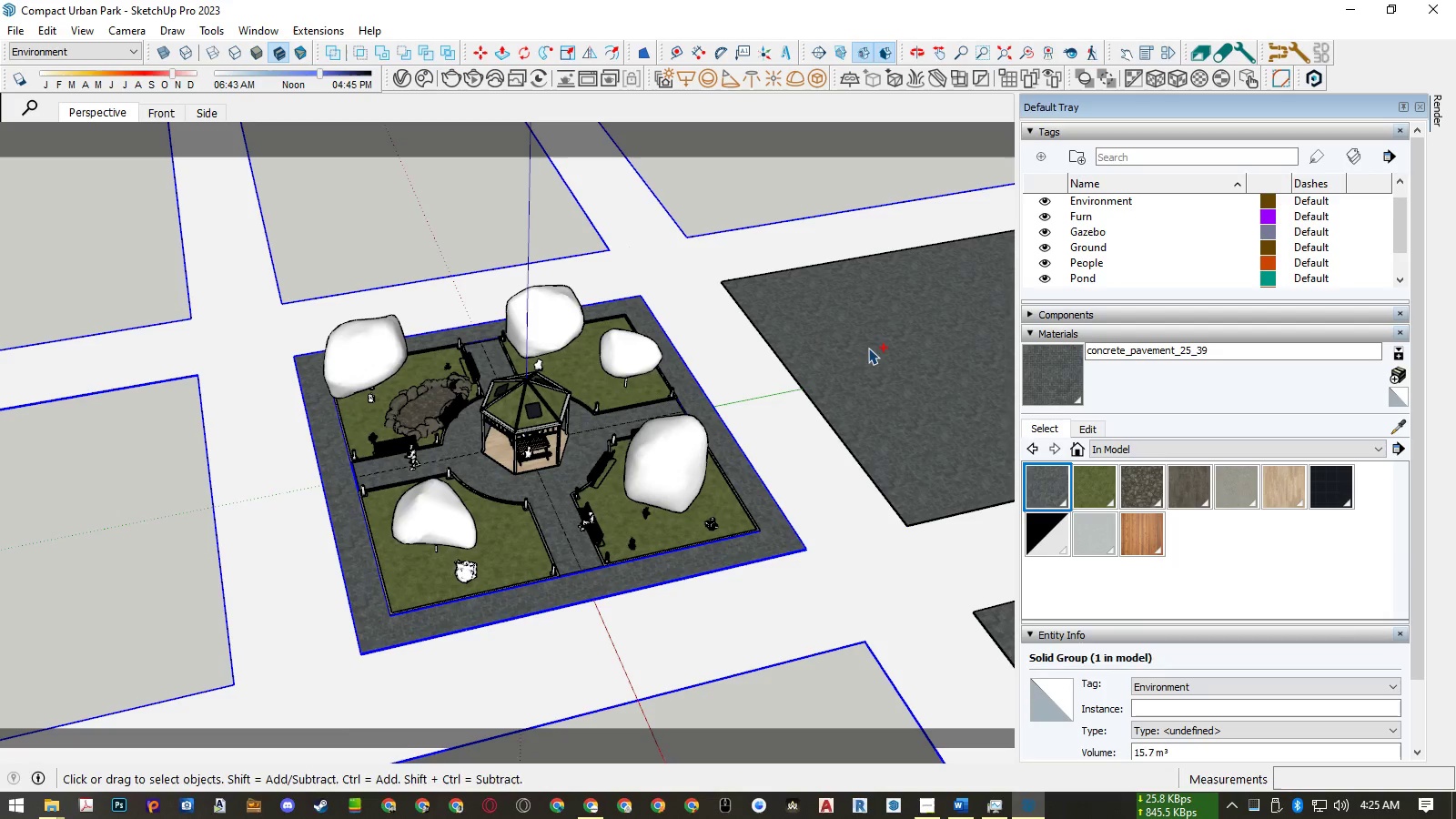 
left_click([868, 347])
 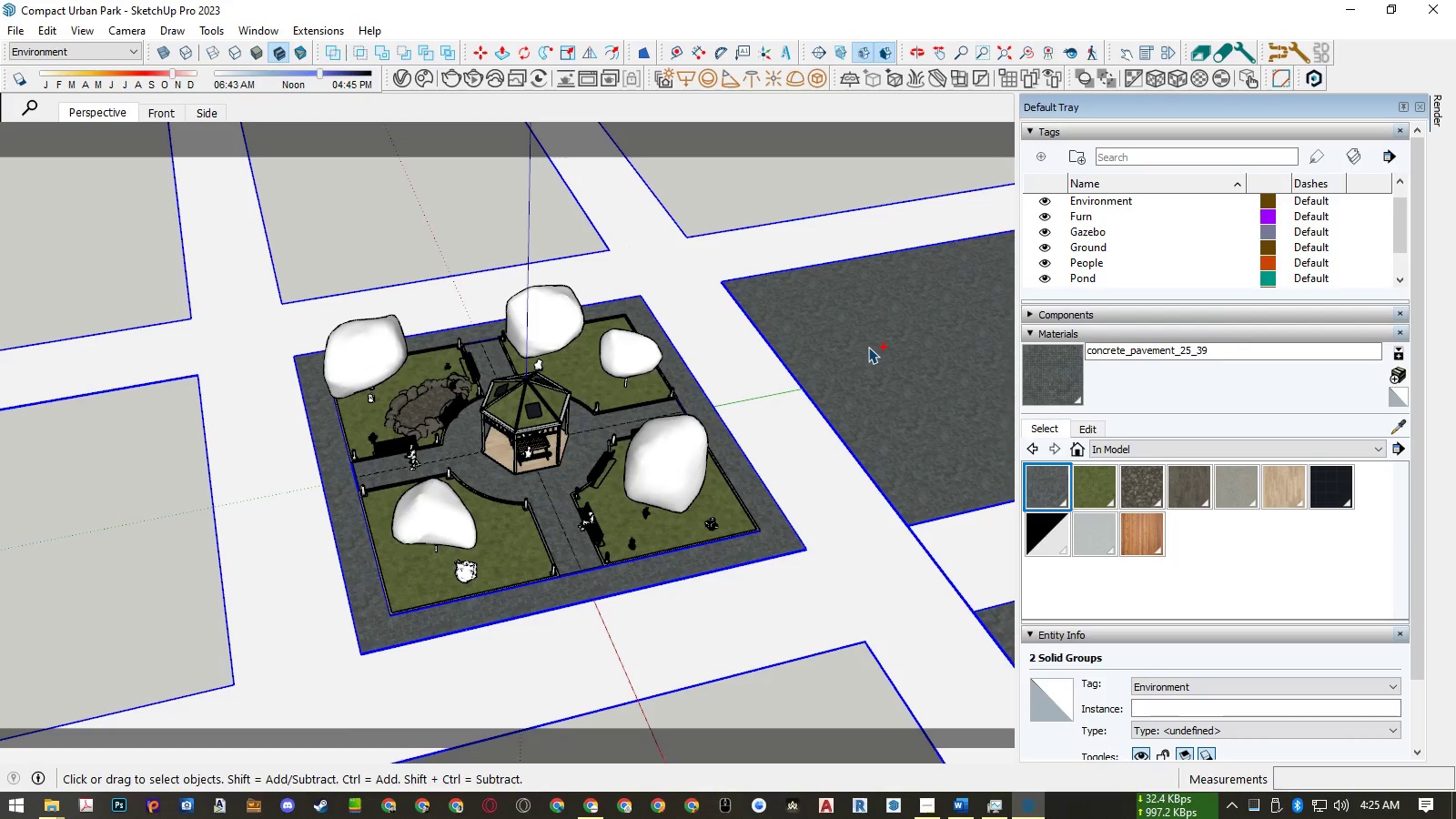 
hold_key(key=ControlLeft, duration=0.62)
 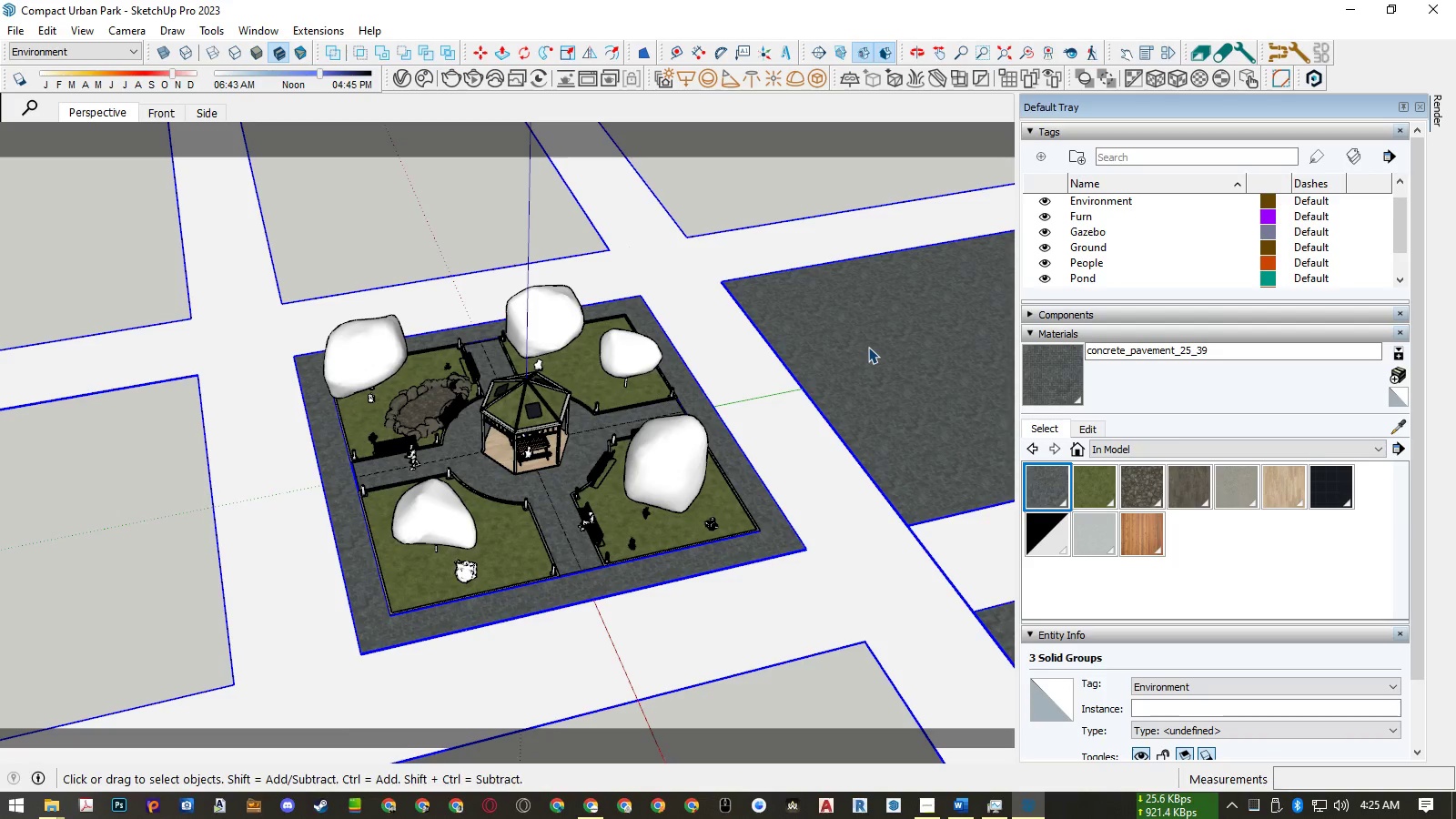 
double_click([868, 347])
 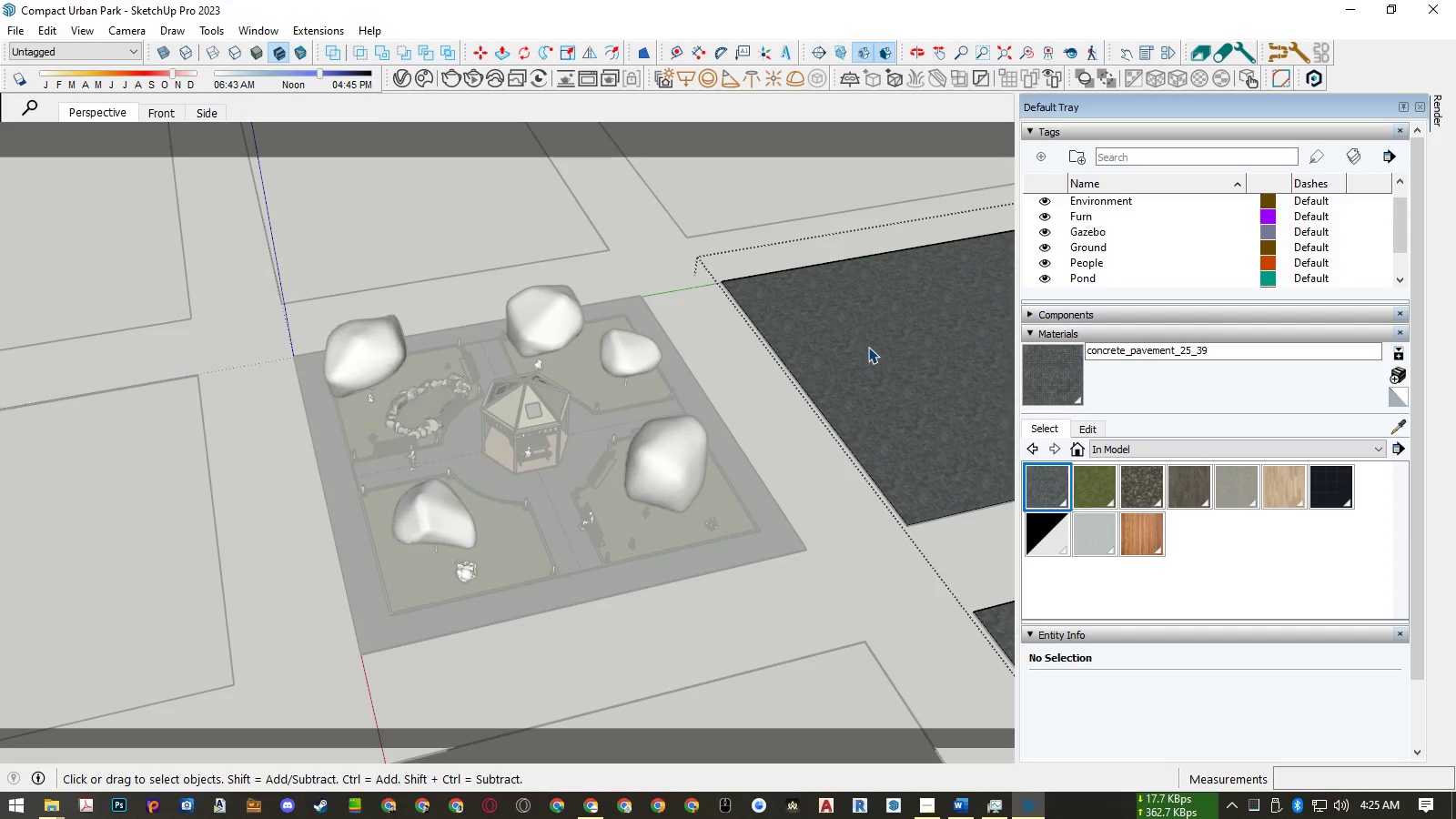 
key(Escape)
 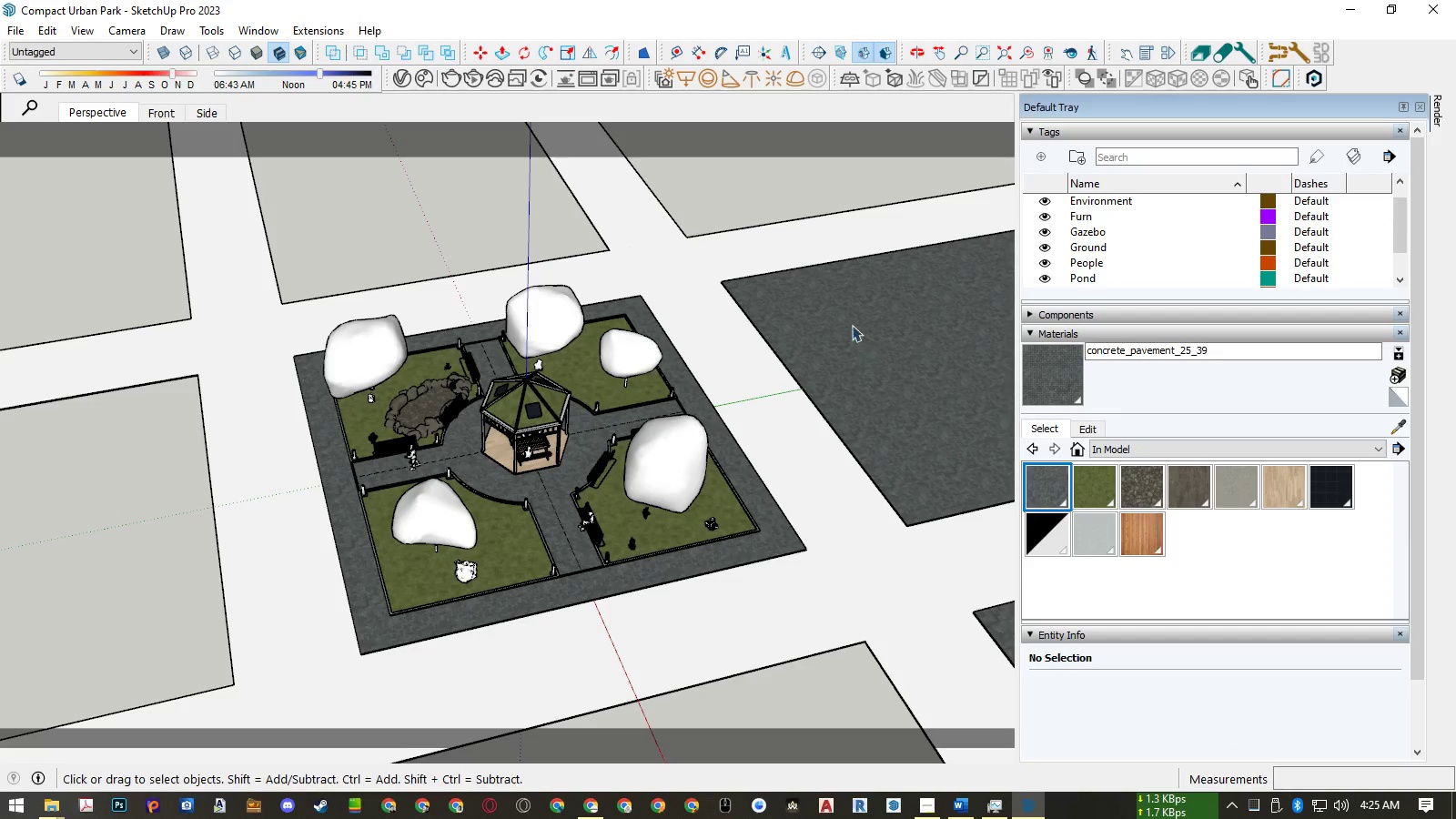 
left_click_drag(start_coordinate=[804, 248], to_coordinate=[708, 316])
 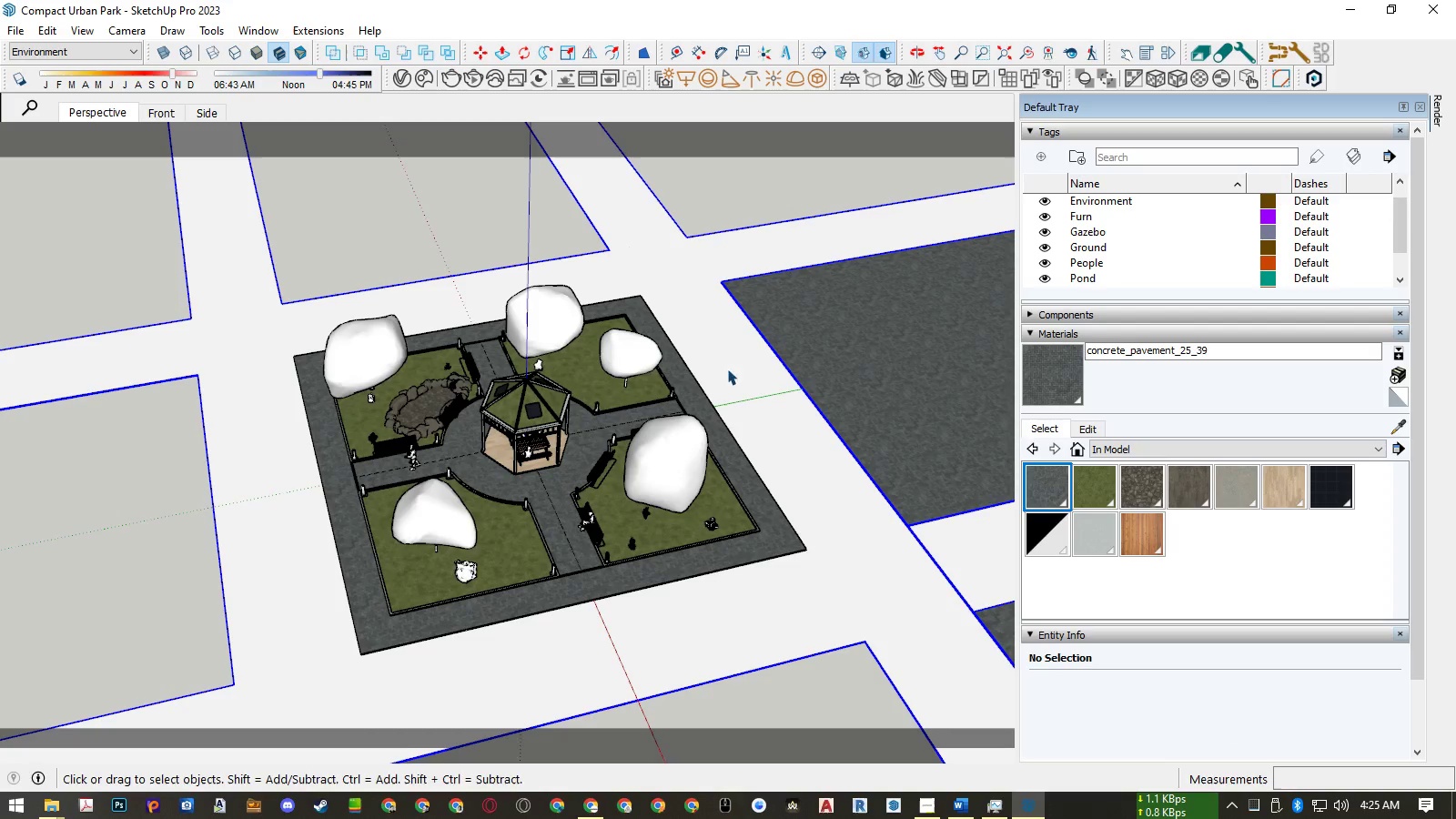 
hold_key(key=ControlLeft, duration=0.71)
left_click([770, 542])
 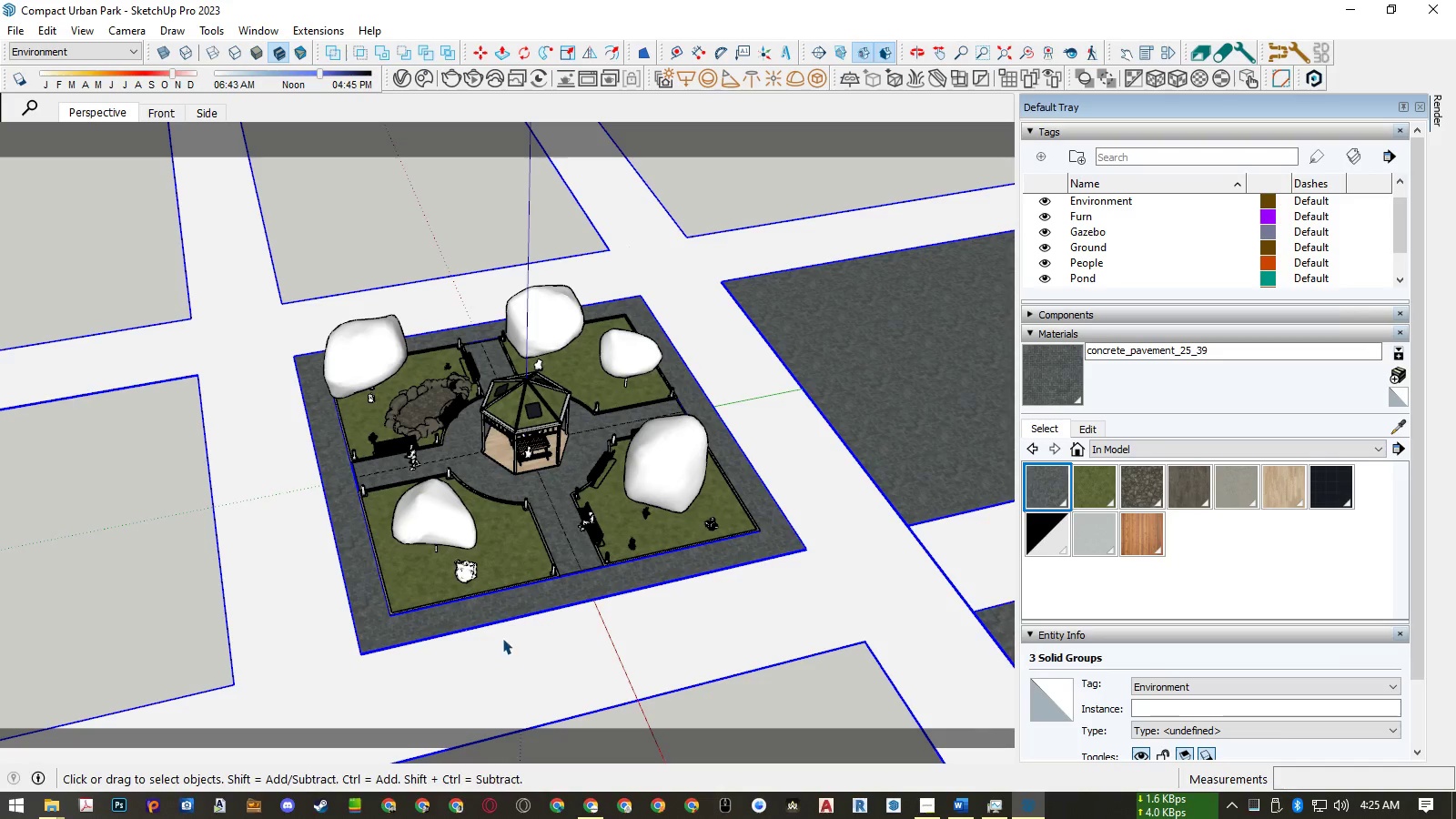 
key(M)
 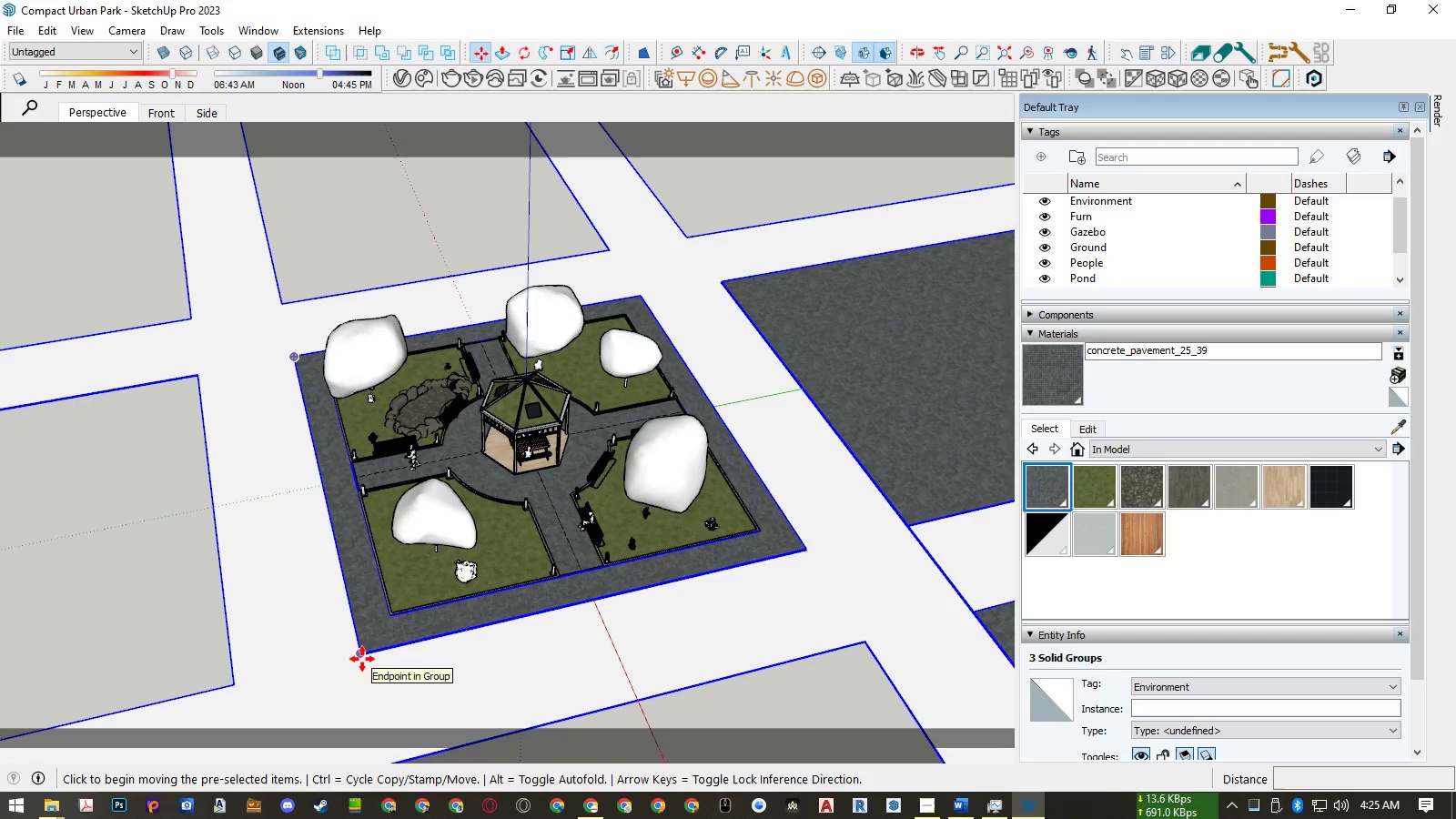 
left_click([362, 659])
 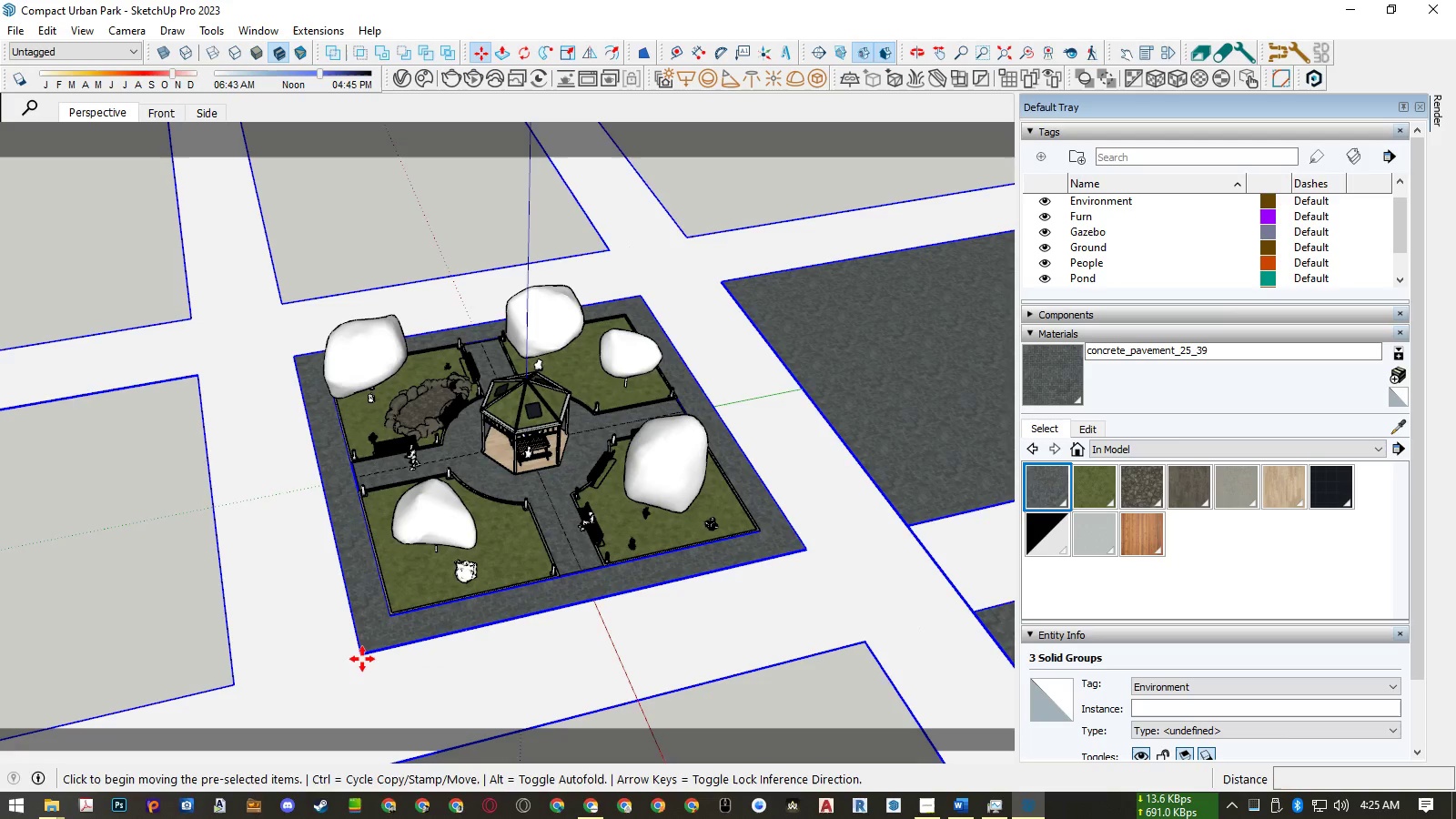 
key(ArrowLeft)
 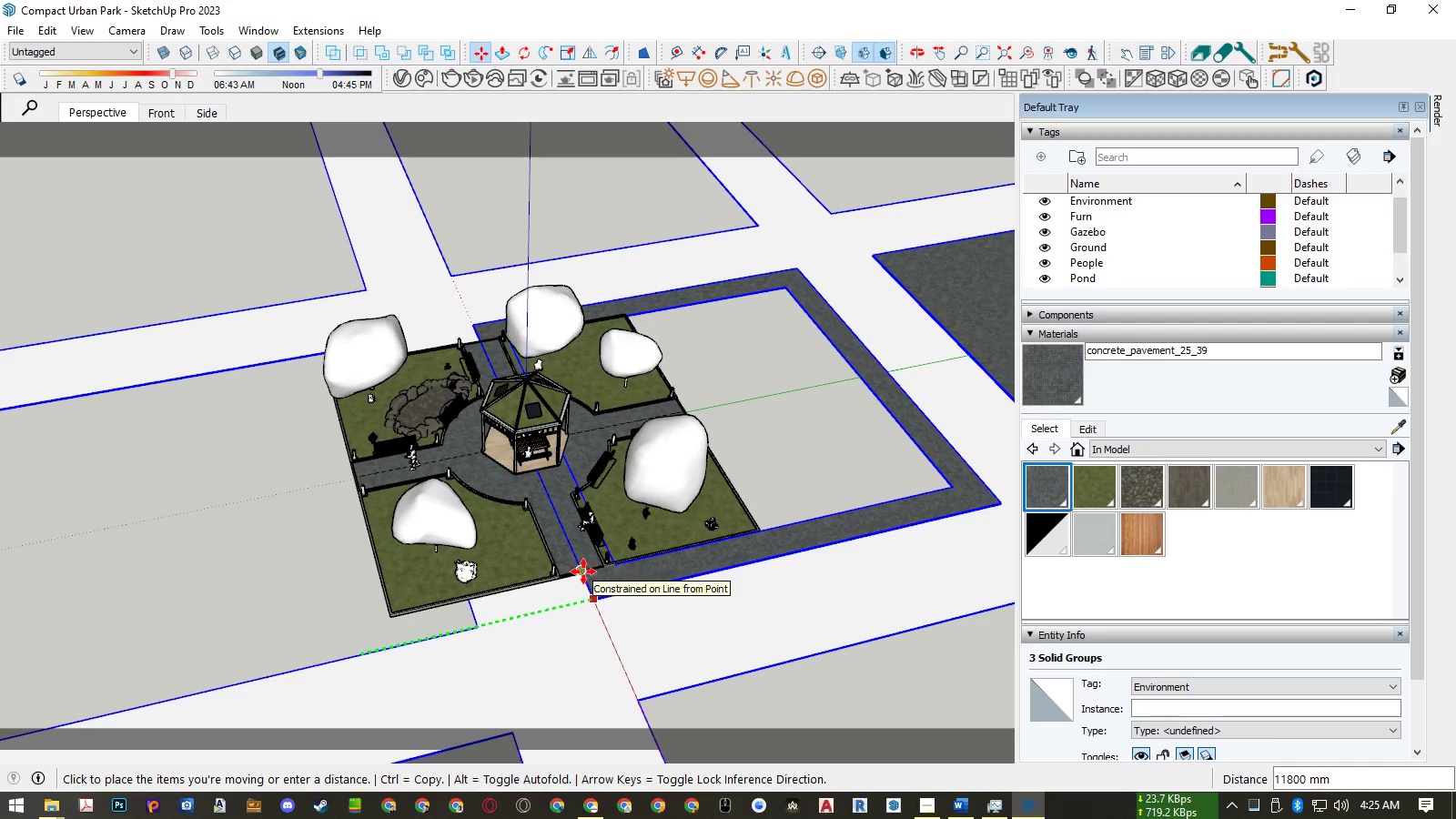 
scroll: coordinate [590, 565], scroll_direction: up, amount: 37.0
 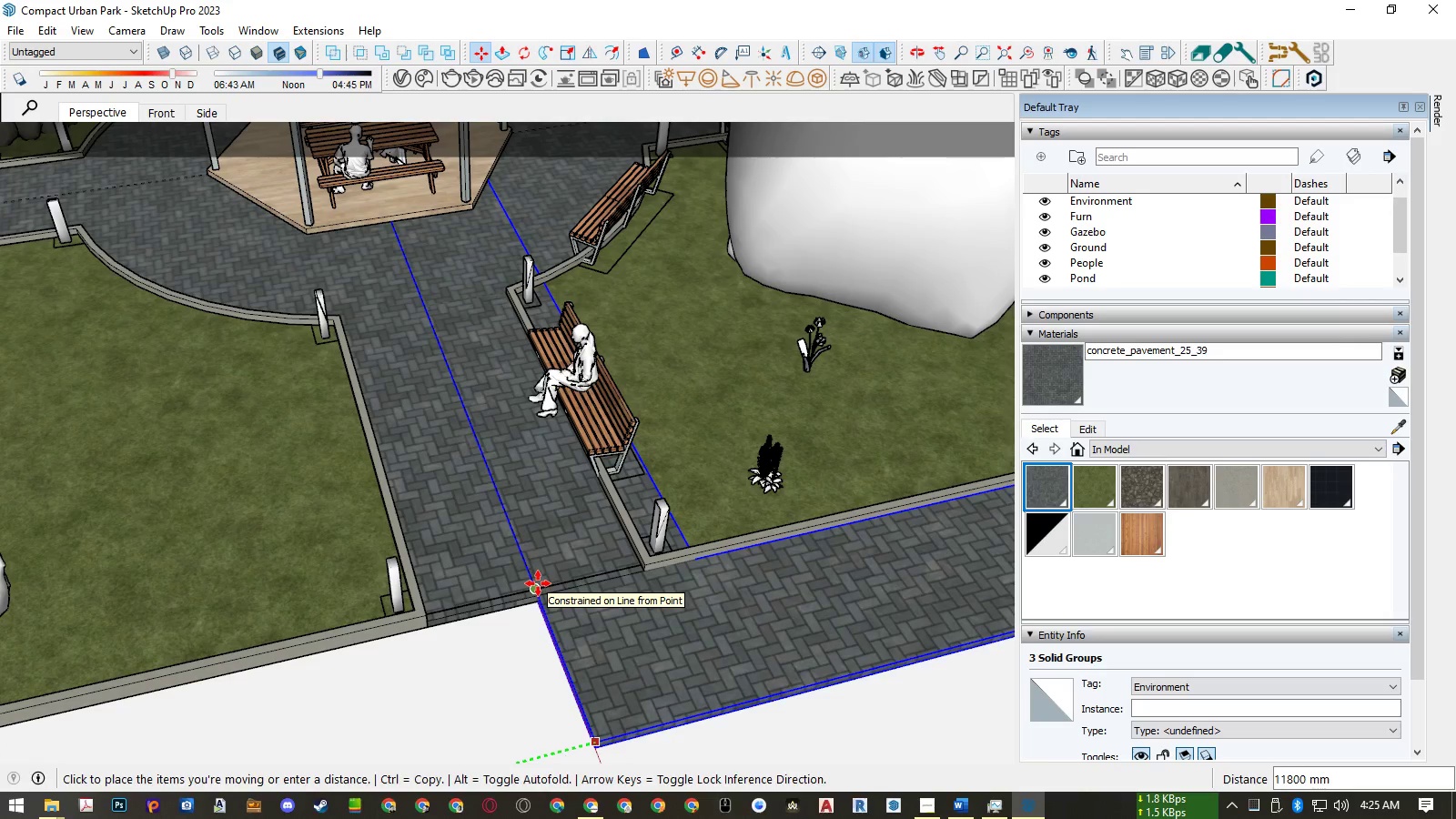 
left_click([538, 583])
 